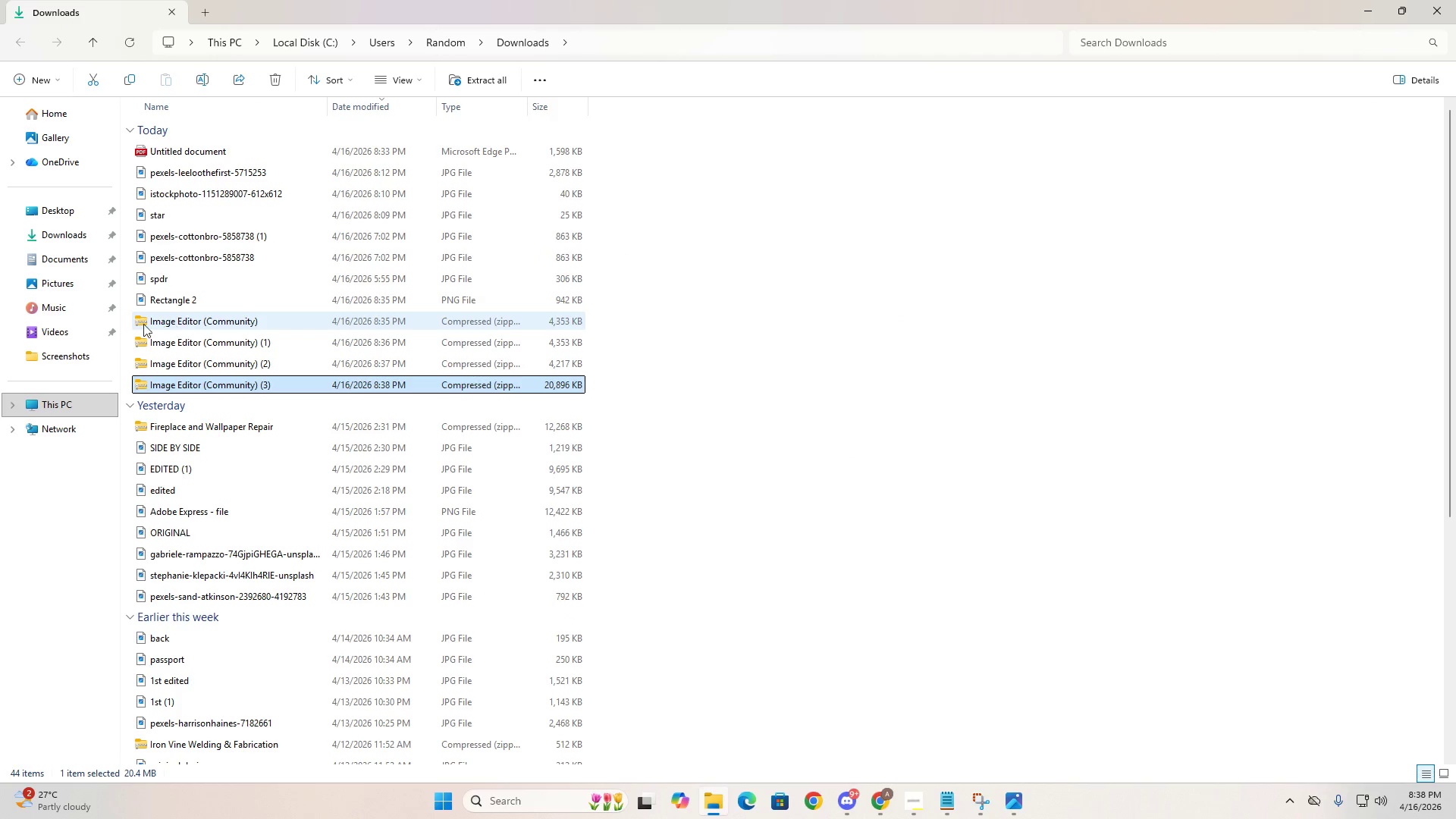 
left_click_drag(start_coordinate=[127, 317], to_coordinate=[384, 410])
 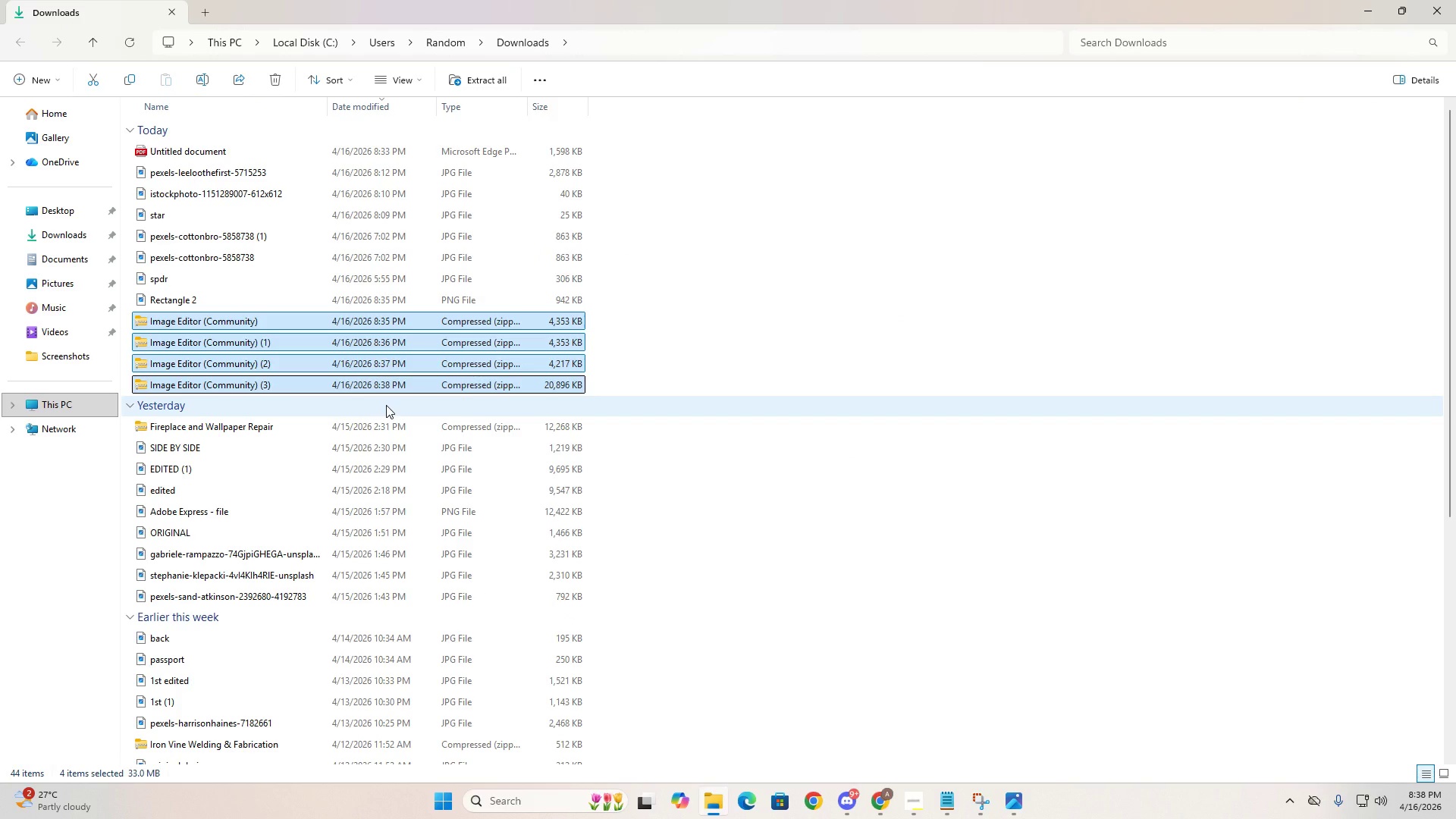 
key(Delete)
 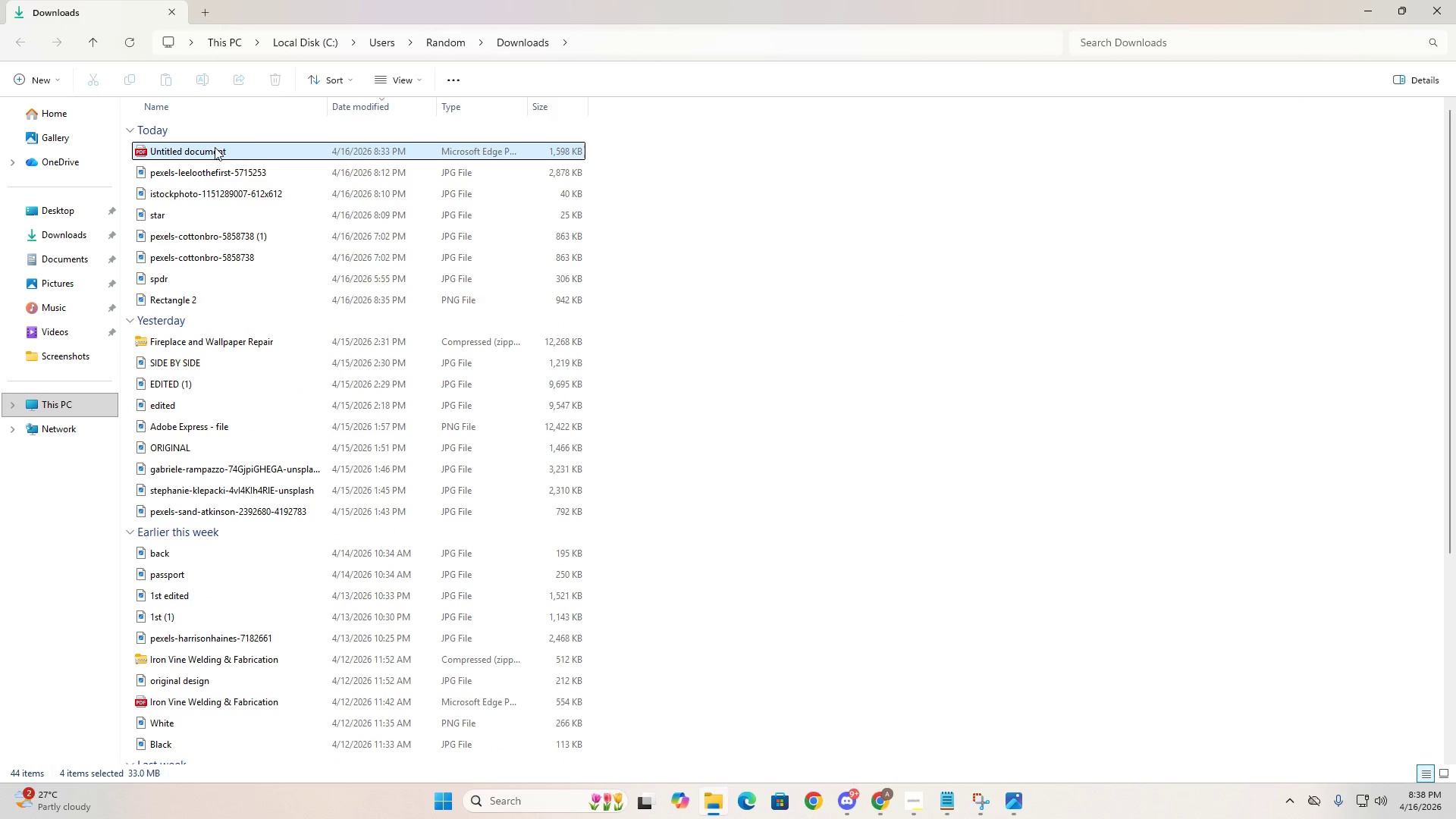 
key(Alt+AltLeft)
 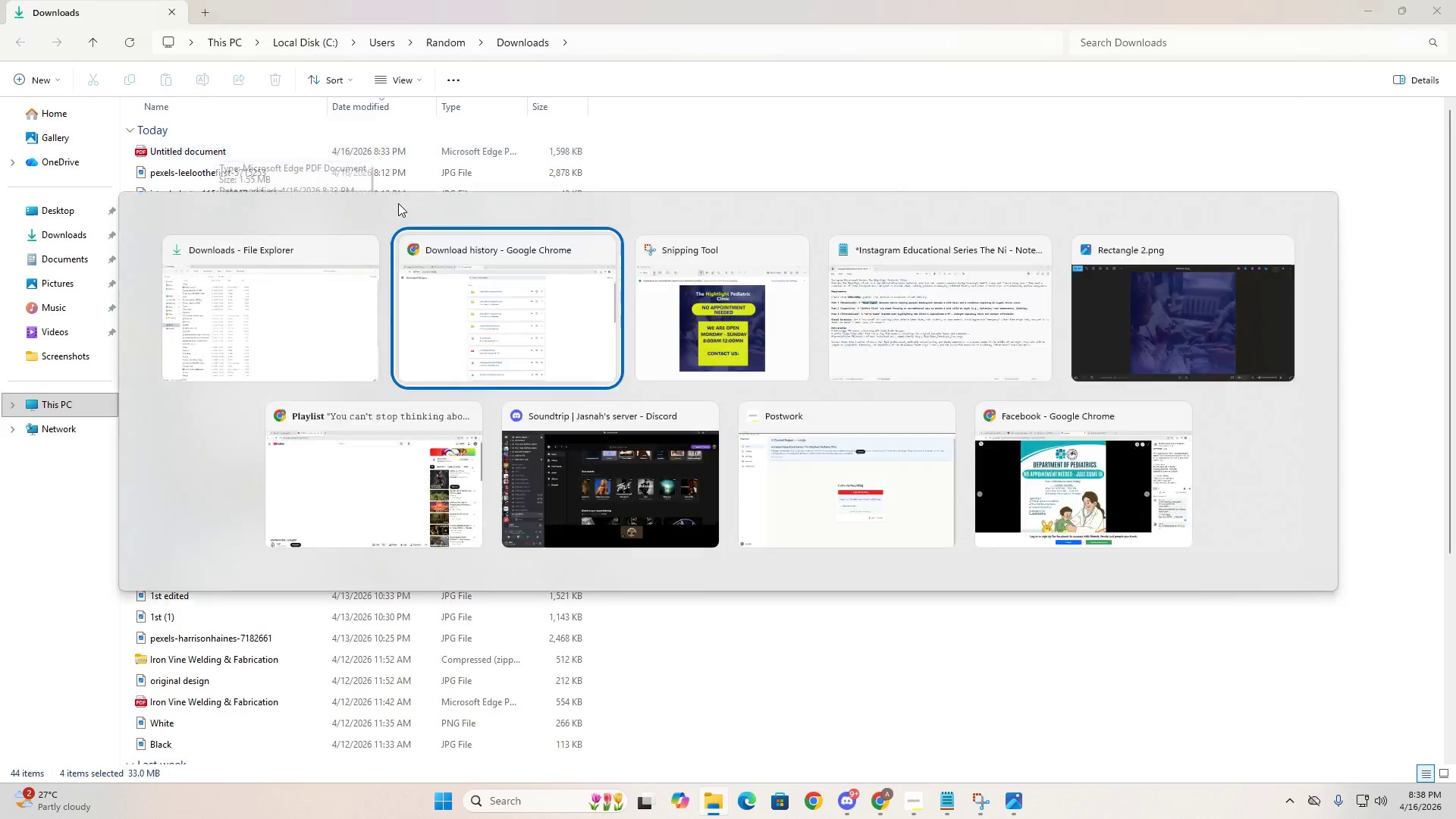 
key(Alt+Tab)
 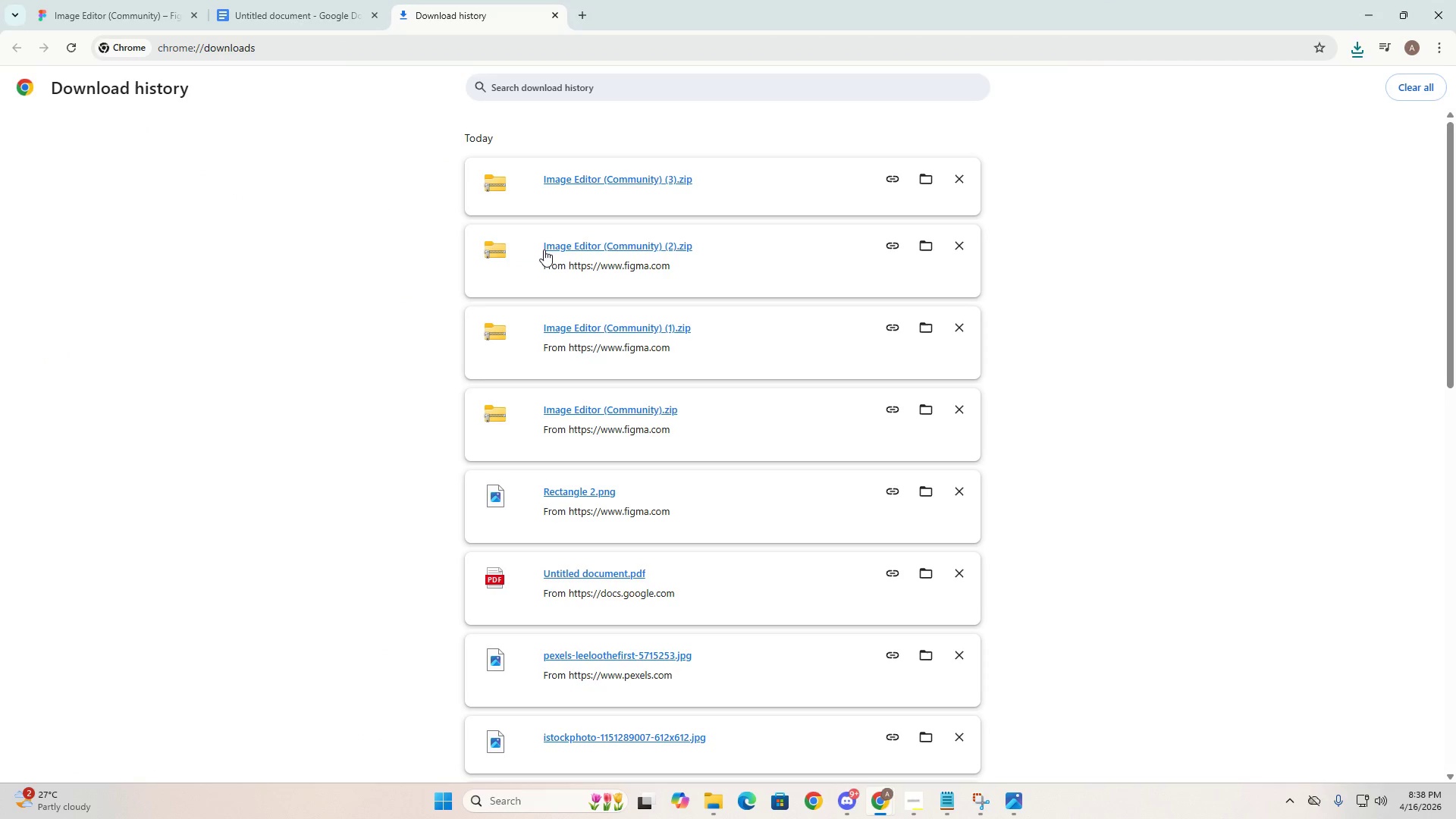 
key(Alt+AltLeft)
 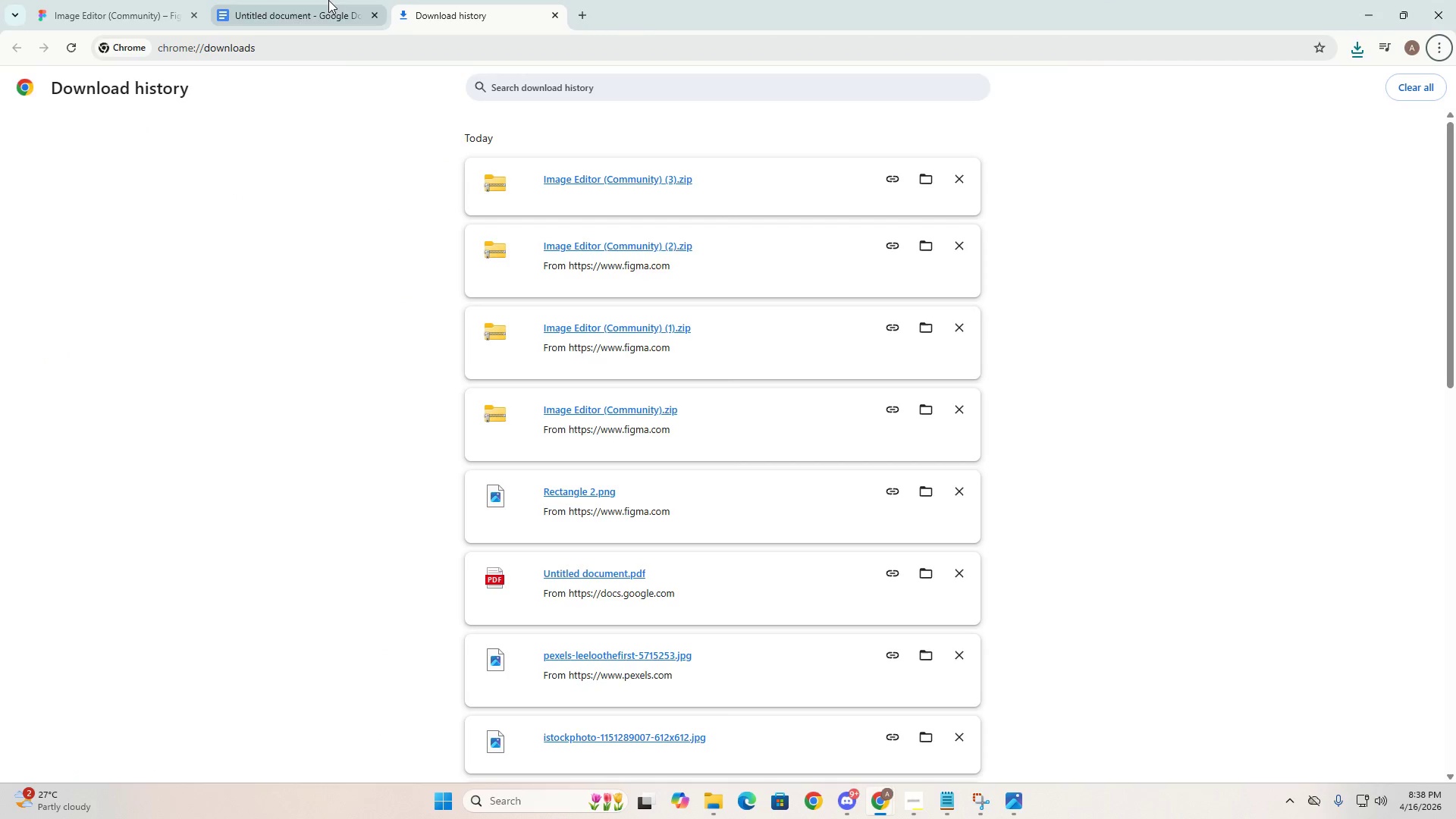 
double_click([179, 0])
 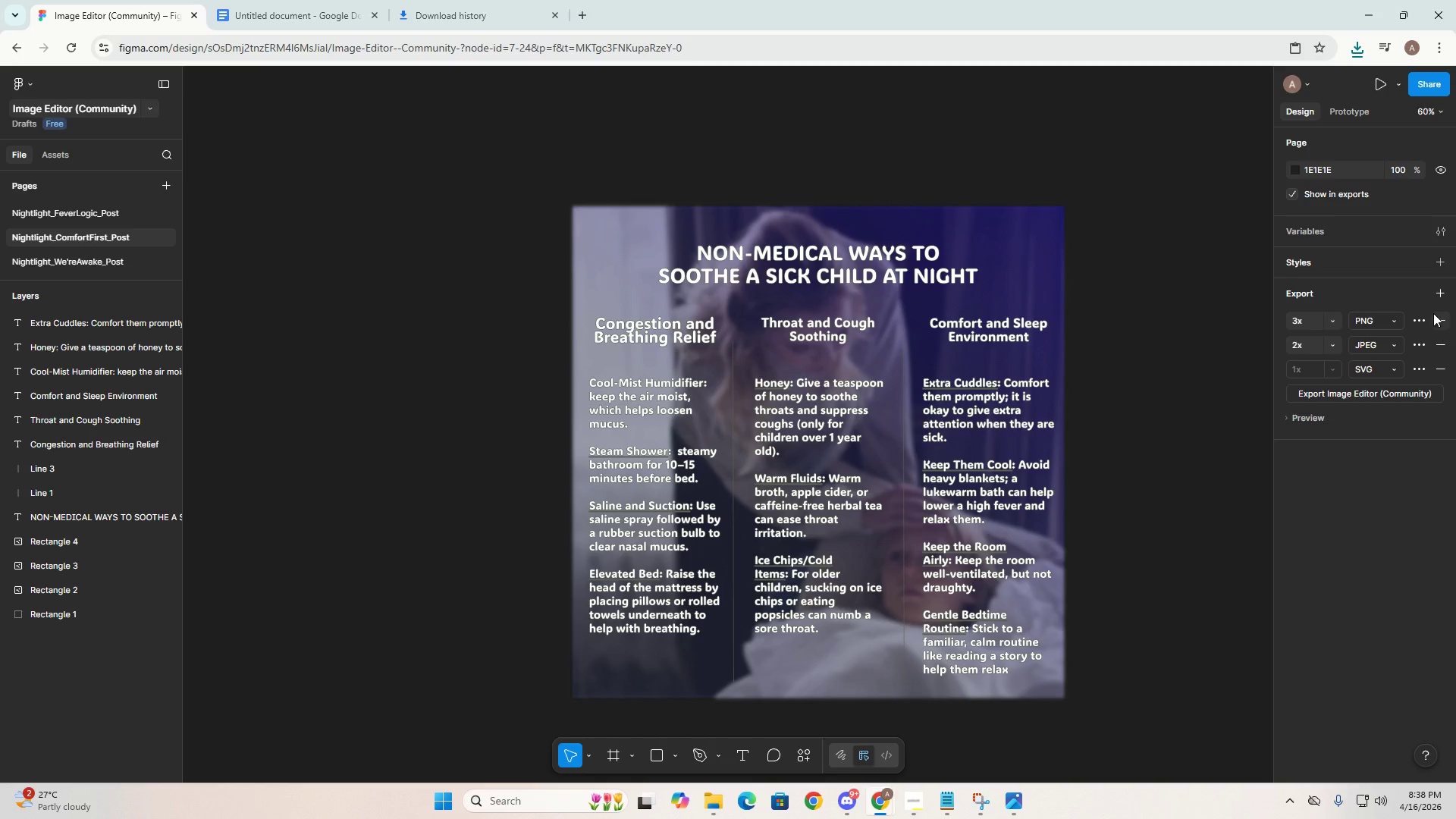 
double_click([1441, 319])
 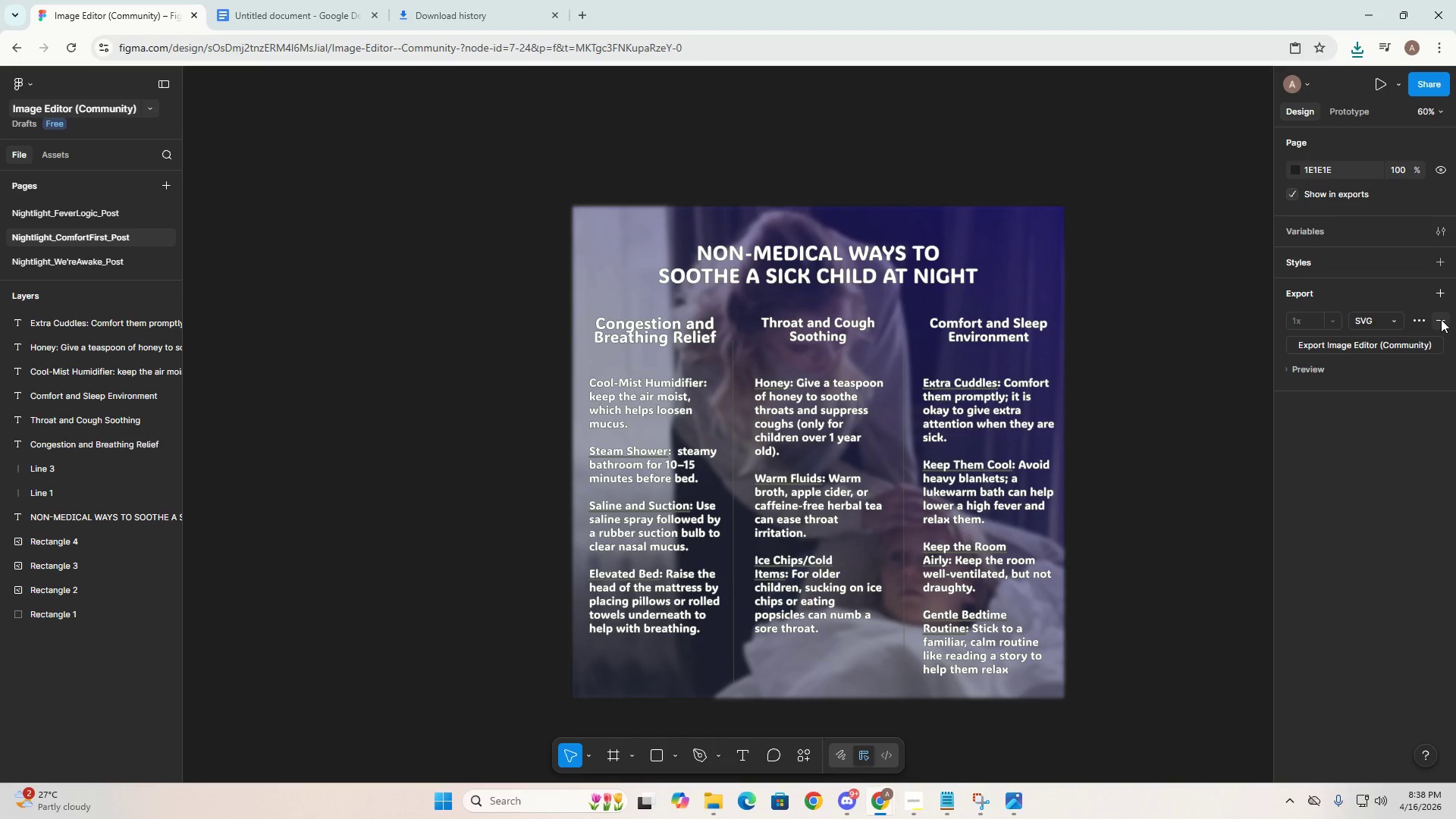 
triple_click([1441, 319])
 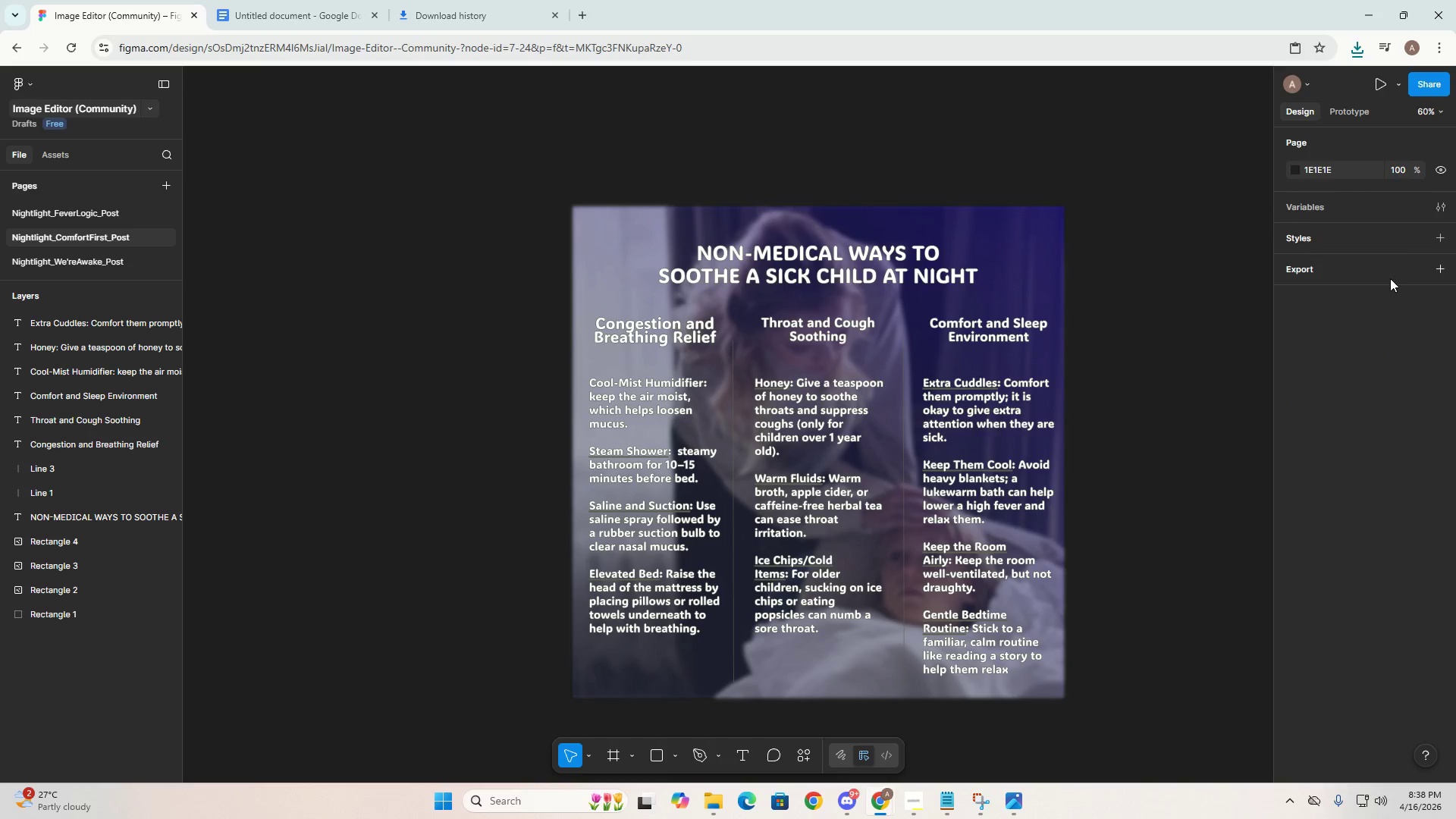 
left_click([1383, 278])
 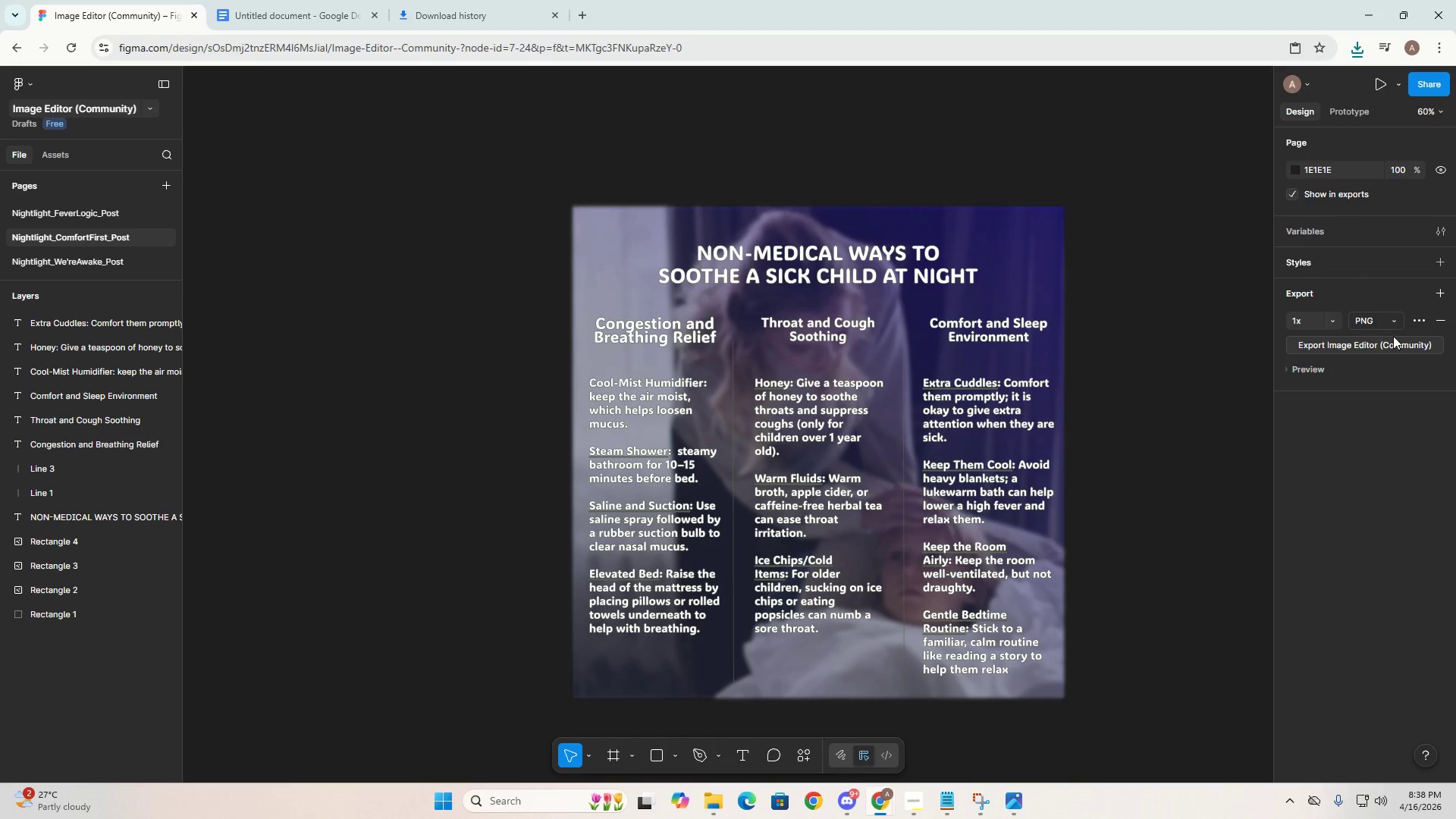 
left_click([1406, 347])
 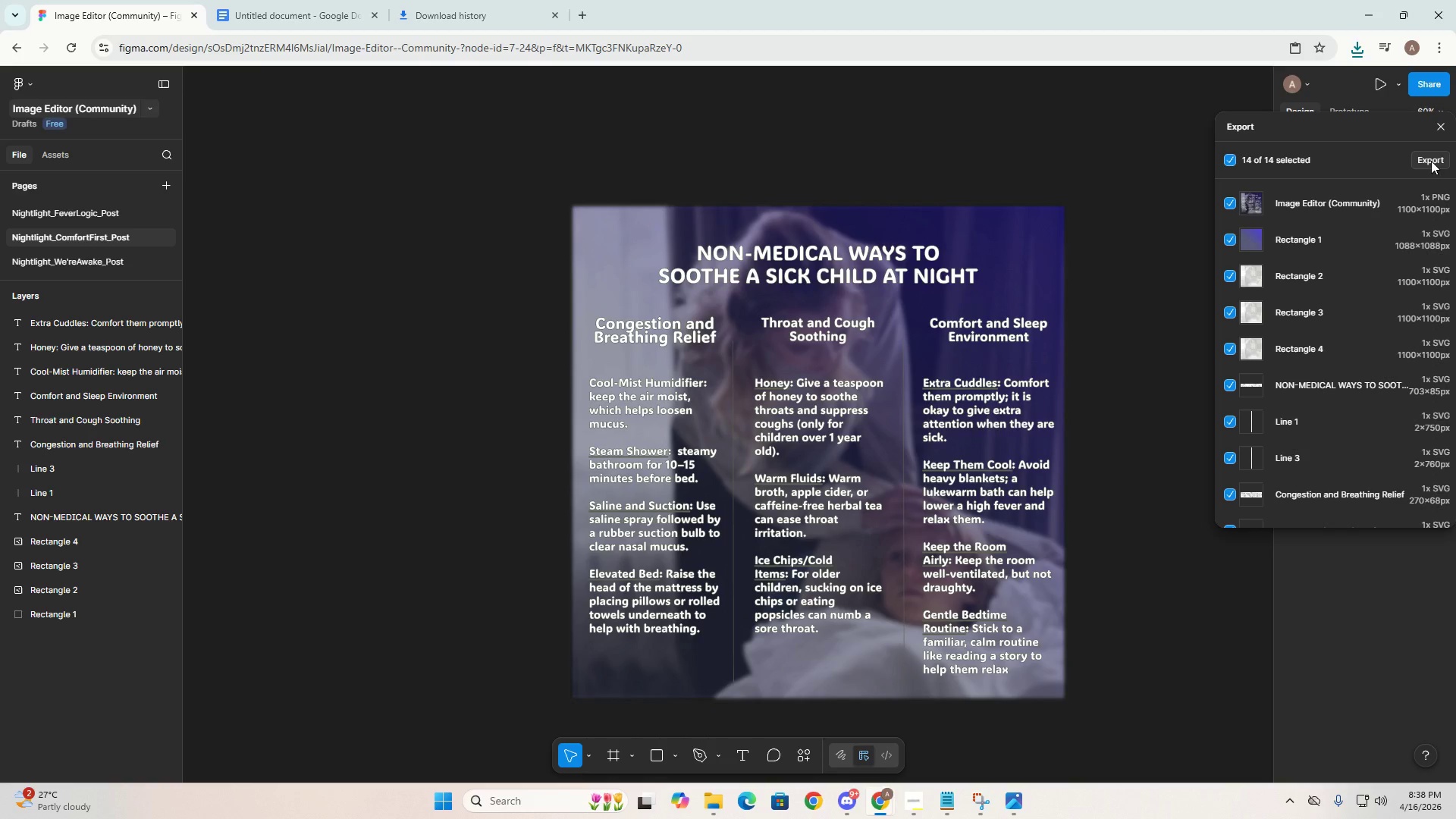 
left_click([1124, 132])
 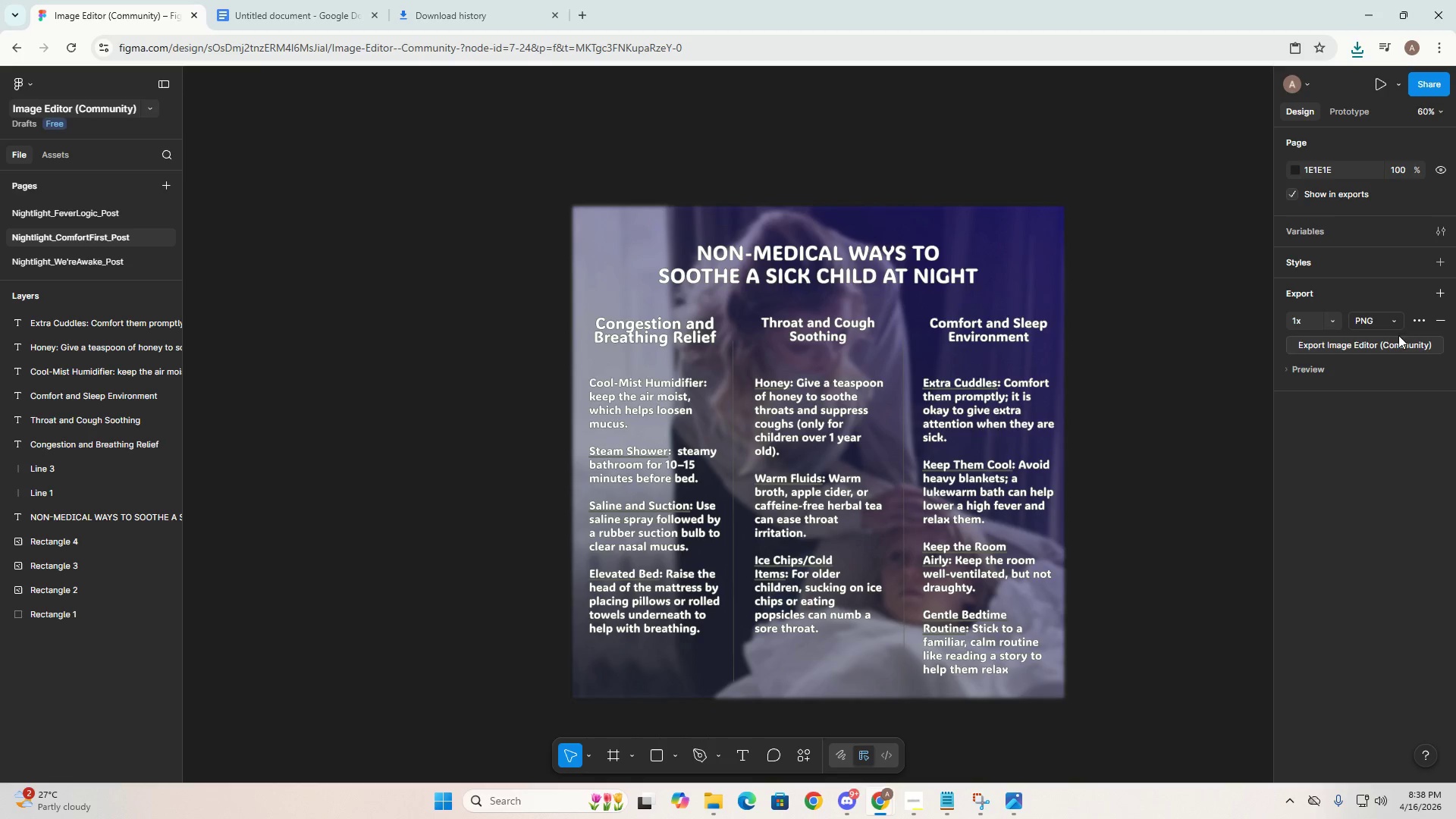 
left_click([1369, 320])
 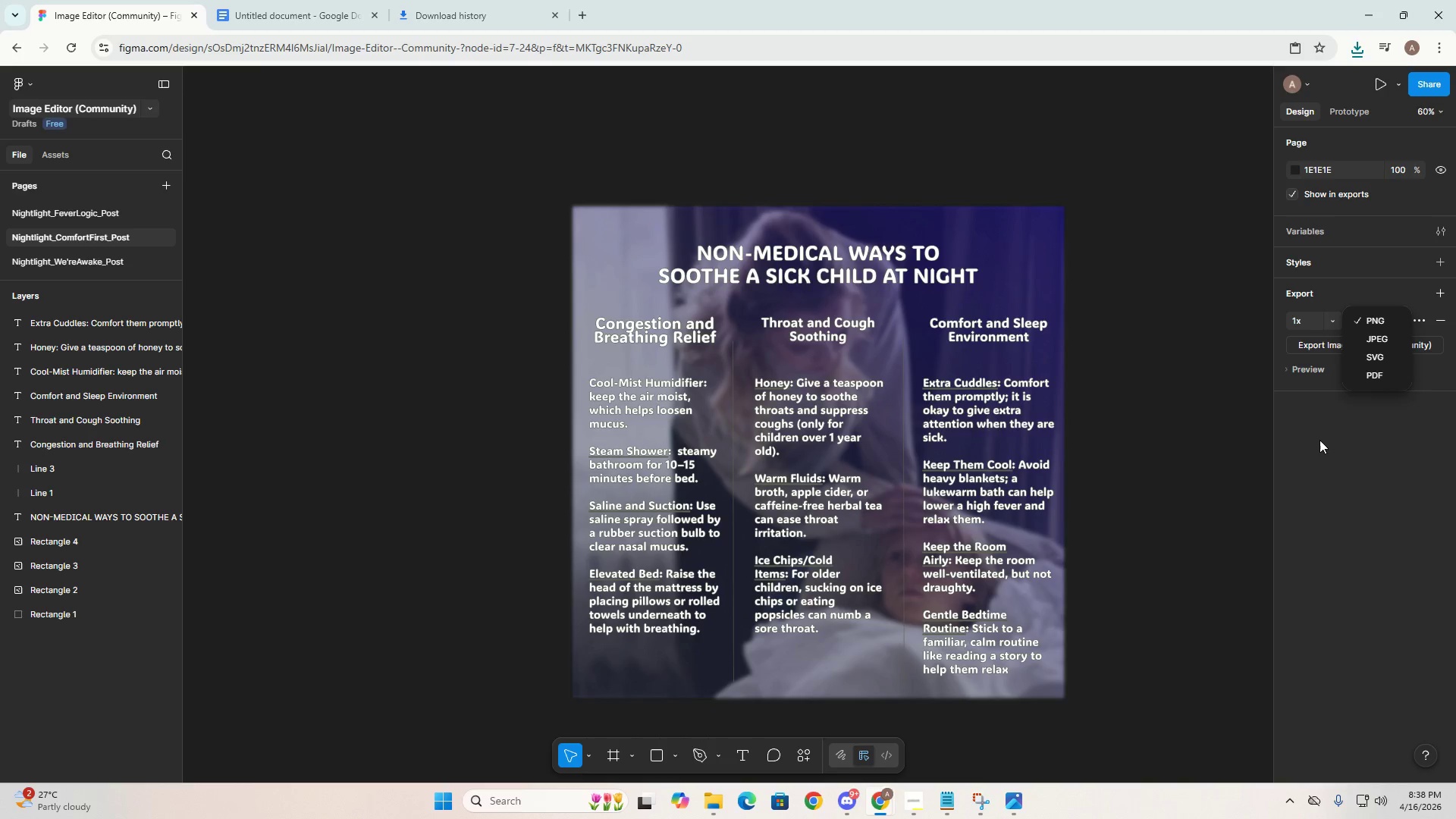 
left_click([1328, 425])
 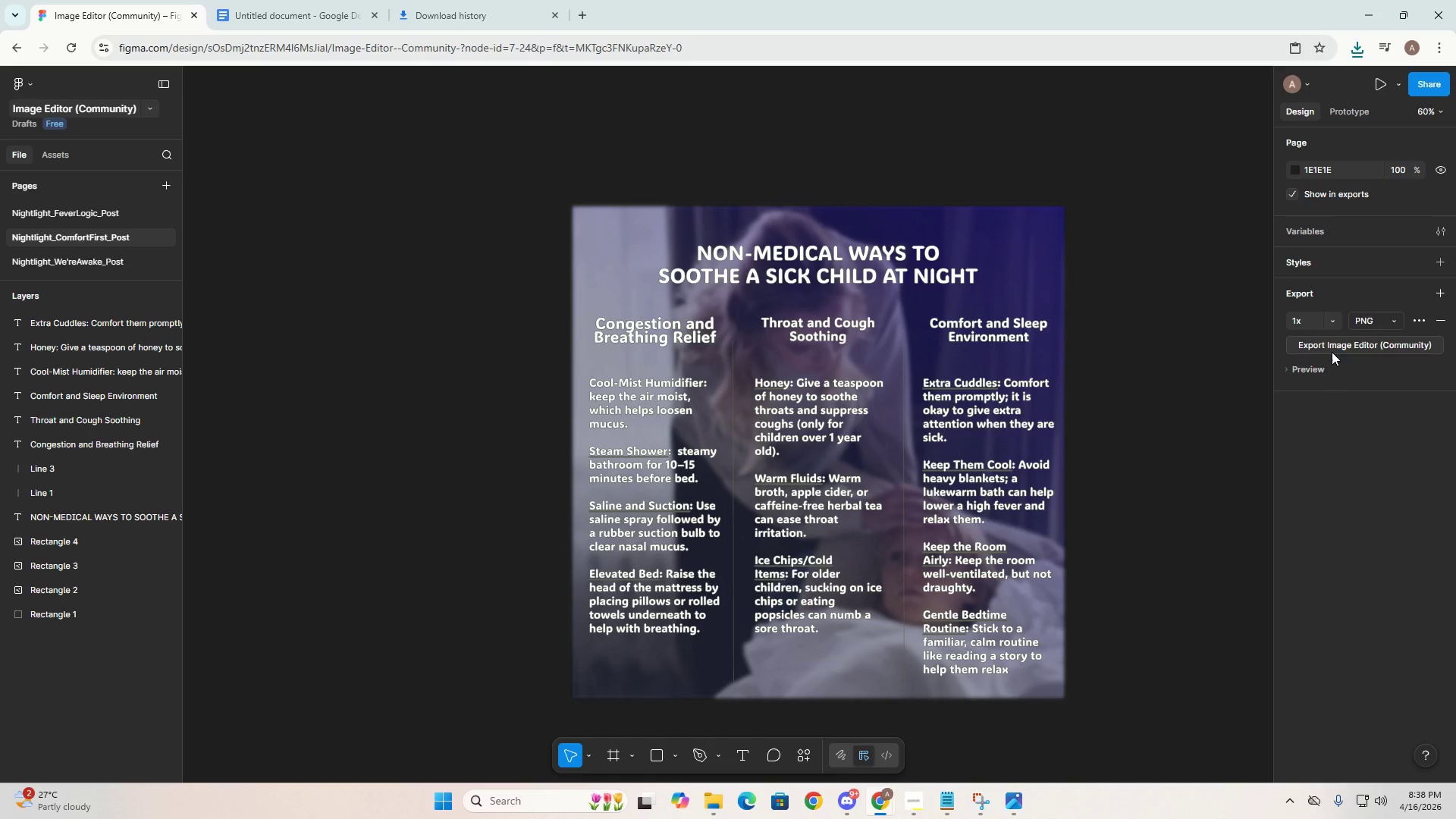 
left_click([1334, 348])
 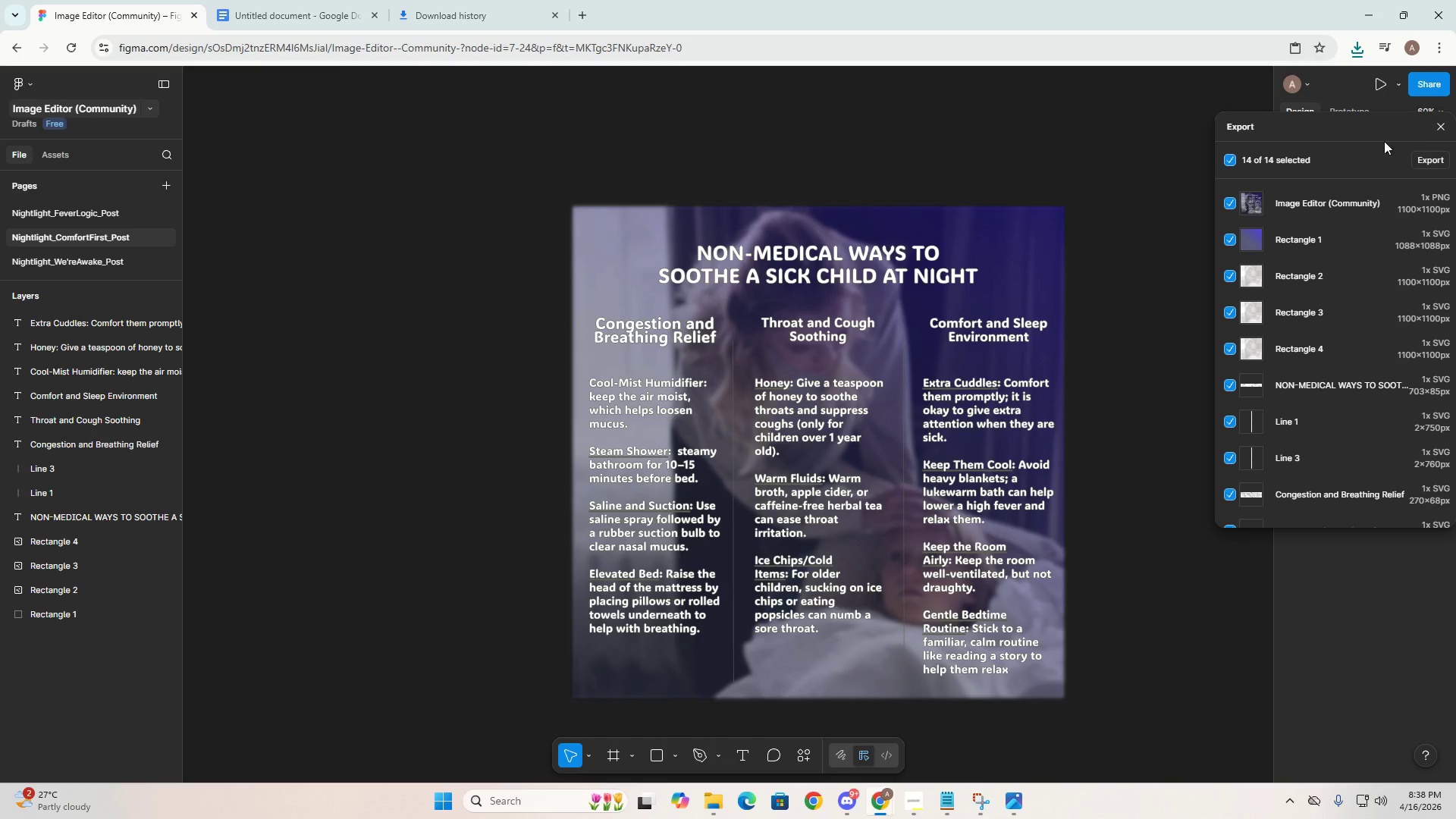 
left_click([1423, 165])
 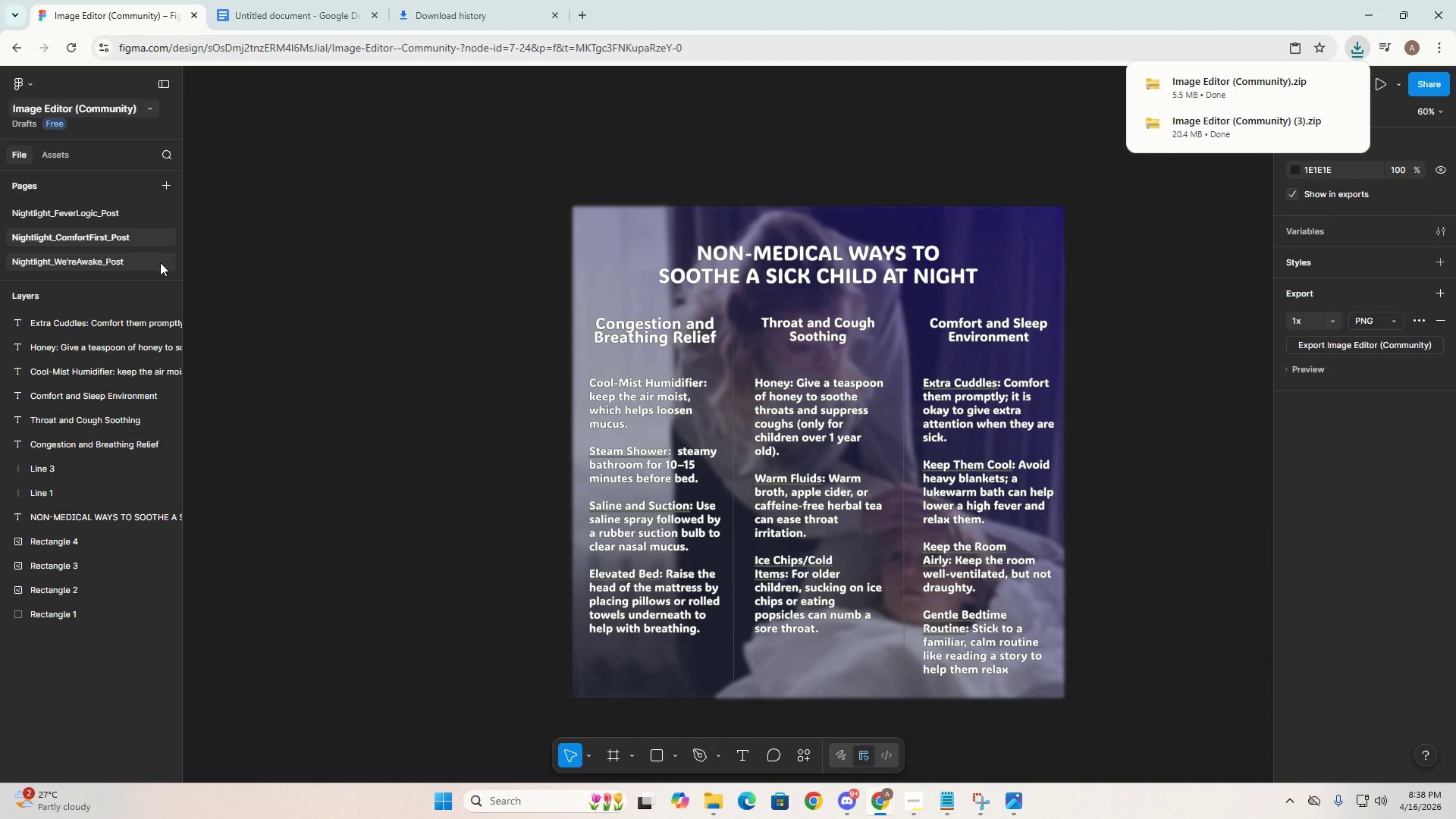 
wait(13.36)
 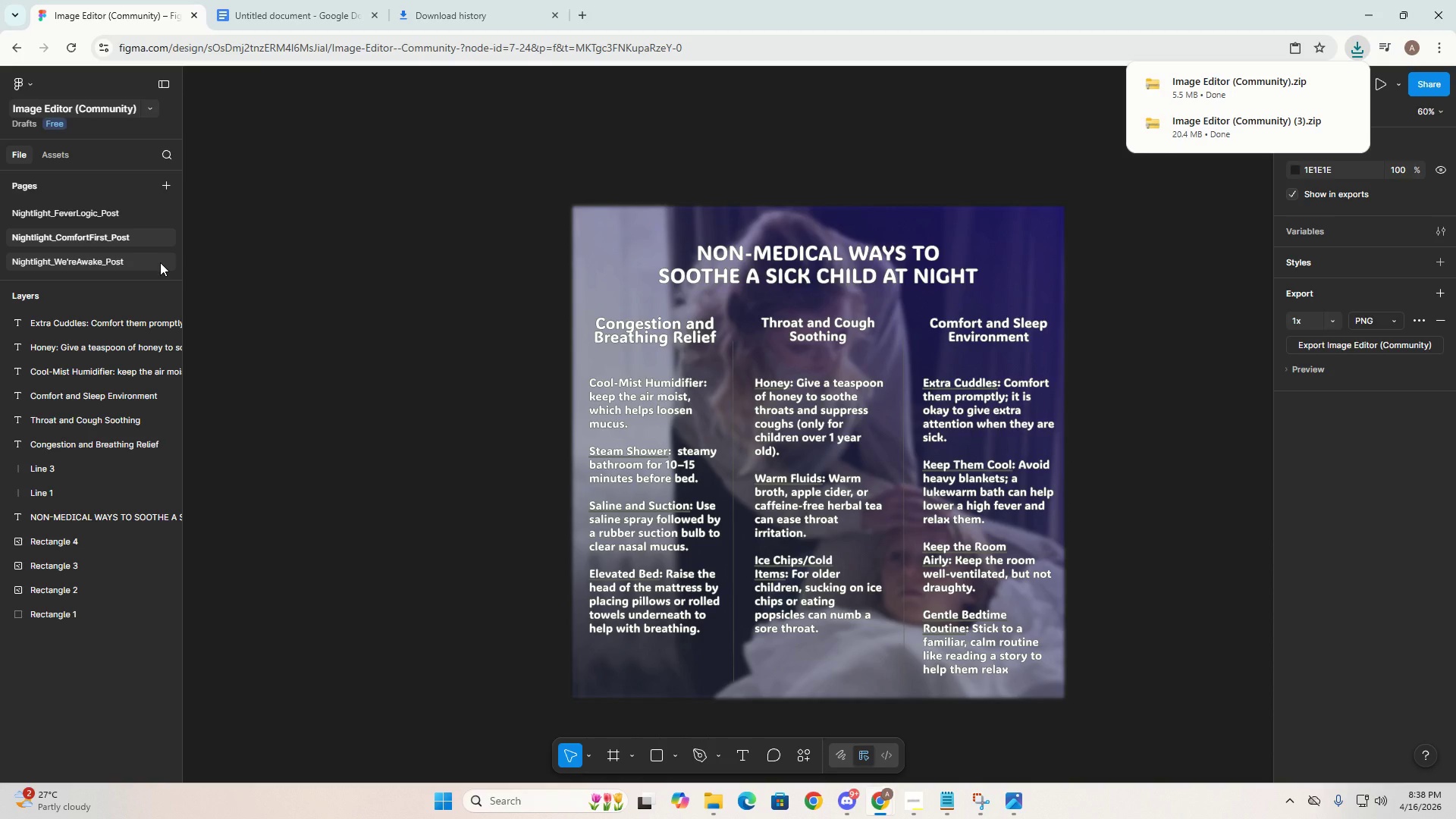 
left_click([92, 244])
 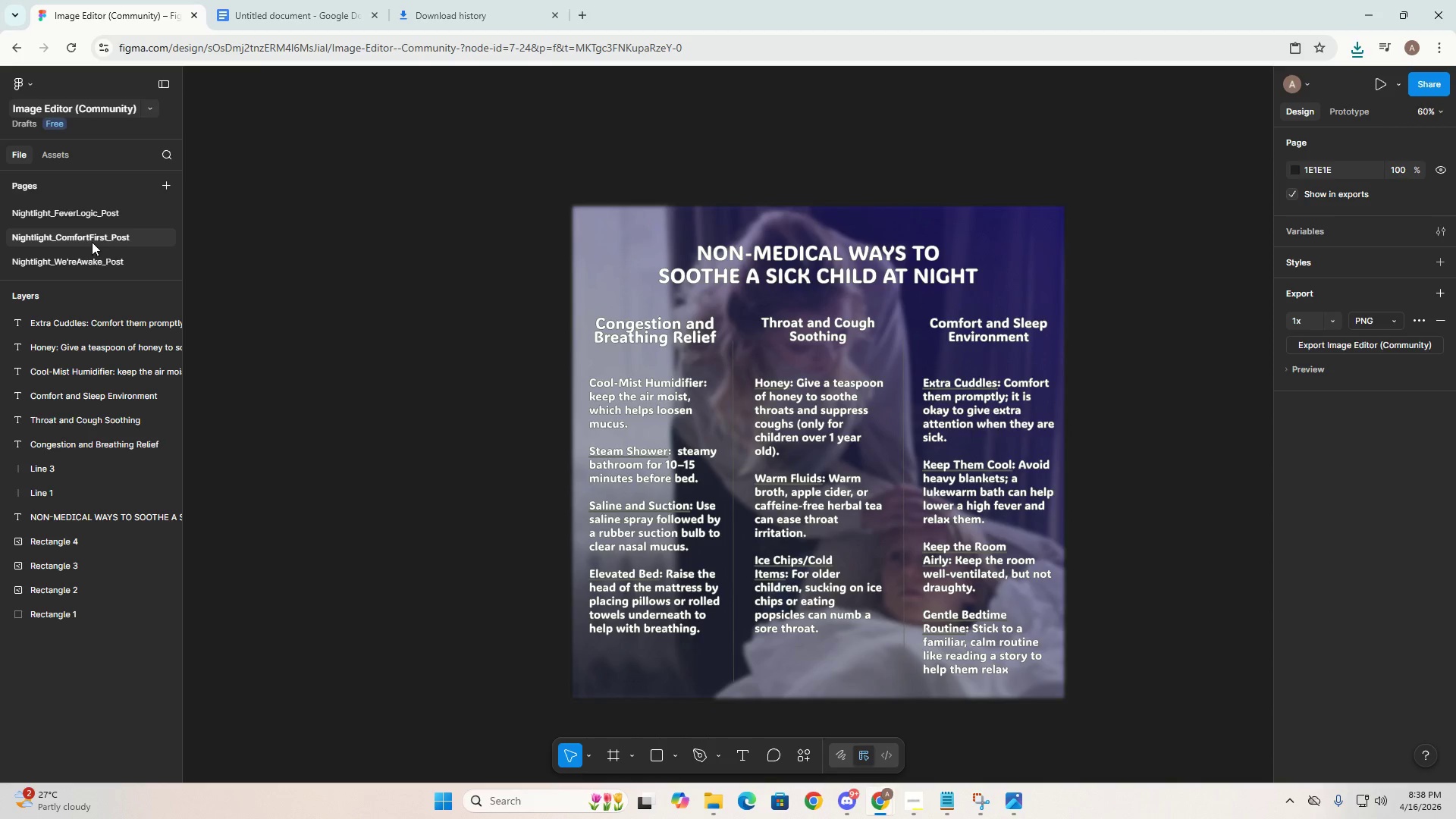 
right_click([92, 242])
 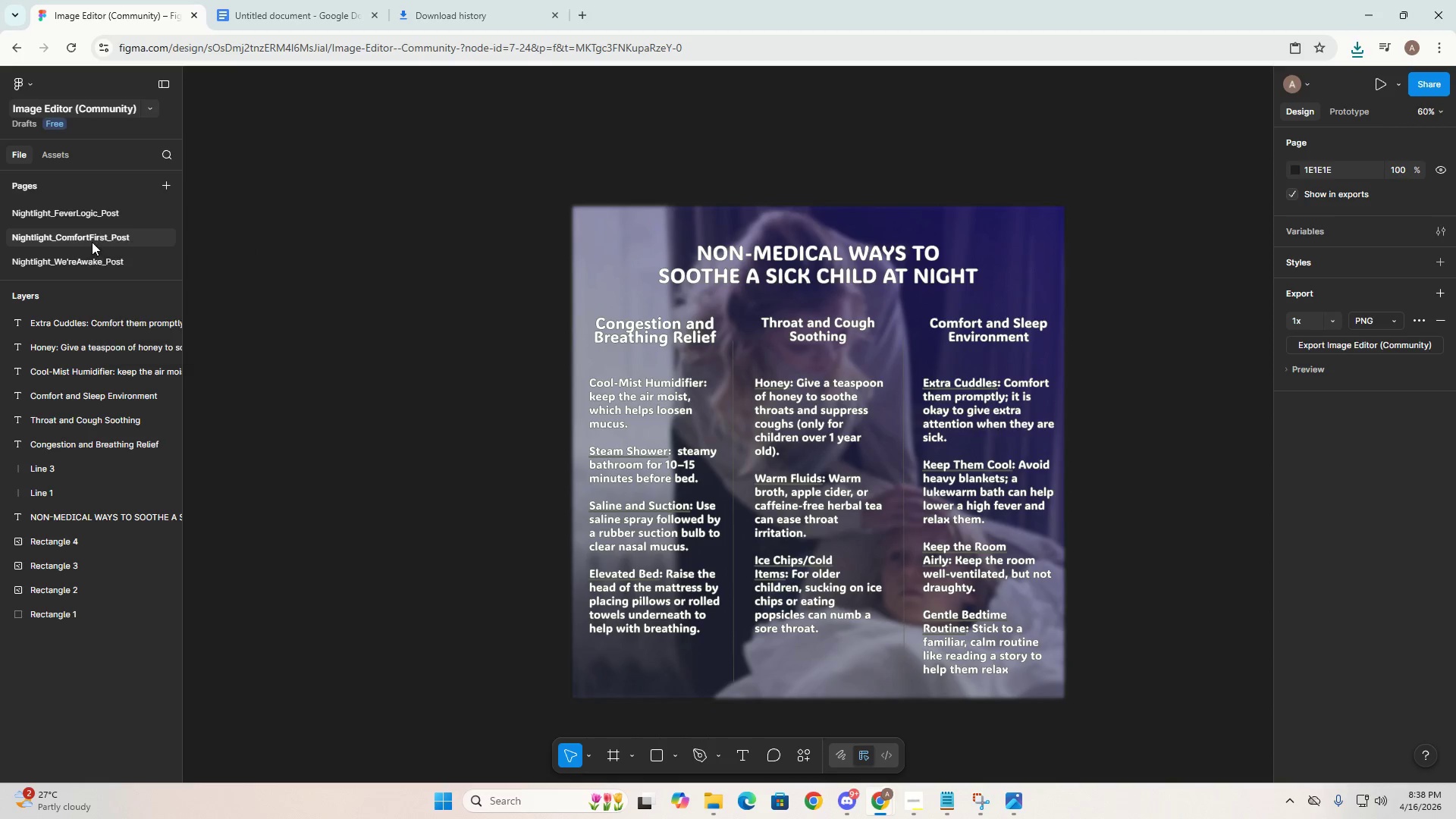 
double_click([92, 242])
 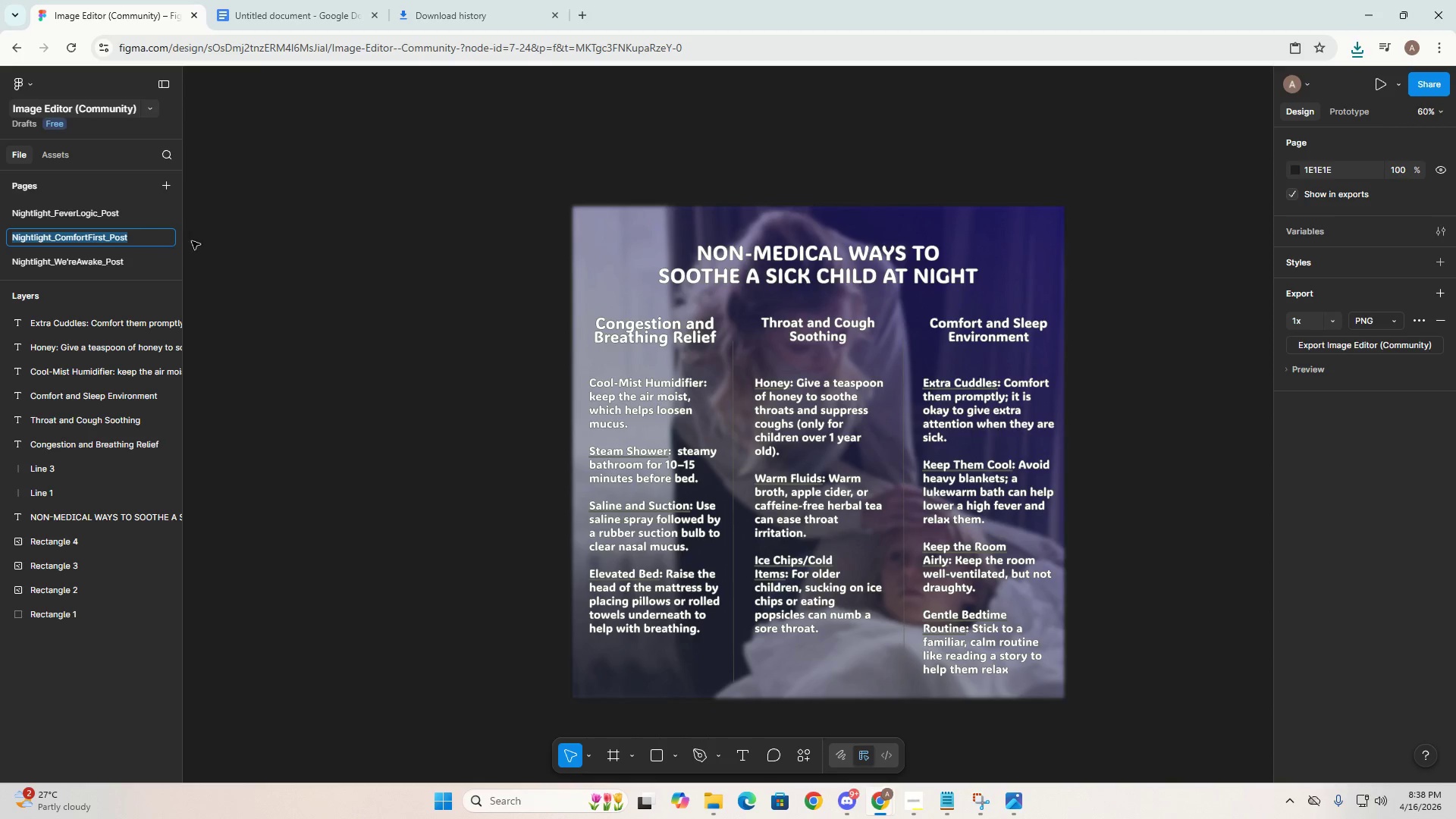 
left_click([277, 251])
 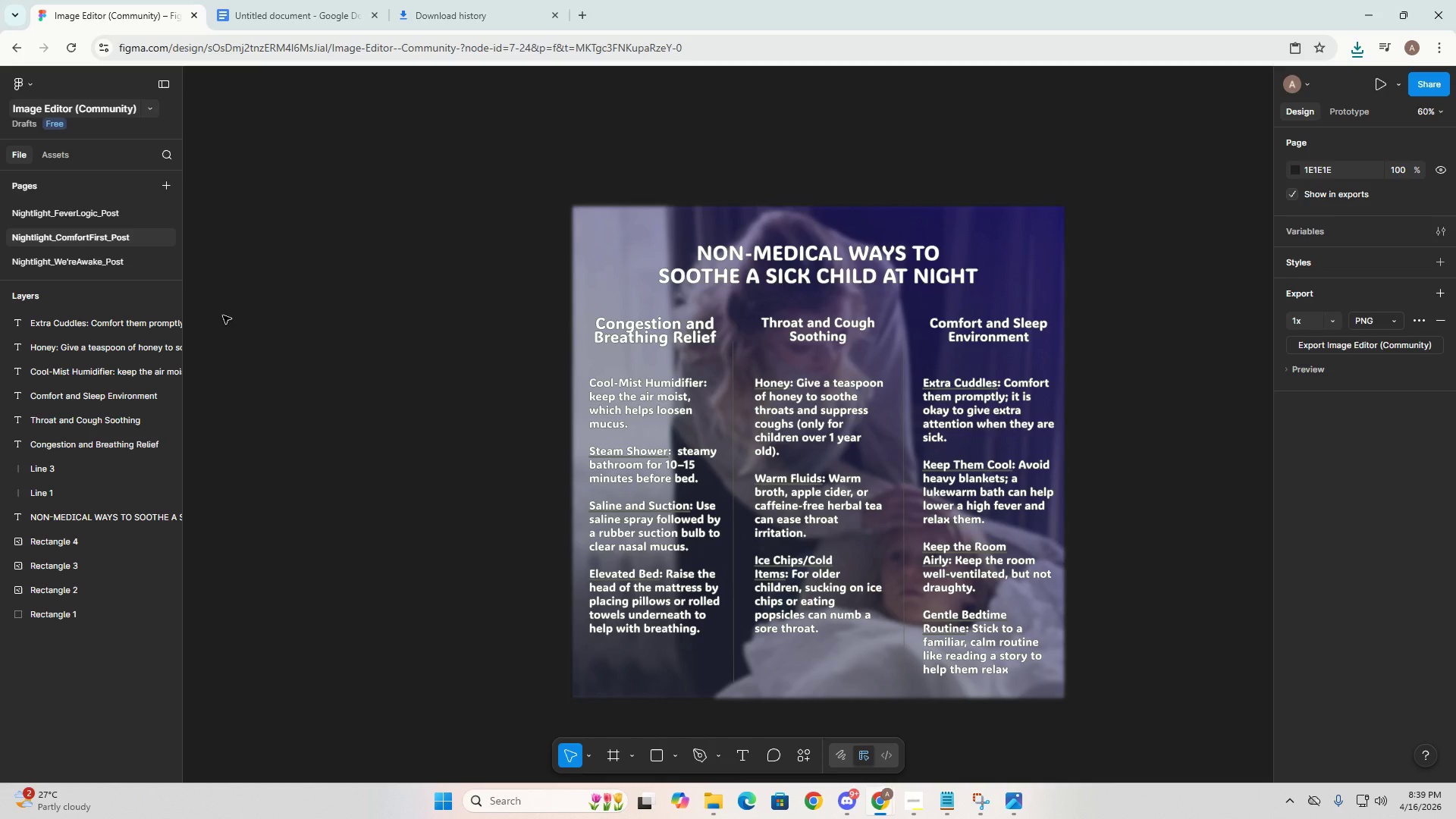 
wait(11.69)
 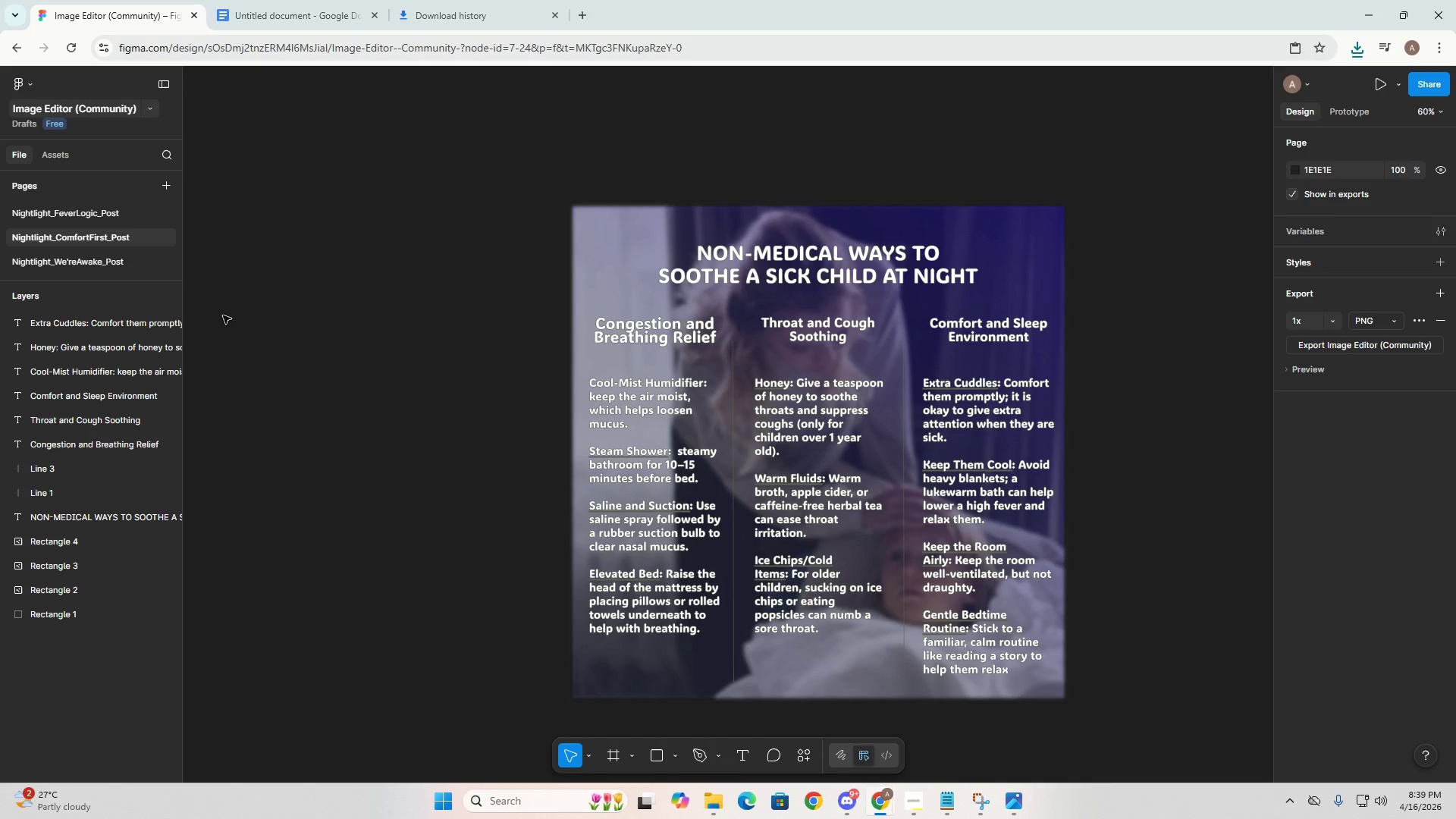 
left_click([1356, 49])
 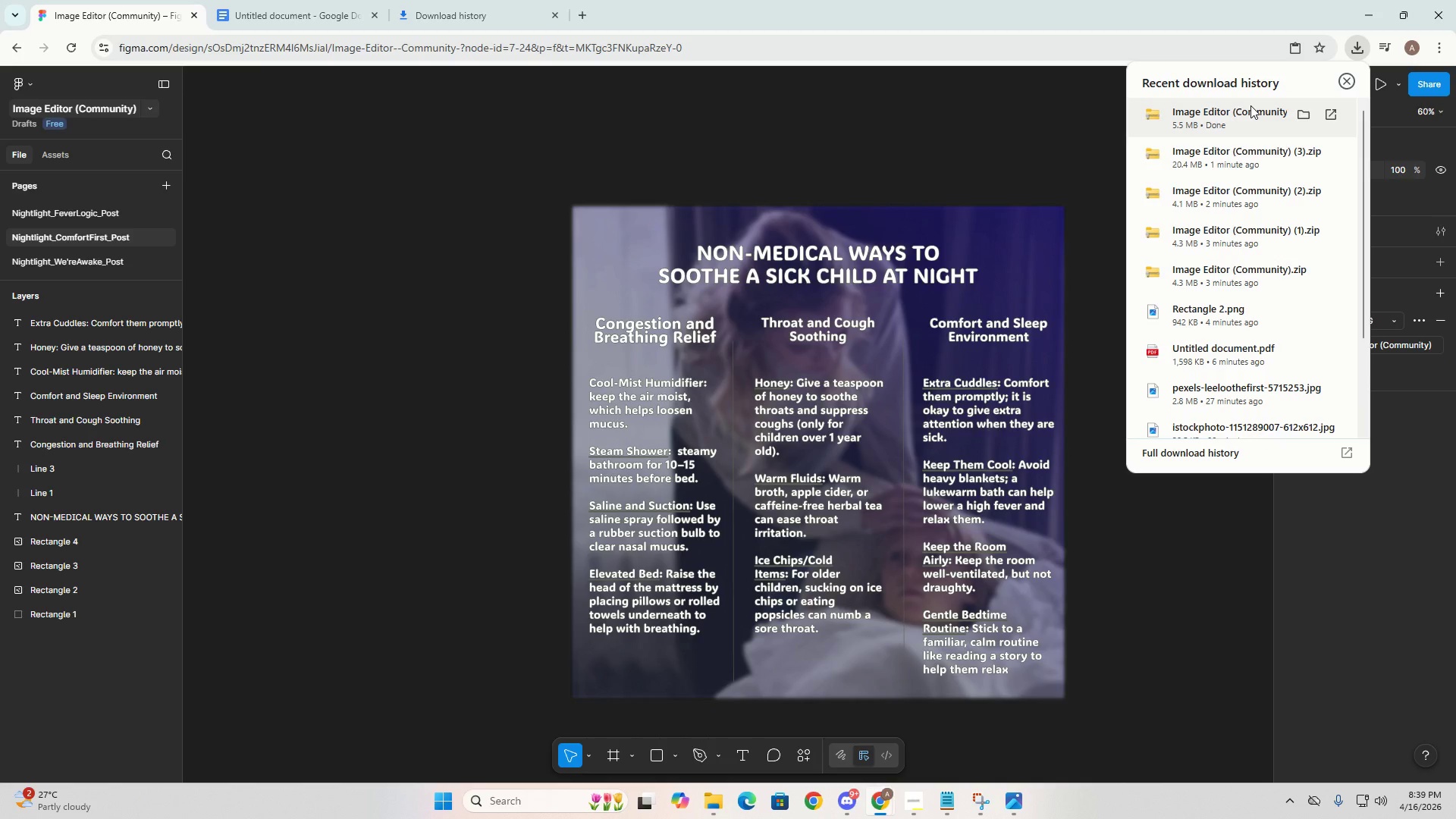 
left_click([1250, 105])
 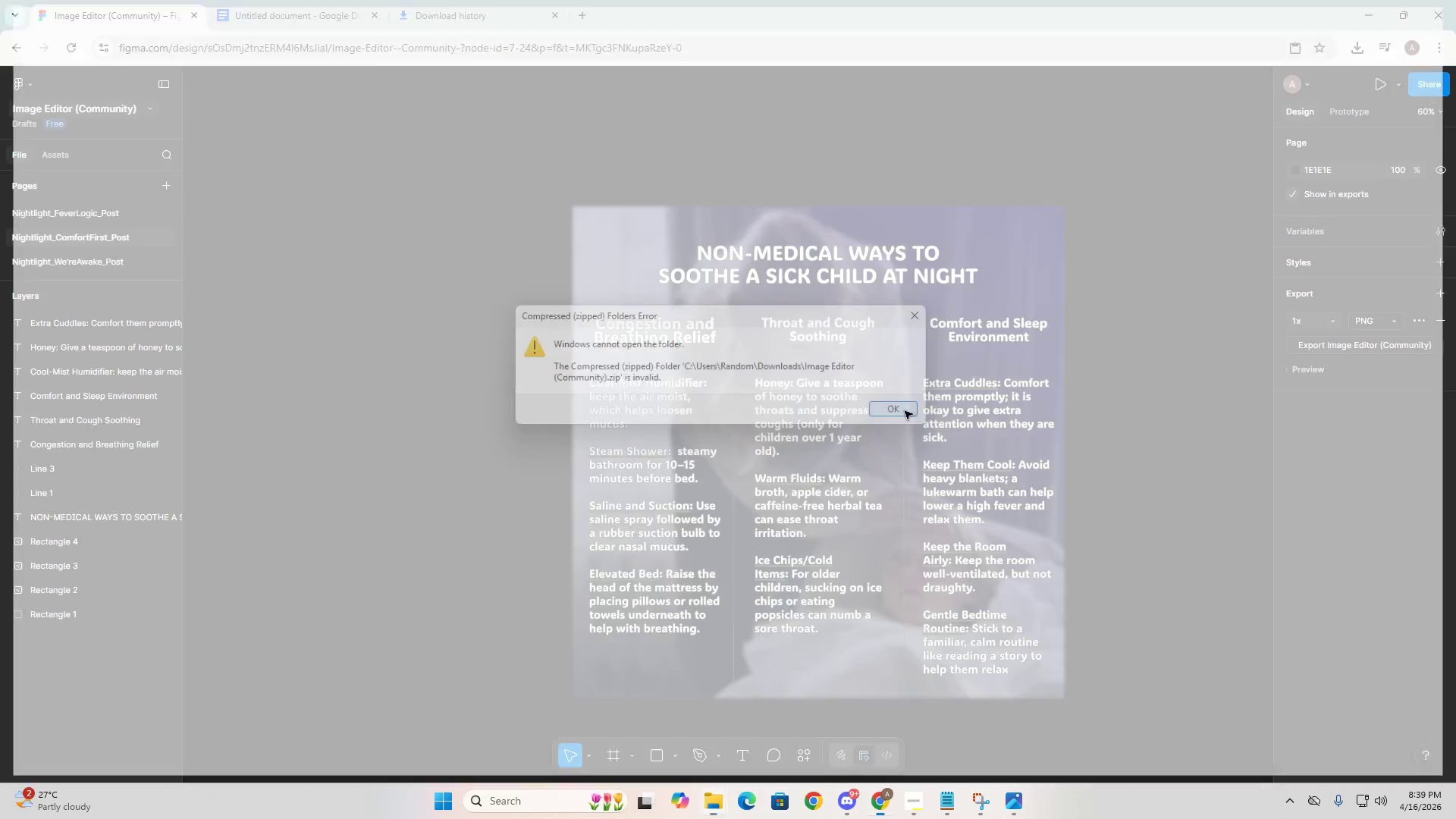 
left_click([1353, 46])
 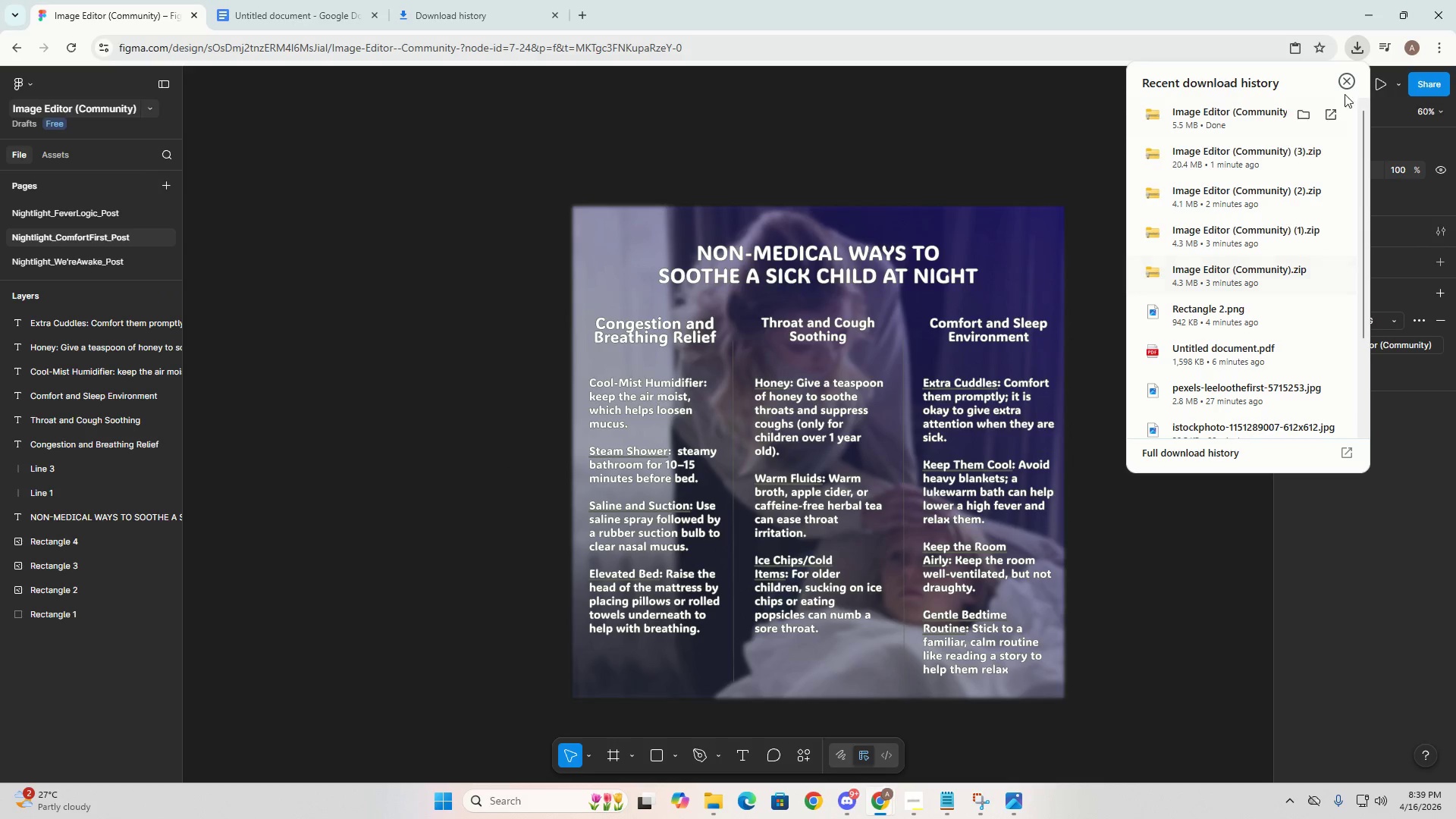 
left_click([1347, 84])
 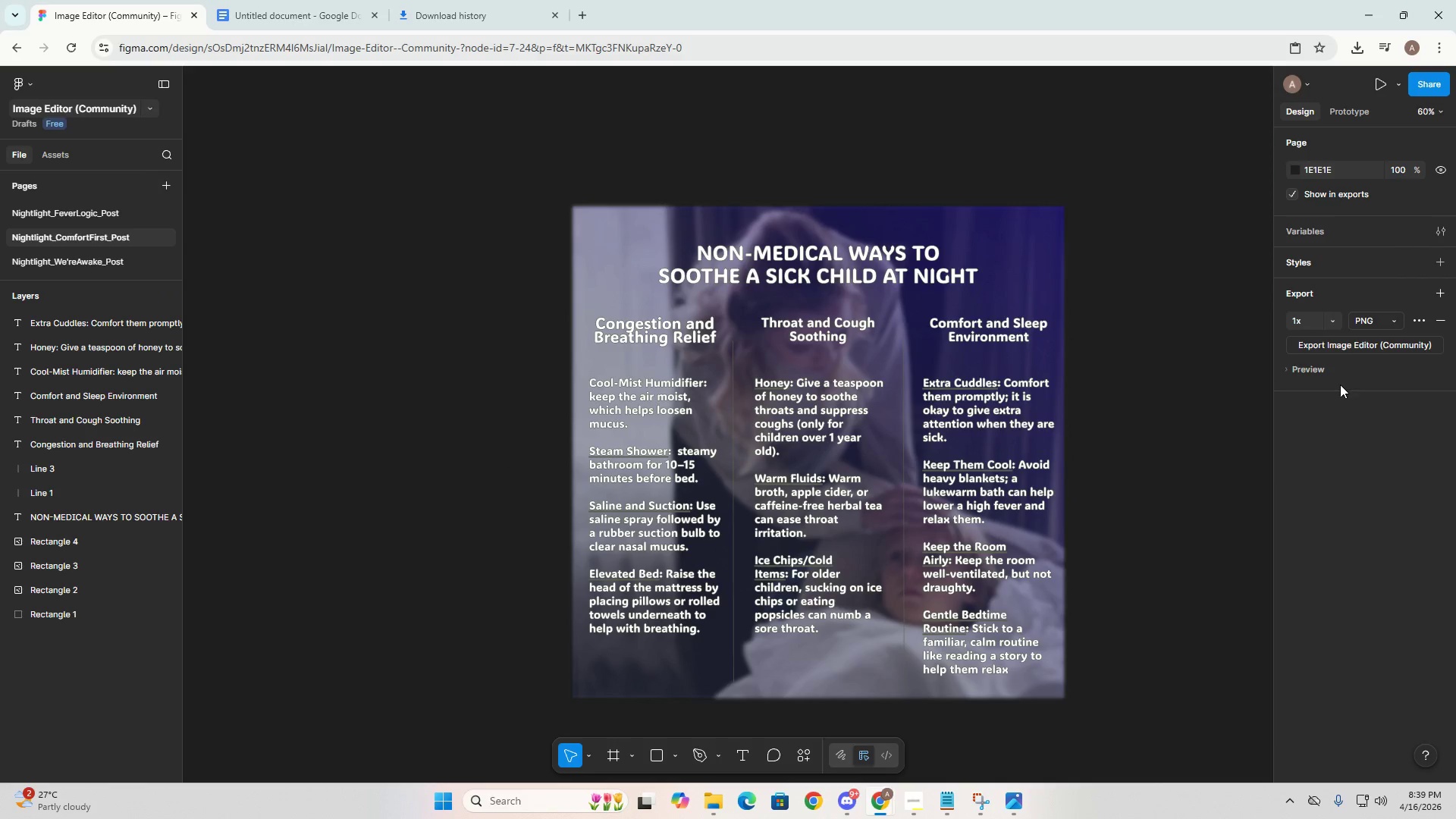 
left_click([1329, 369])
 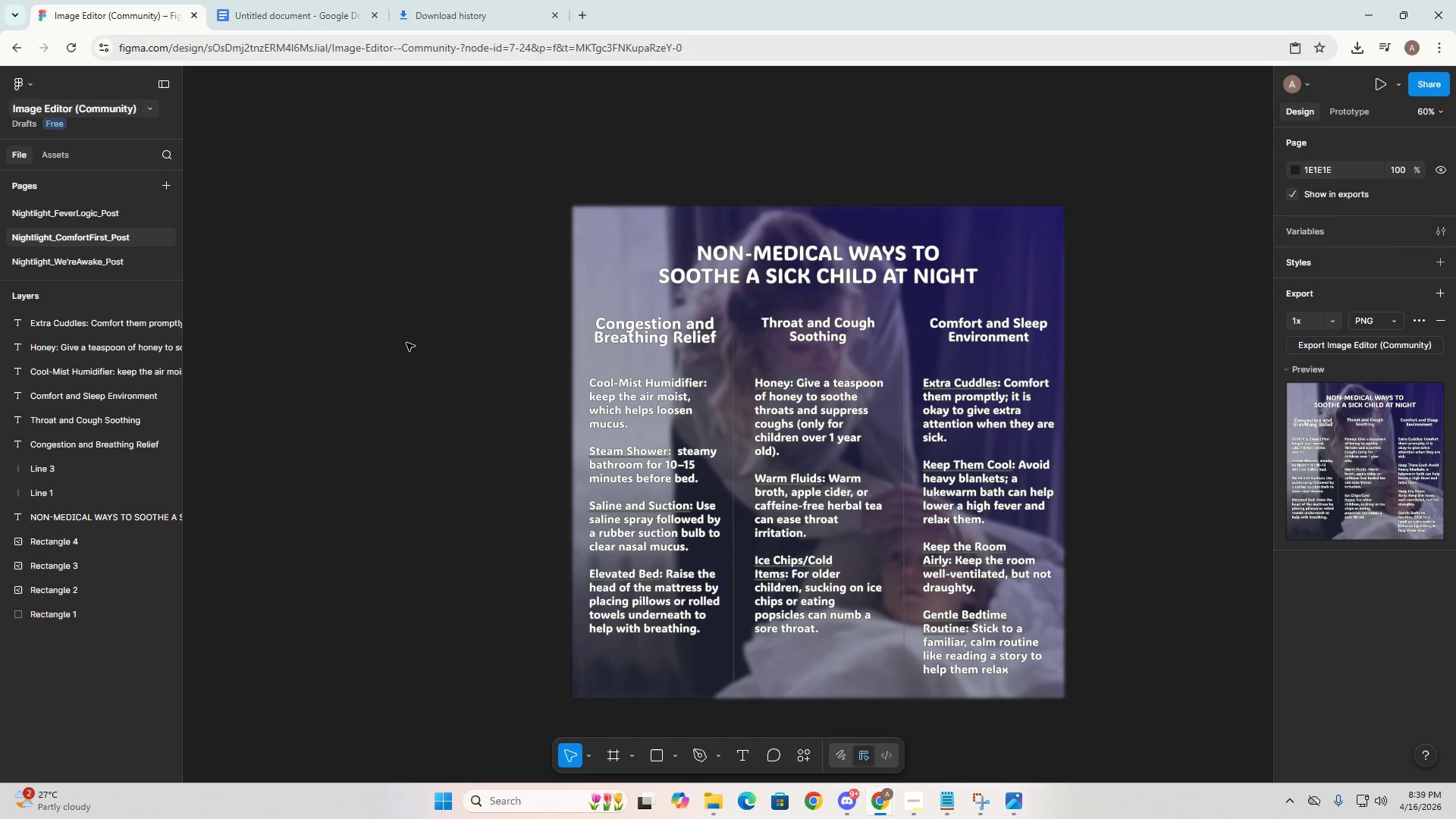 
left_click([53, 254])
 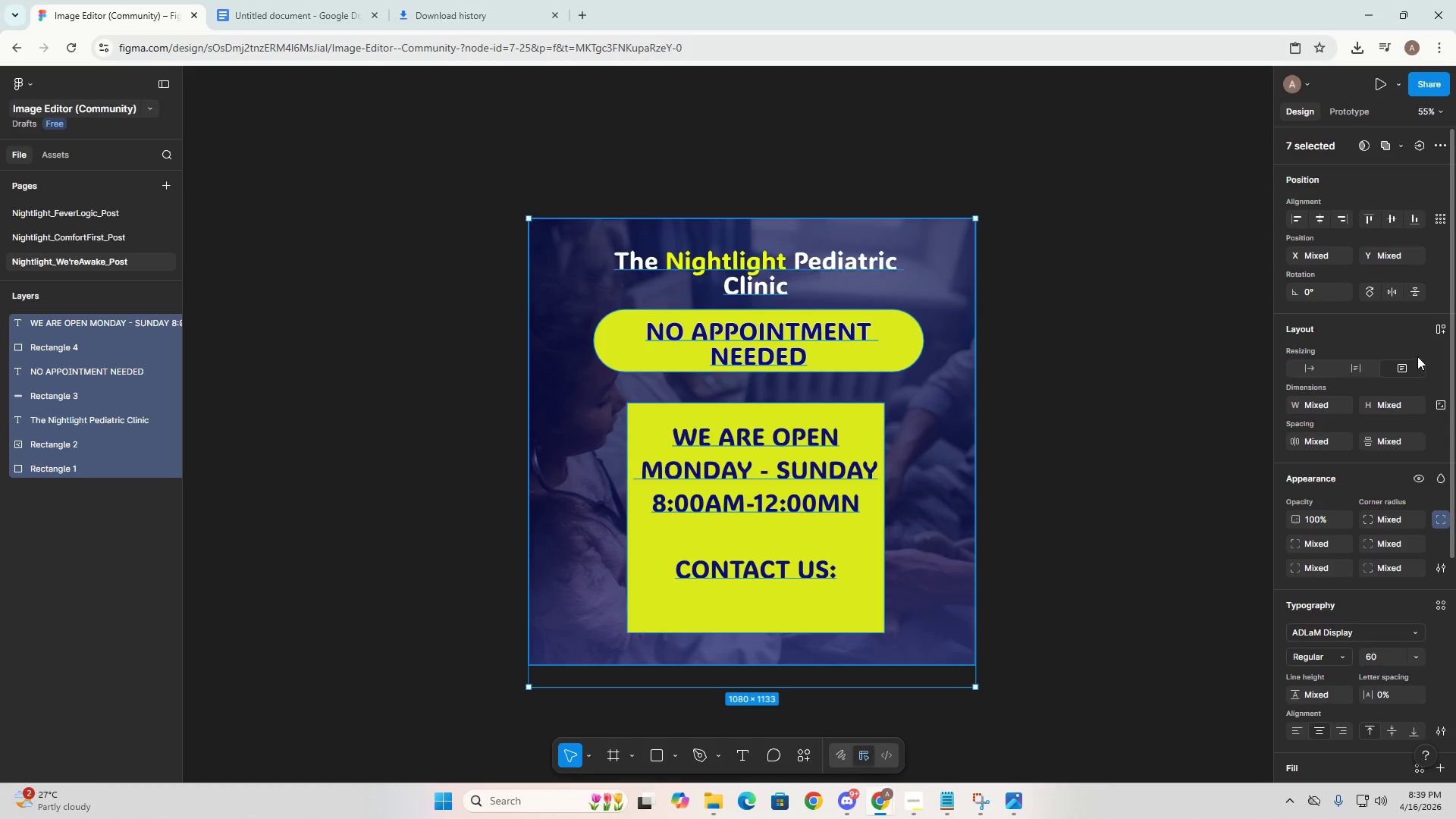 
scroll: coordinate [1426, 632], scroll_direction: down, amount: 10.0
 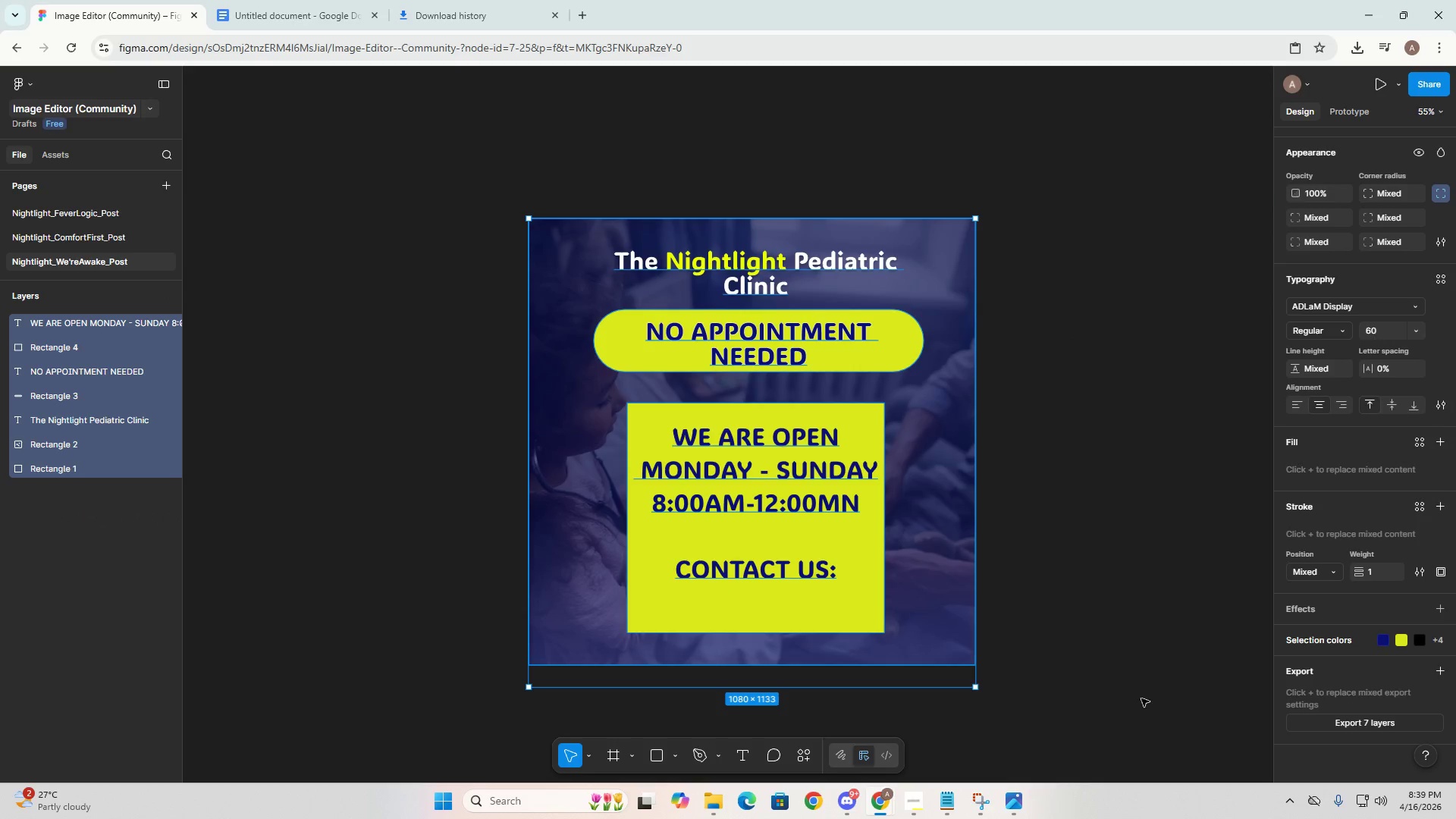 
left_click([1109, 612])
 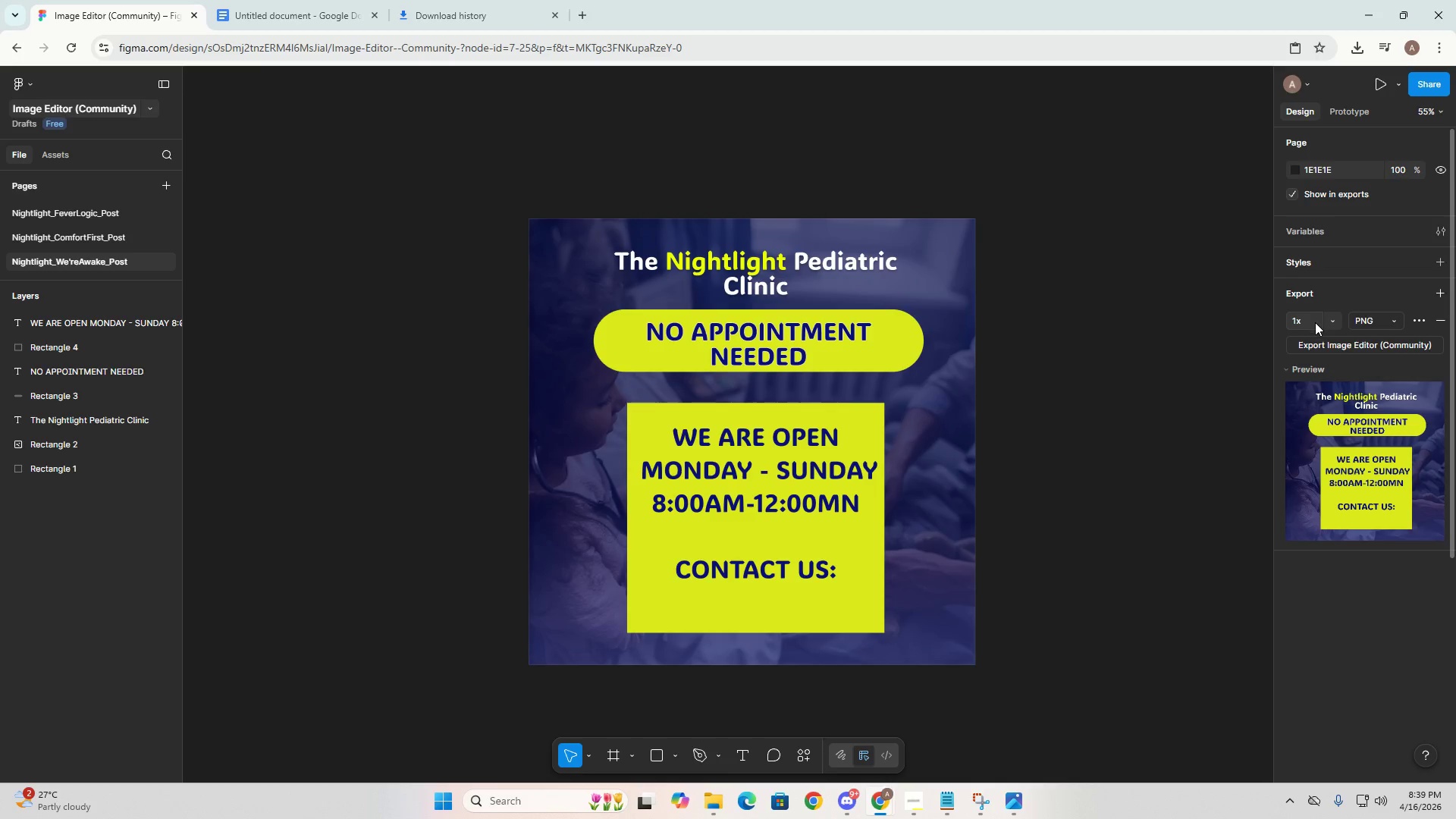 
left_click([1332, 341])
 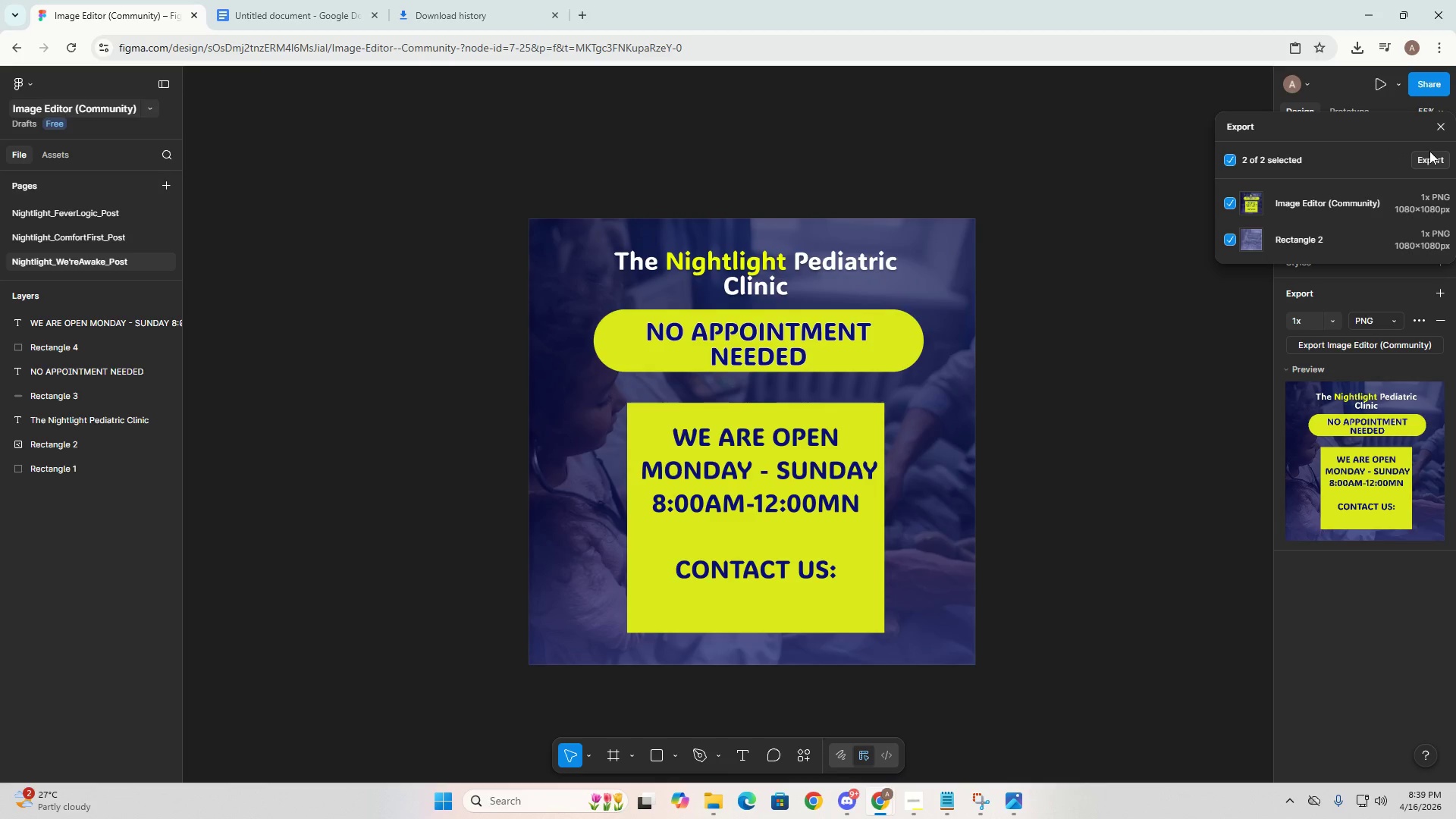 
left_click([1426, 155])
 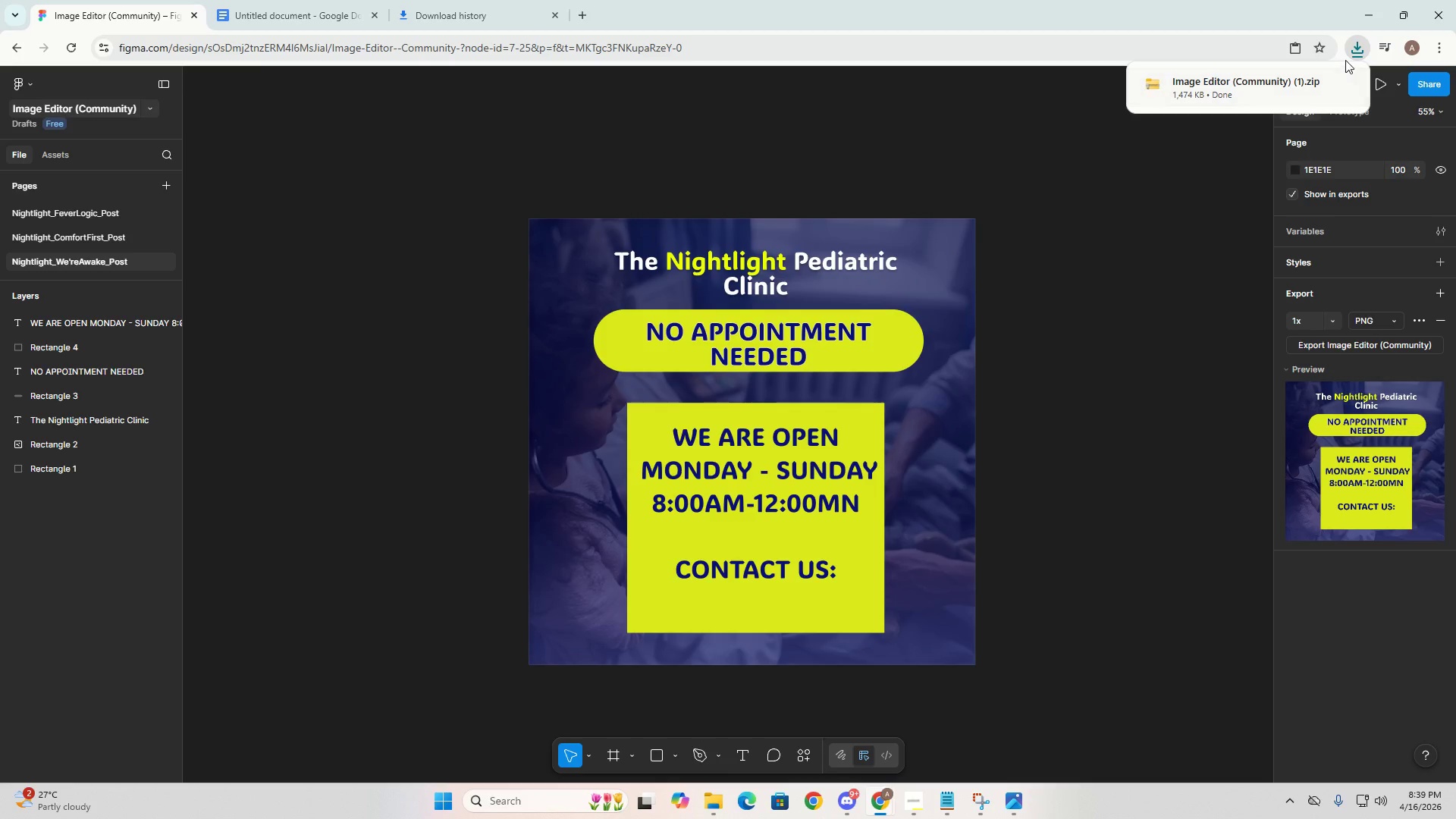 
double_click([1356, 49])
 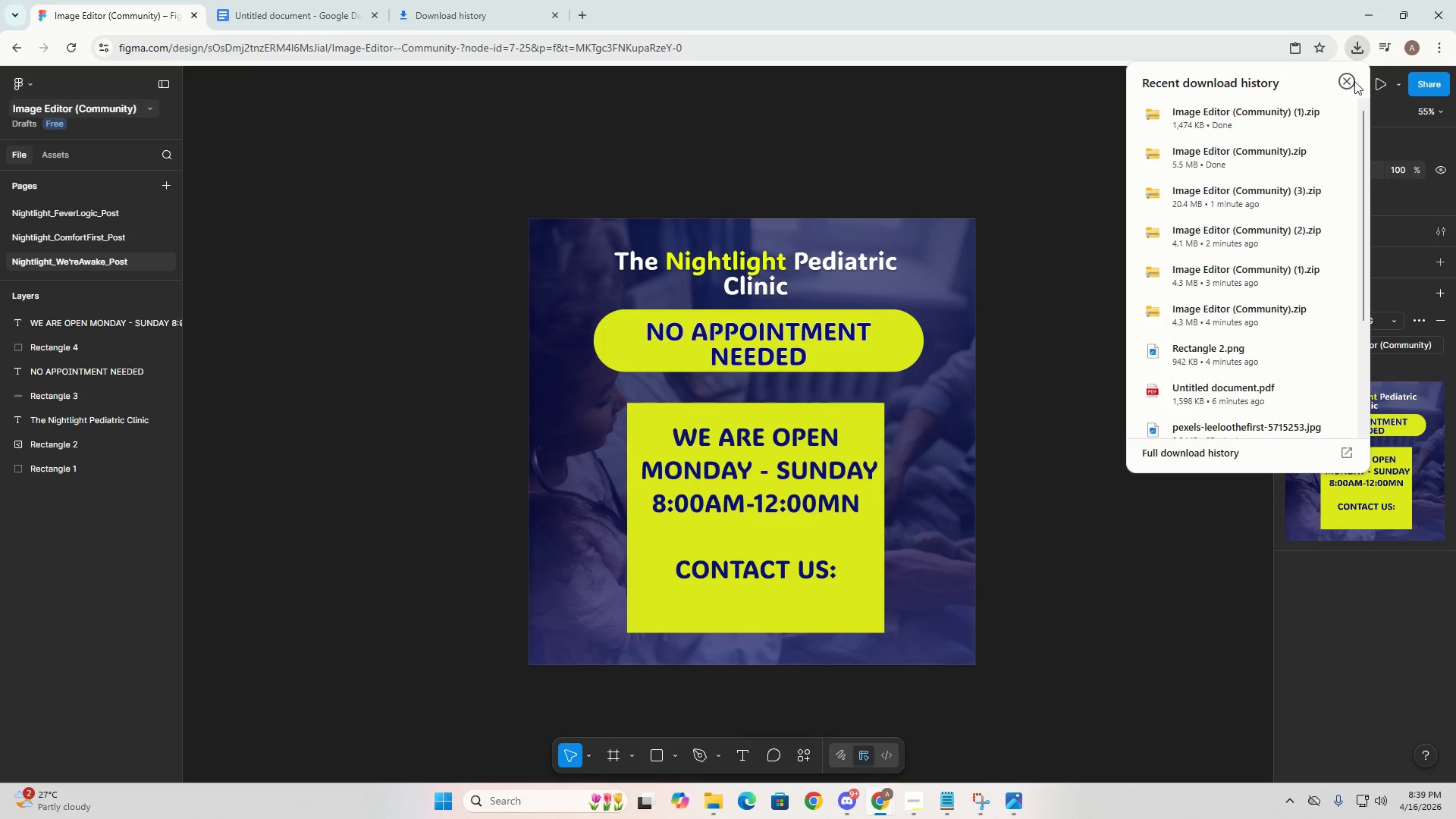 
left_click([1347, 80])
 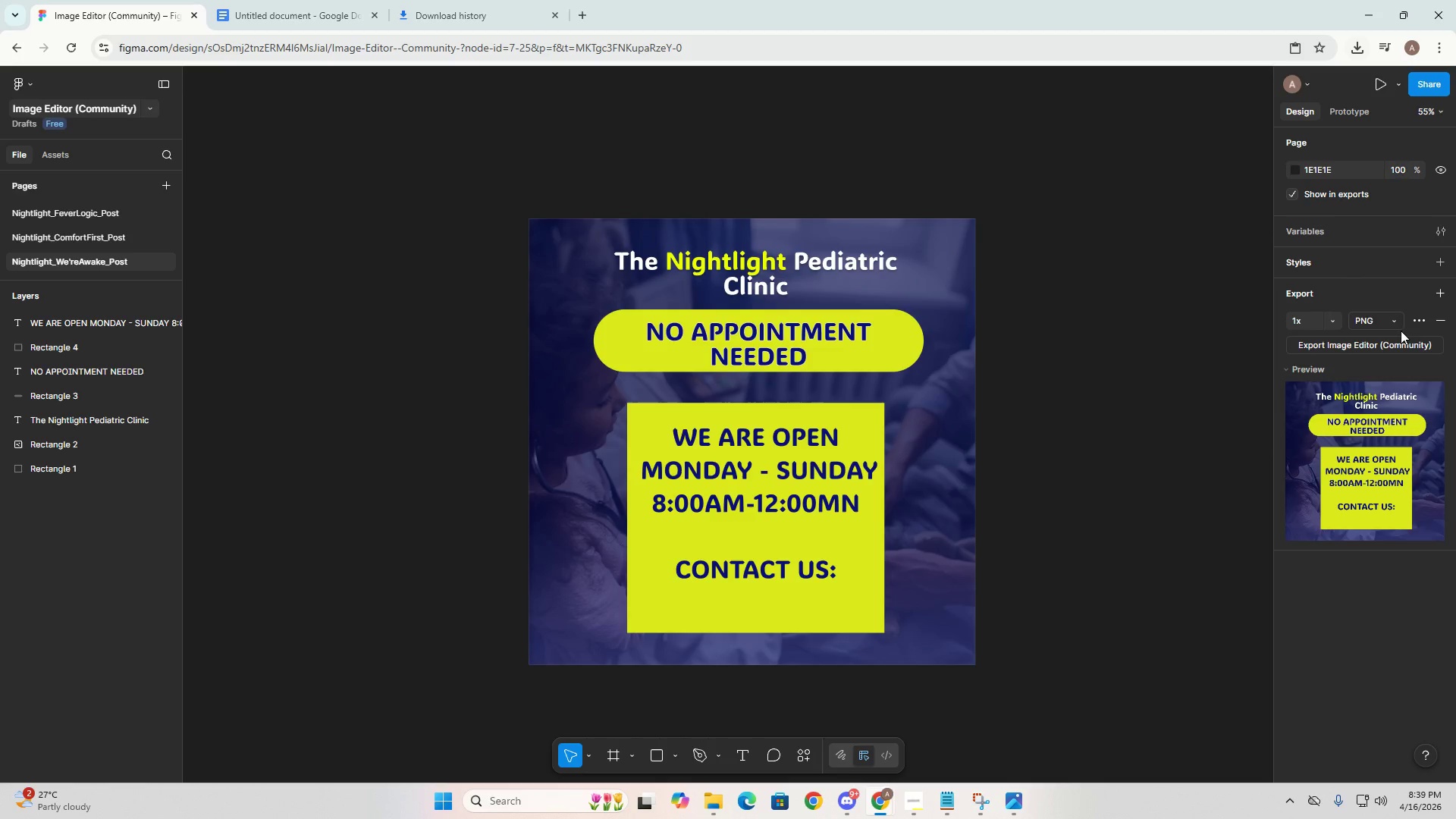 
left_click([1357, 322])
 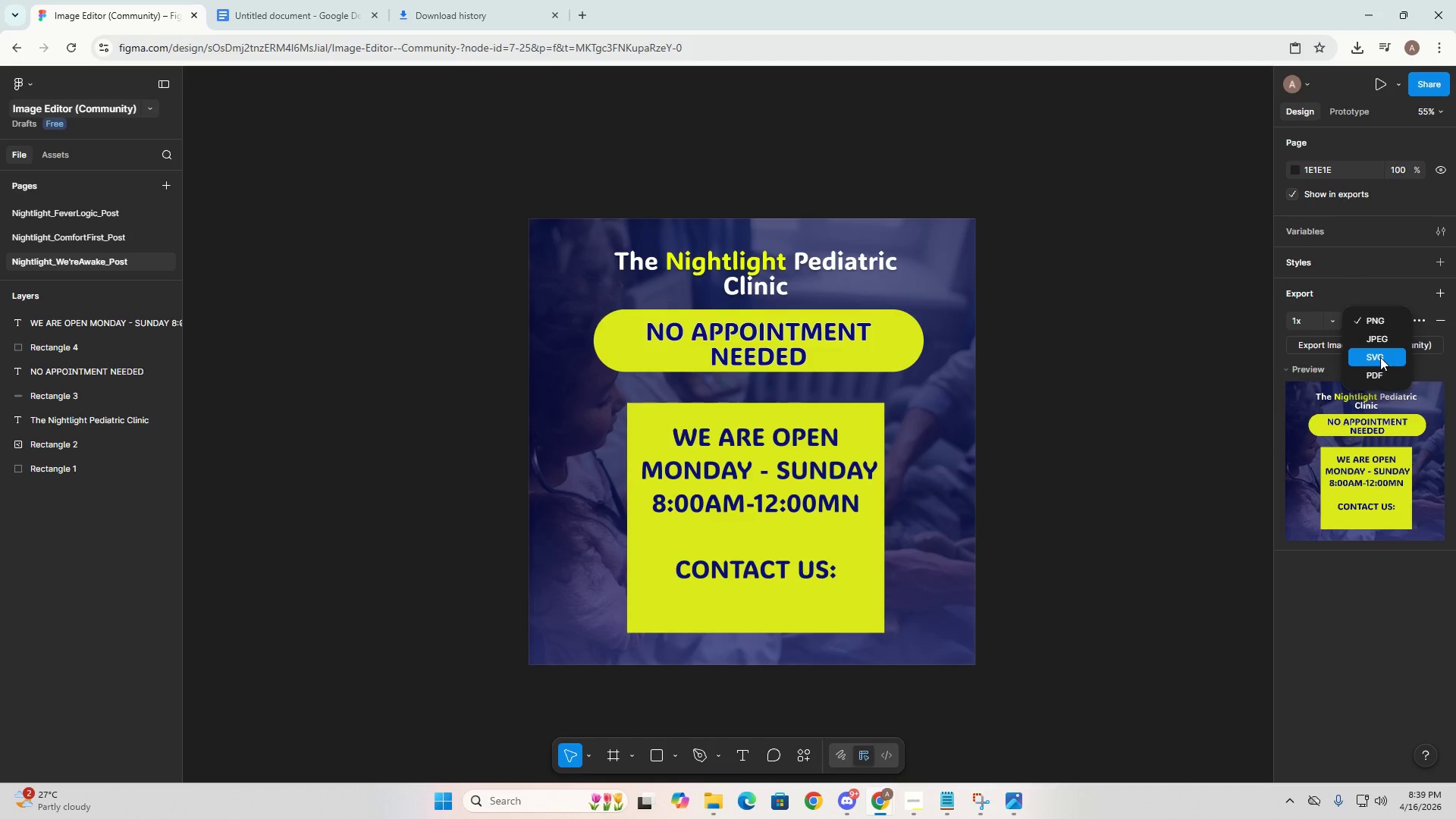 
left_click([1377, 340])
 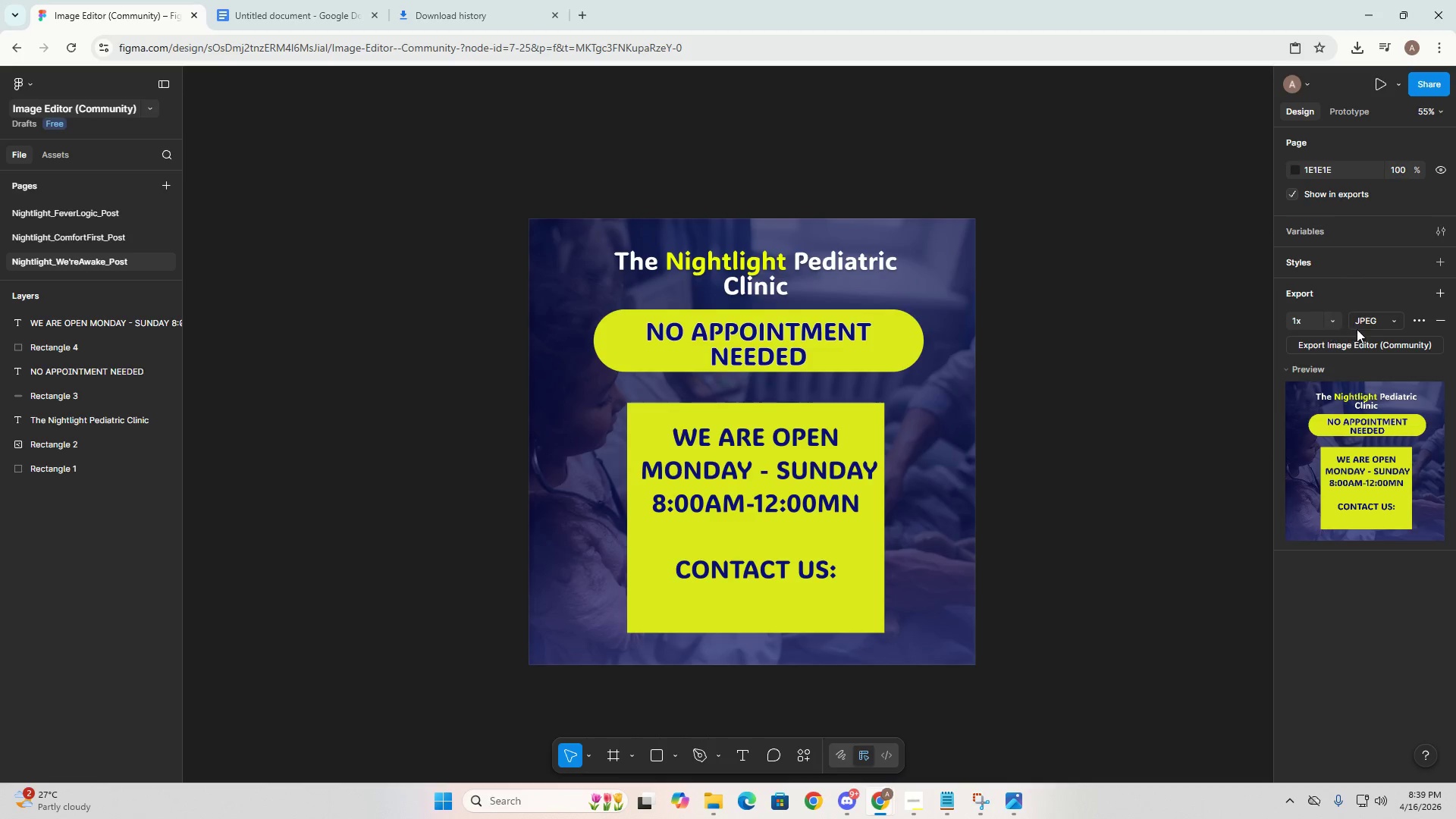 
left_click([1370, 353])
 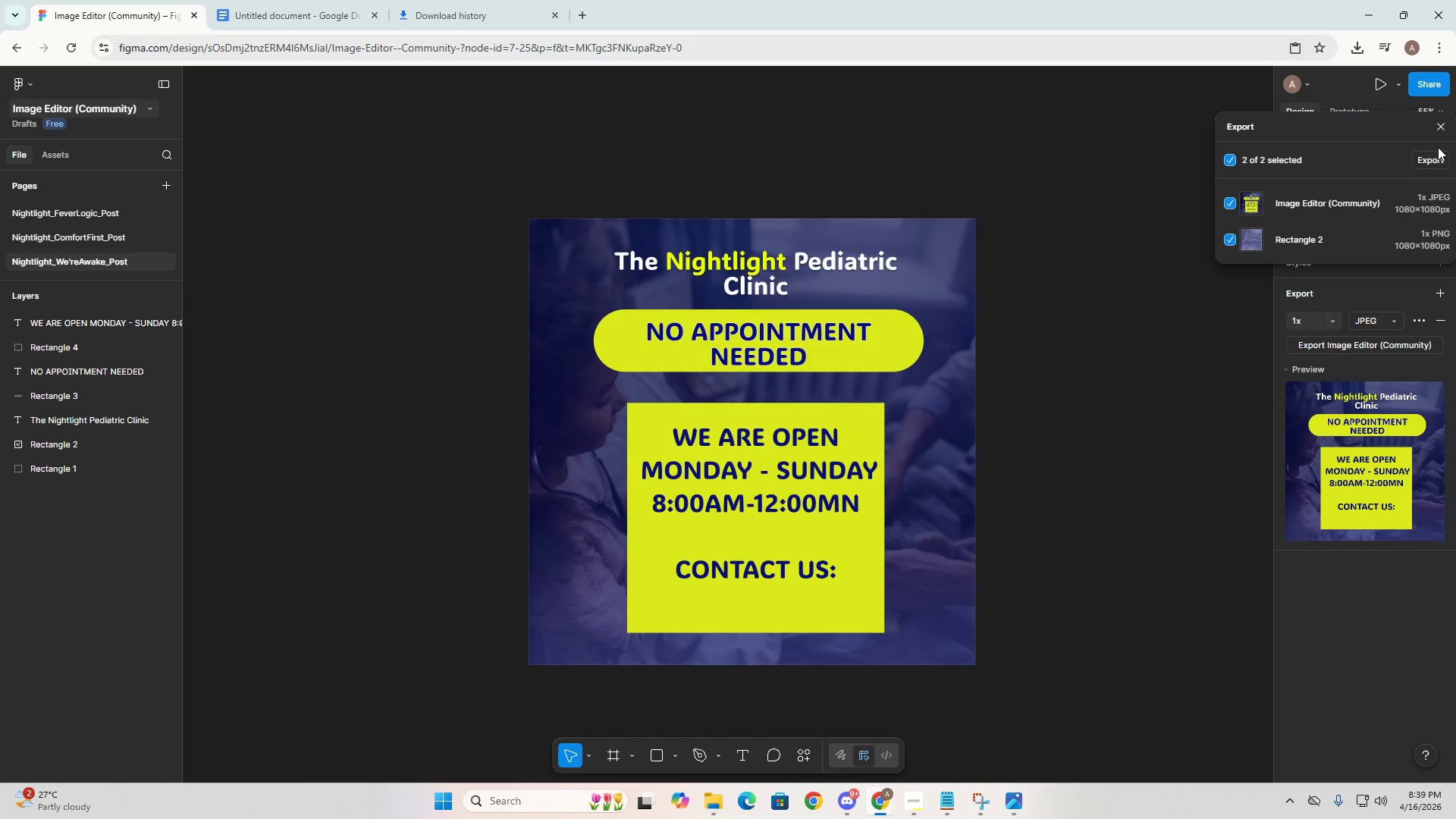 
left_click([1435, 160])
 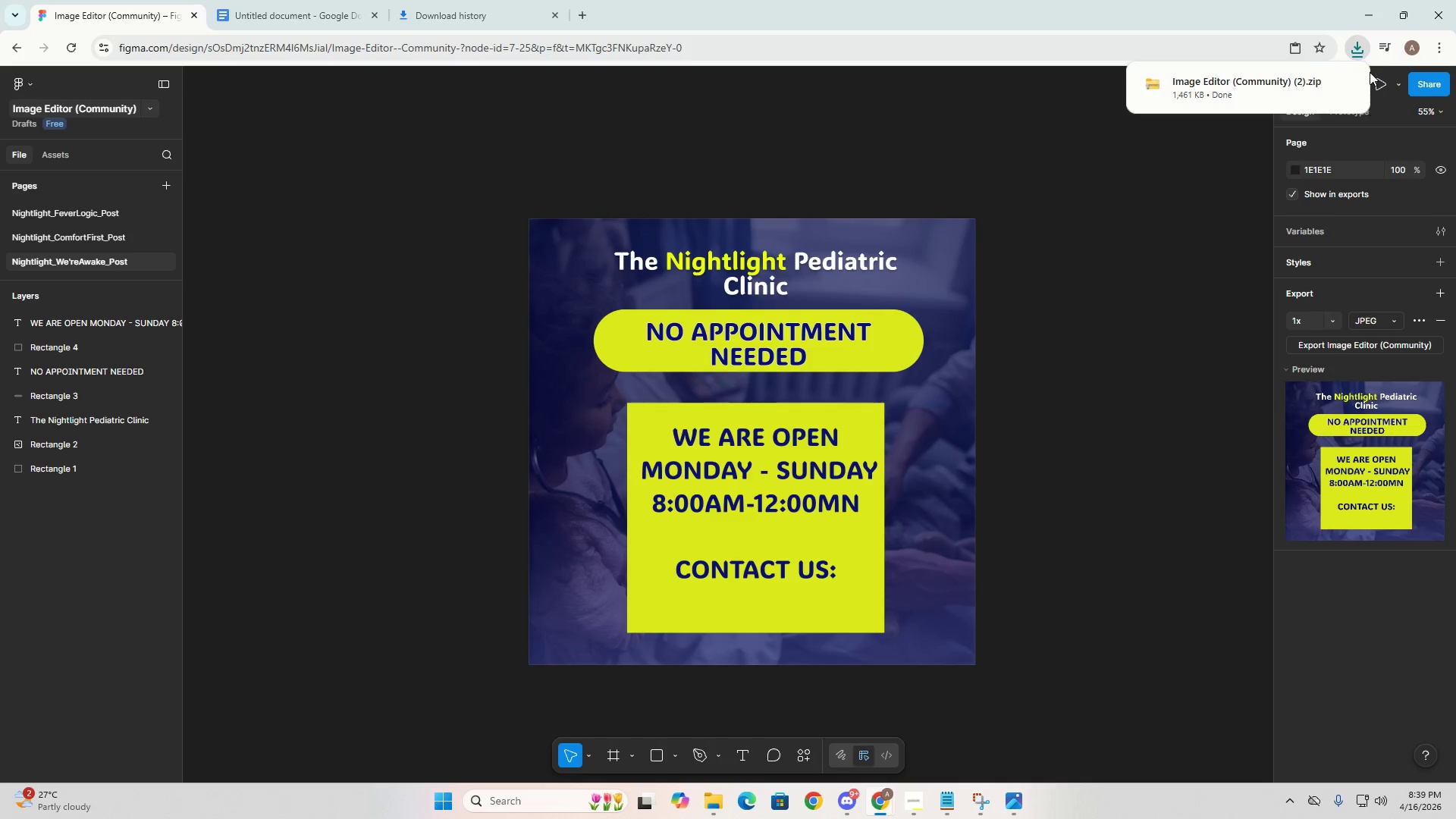 
left_click([1350, 49])
 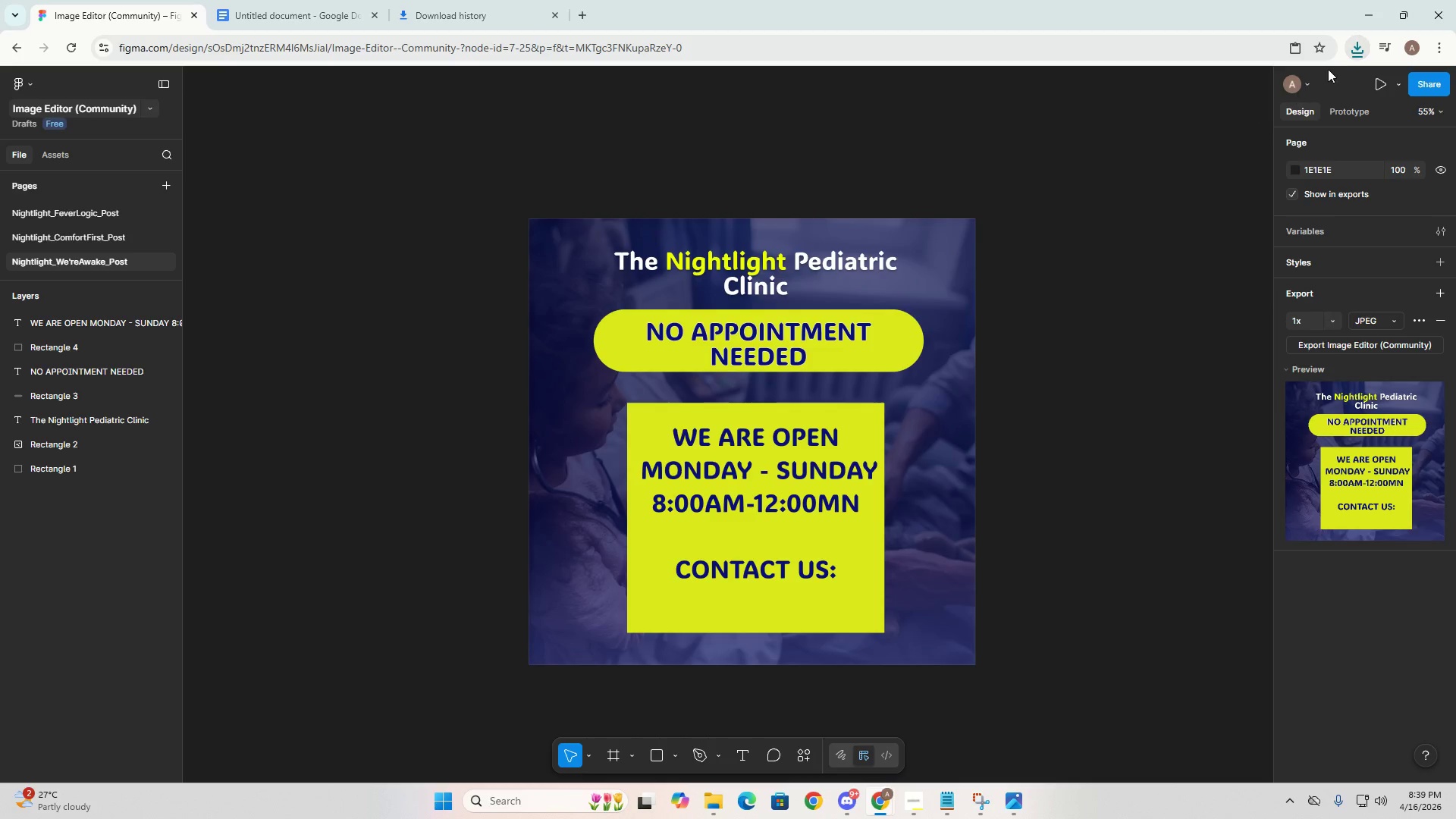 
left_click([1348, 50])
 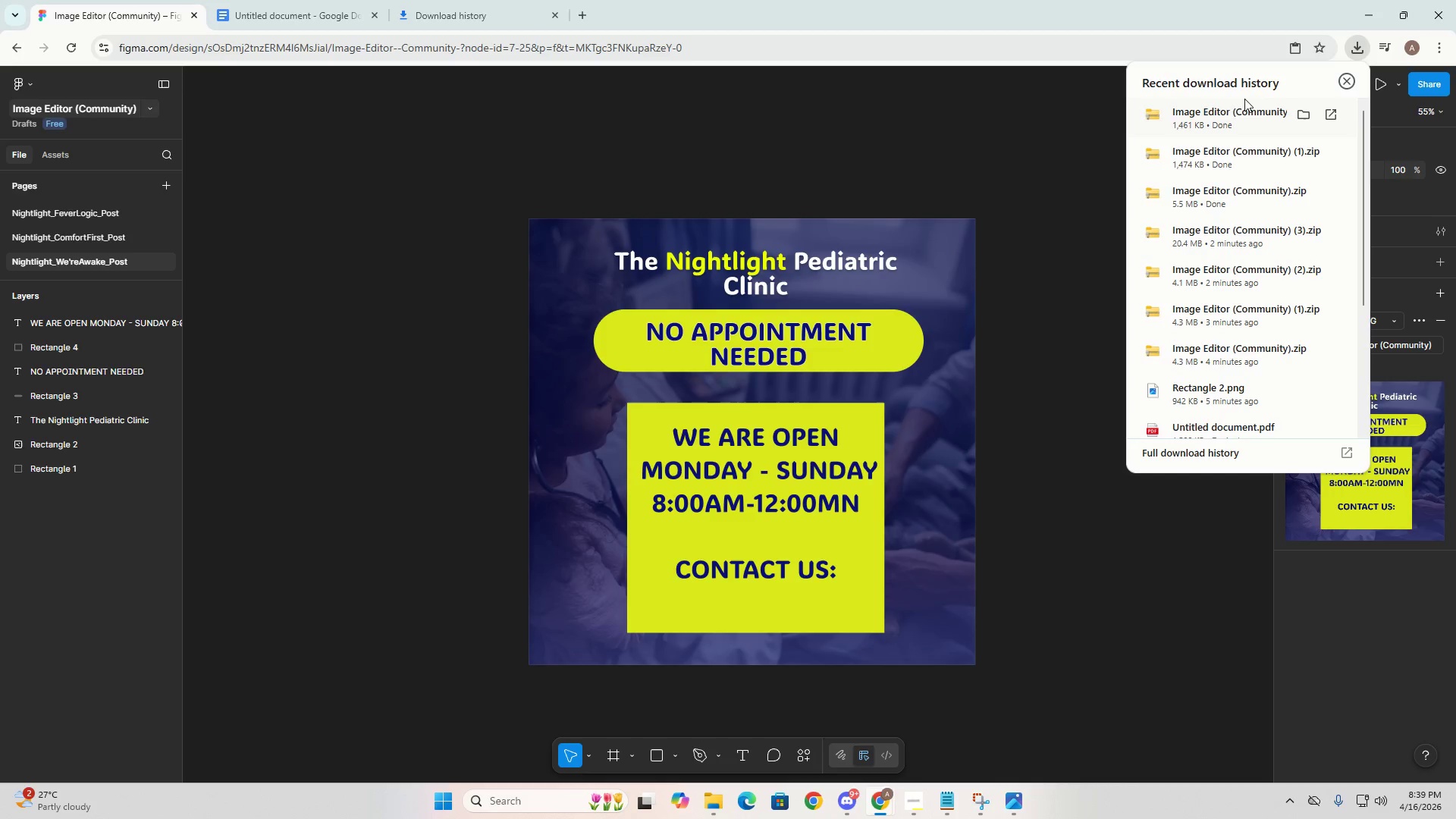 
left_click([1219, 114])
 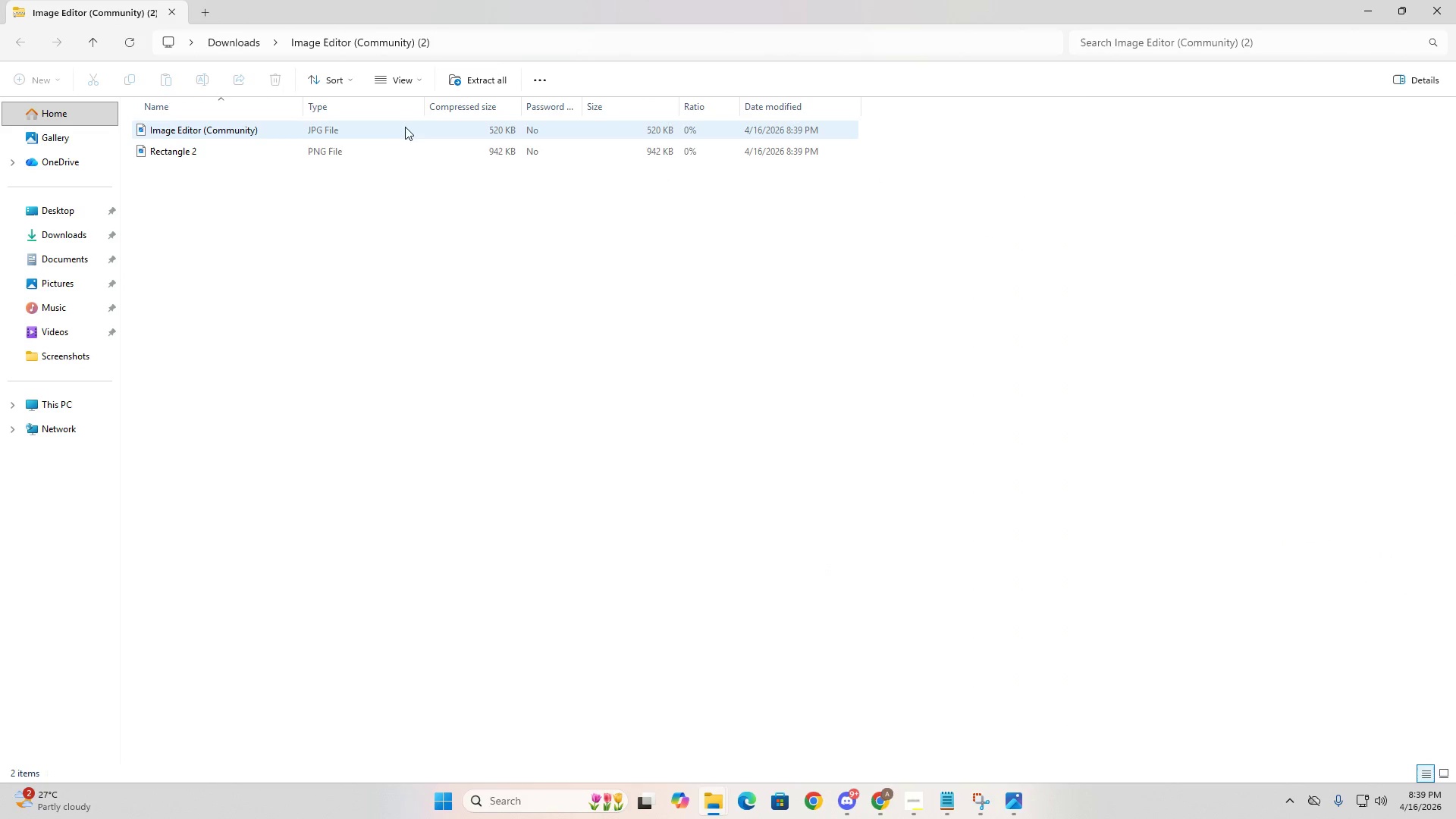 
double_click([404, 124])
 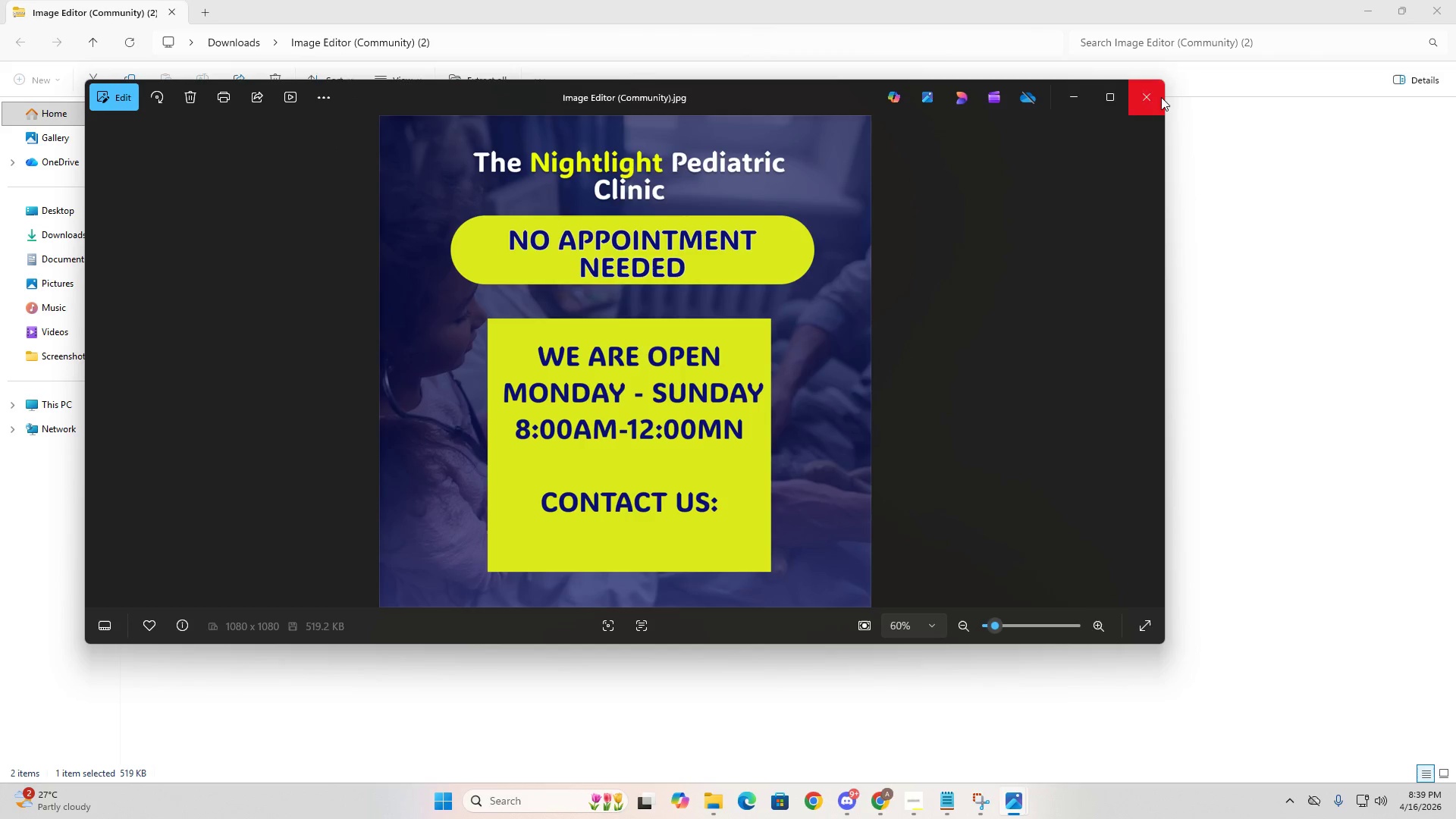 
left_click([1143, 102])
 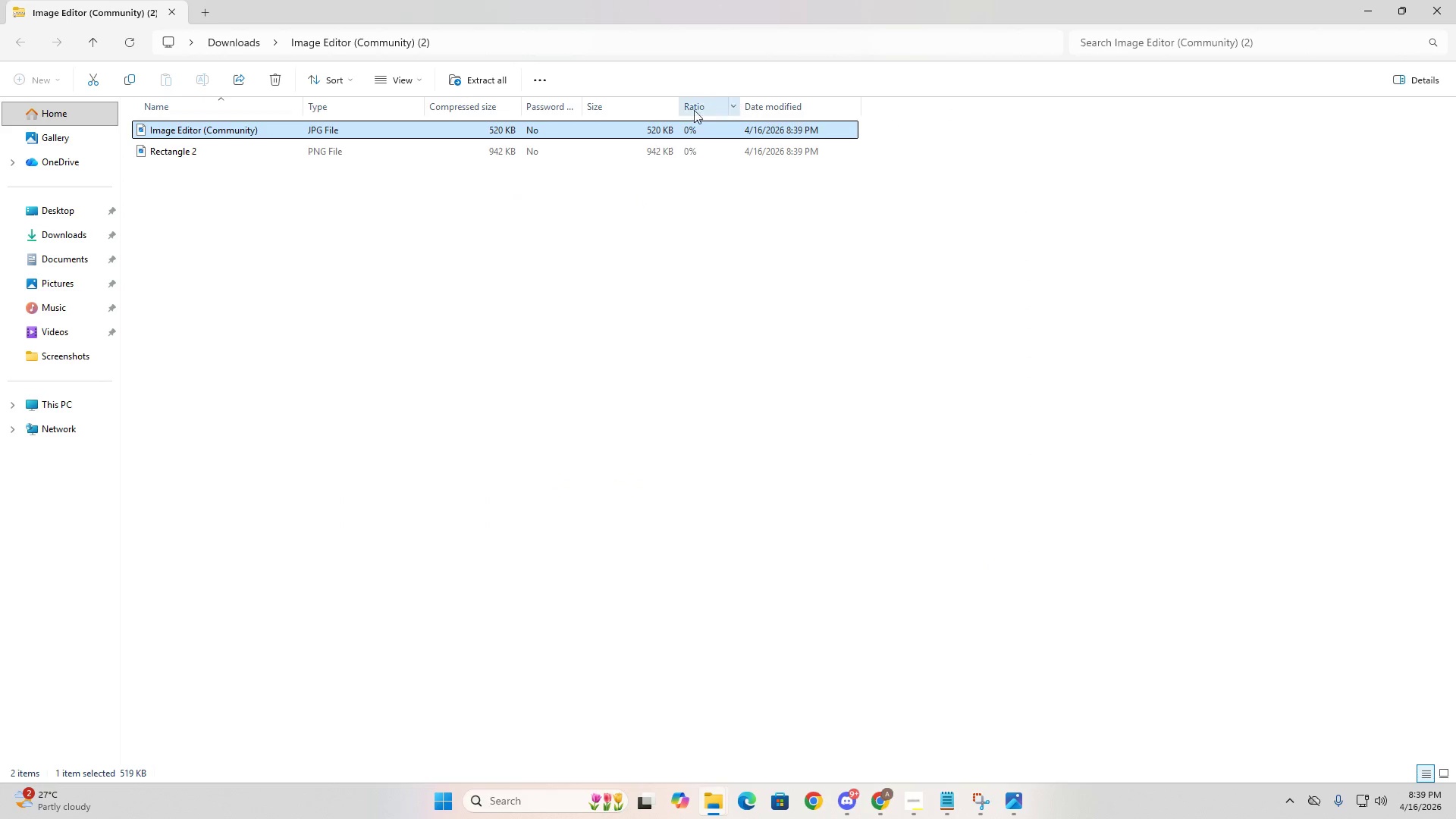 
double_click([615, 148])
 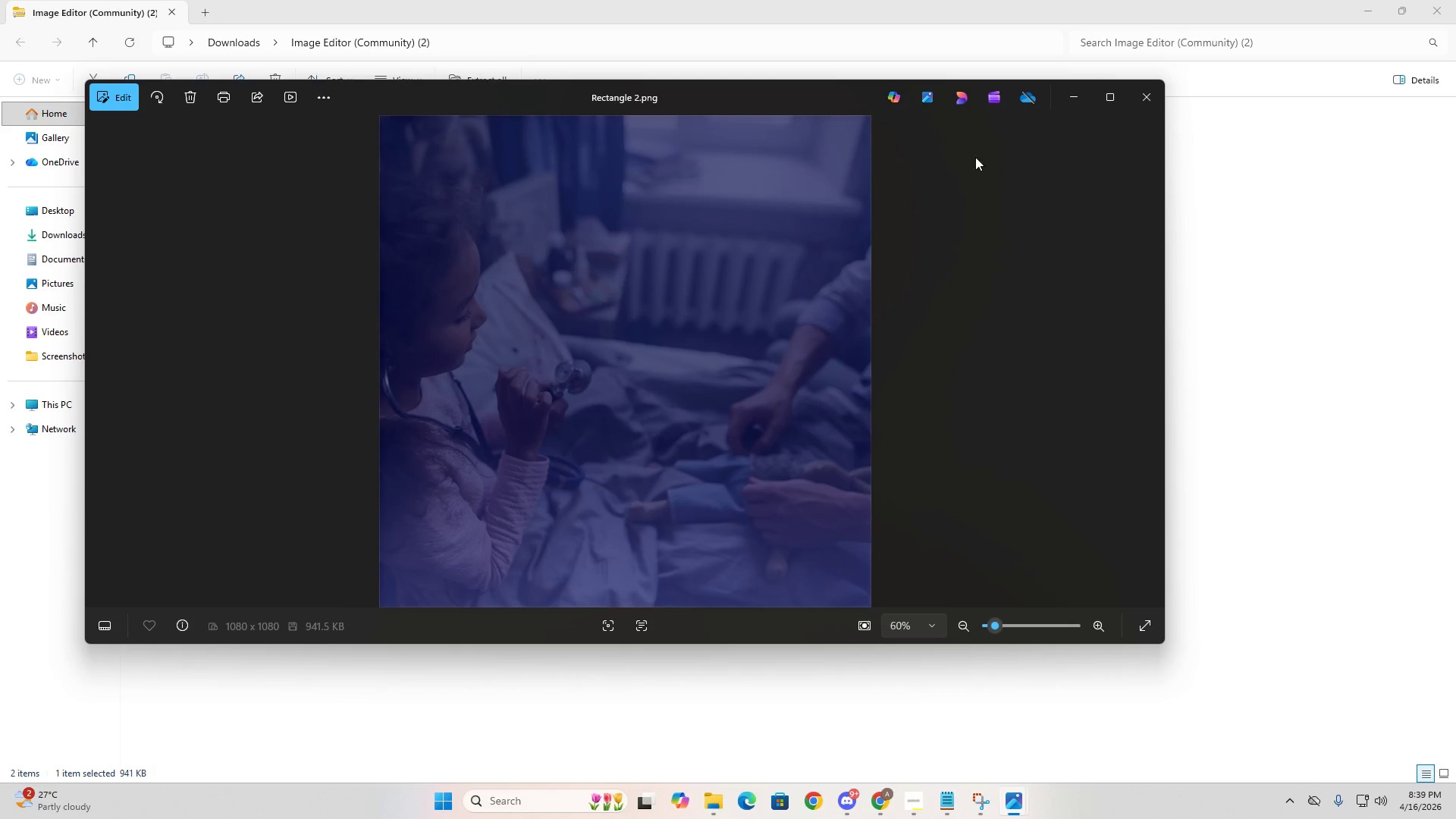 
left_click([1131, 103])
 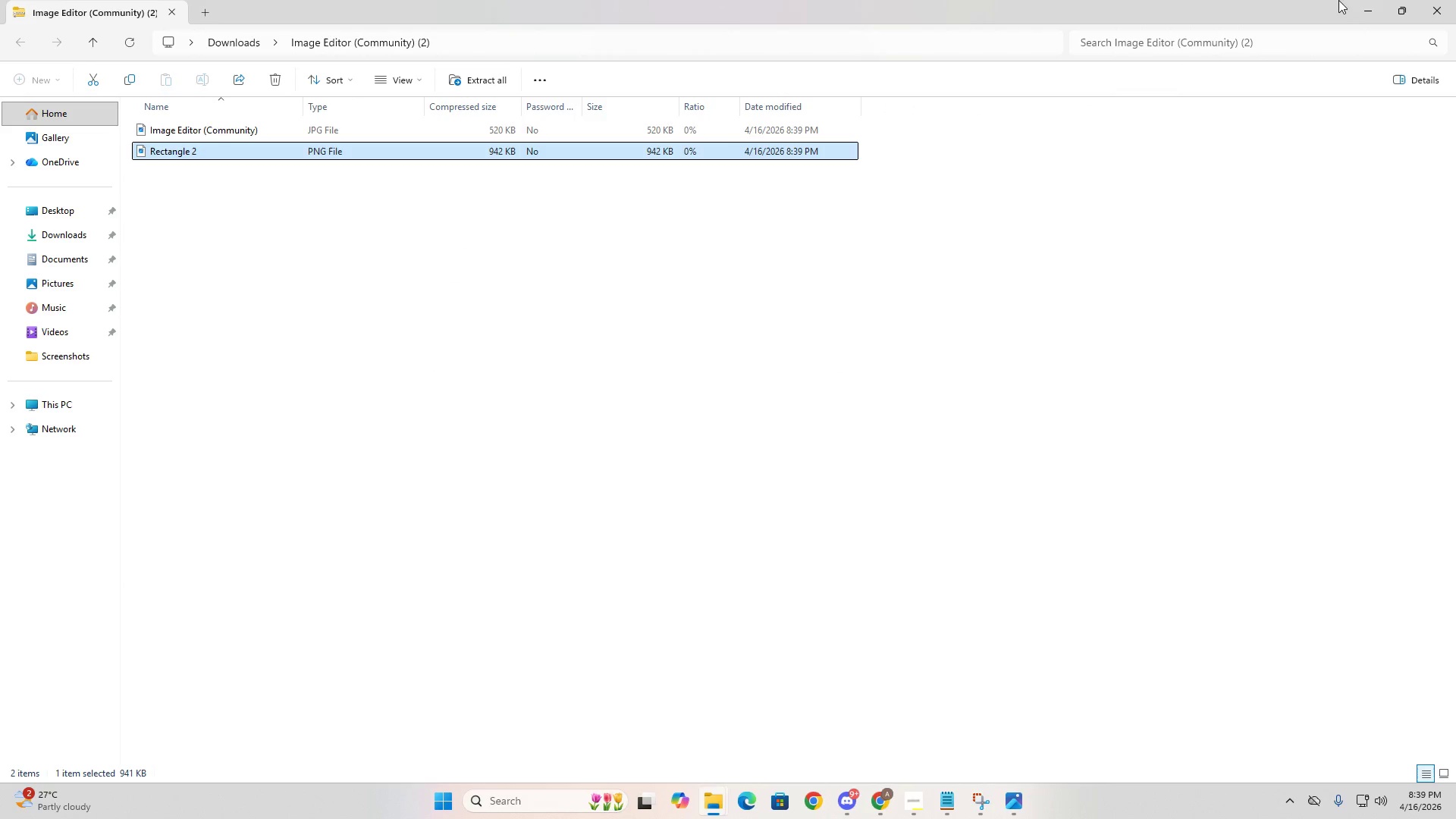 
left_click([1360, 0])
 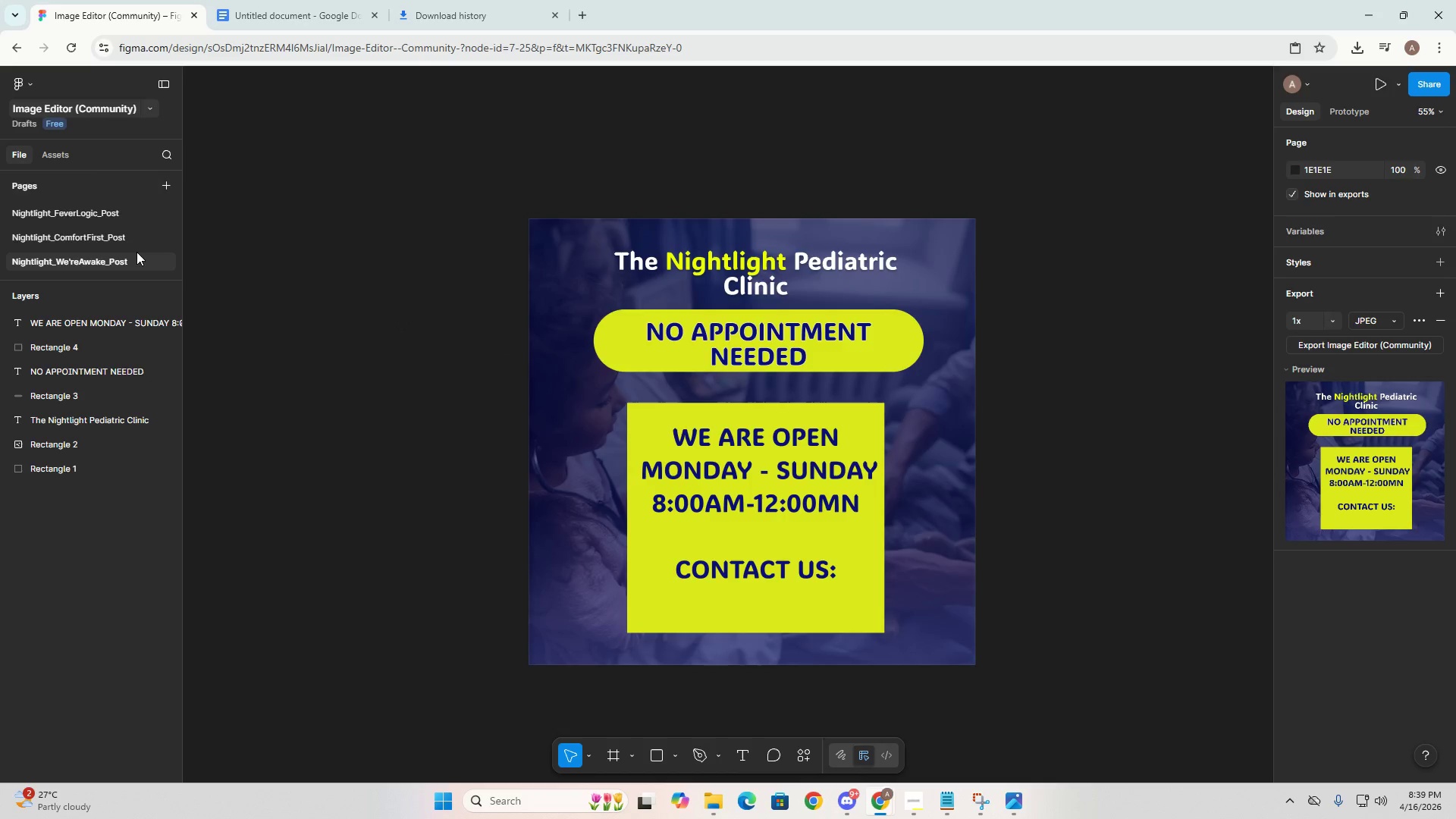 
left_click([77, 216])
 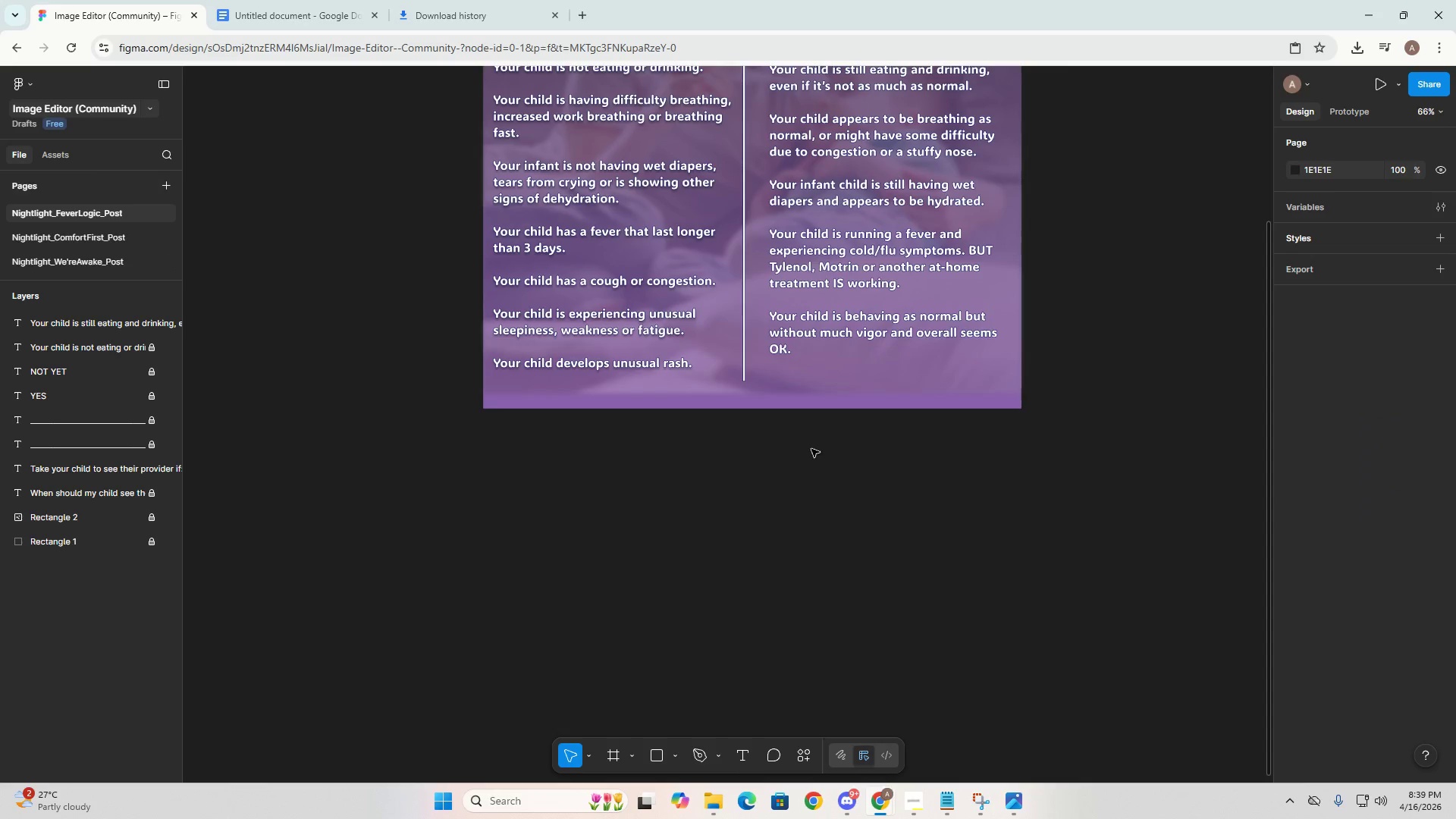 
scroll: coordinate [1090, 500], scroll_direction: up, amount: 8.0
 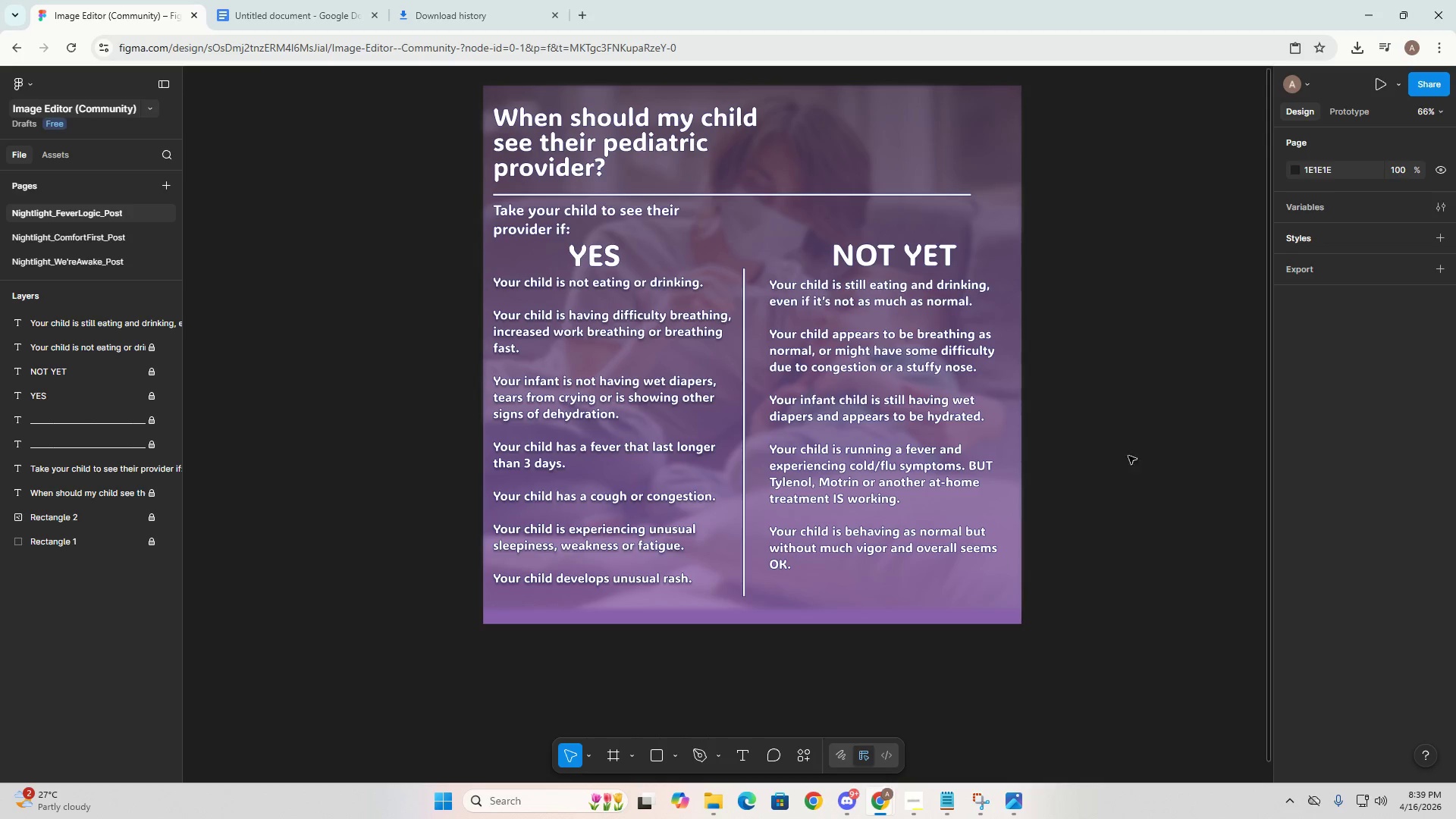 
left_click([1344, 256])
 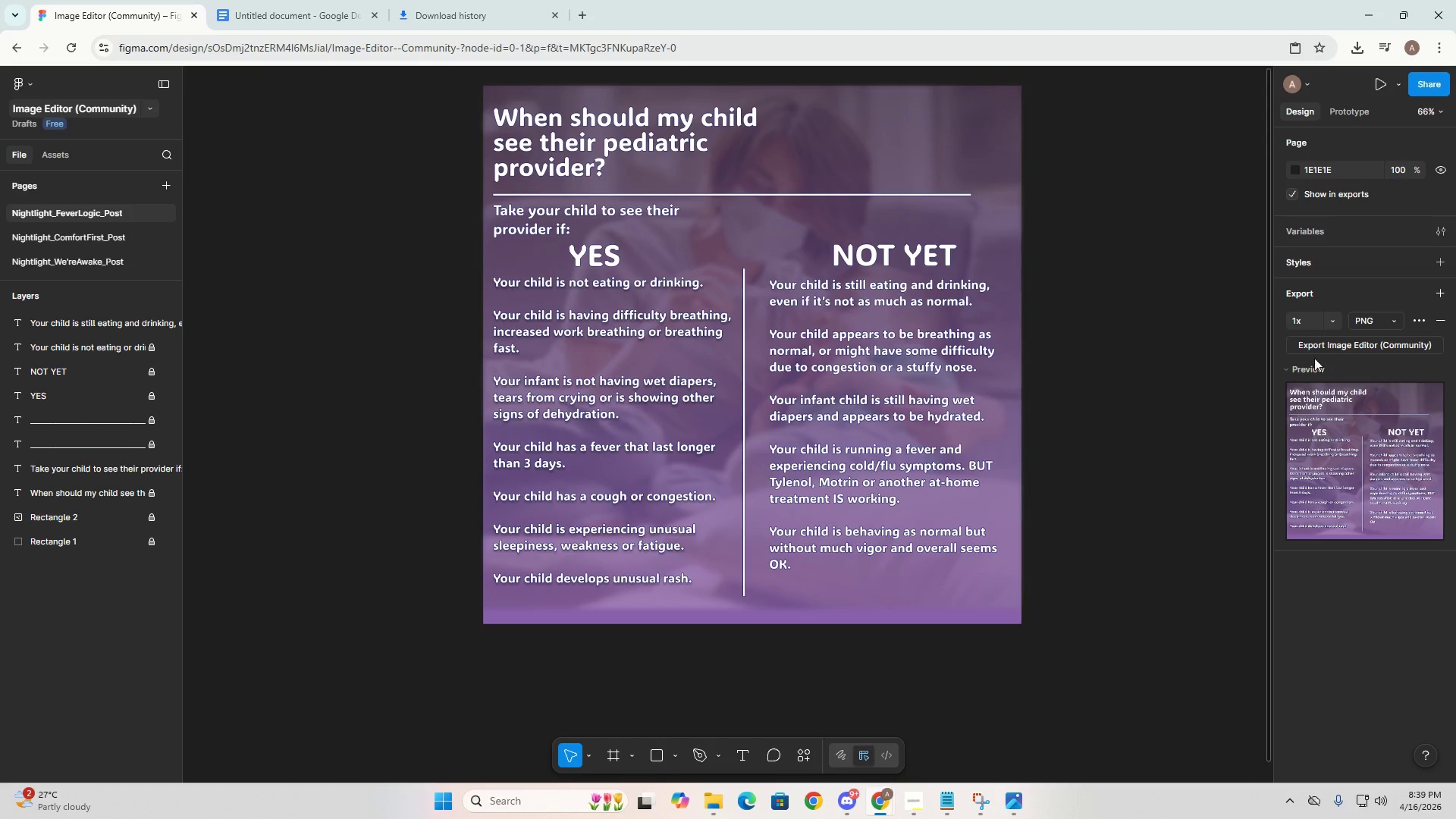 
left_click([1391, 341])
 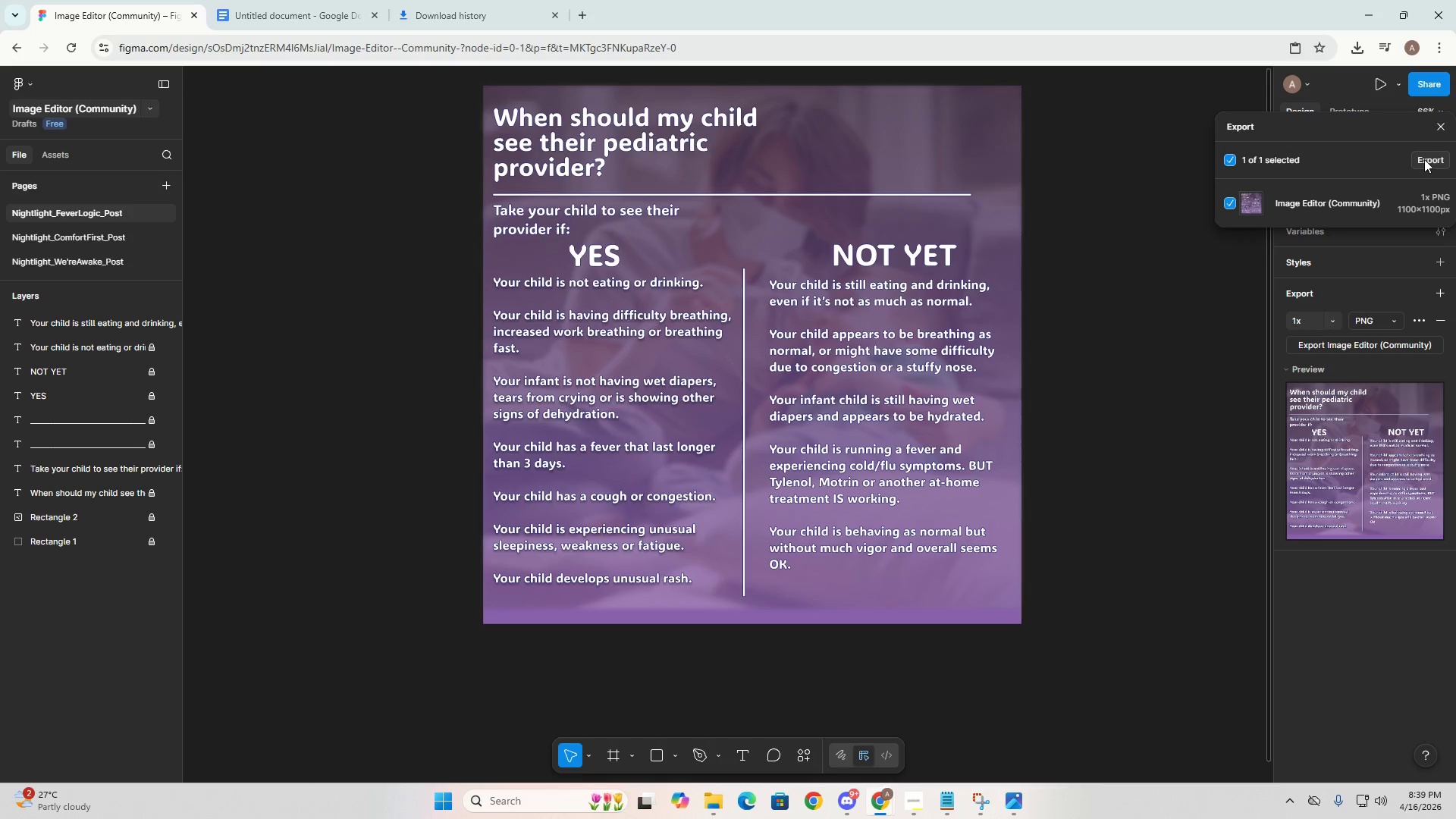 
left_click([1424, 159])
 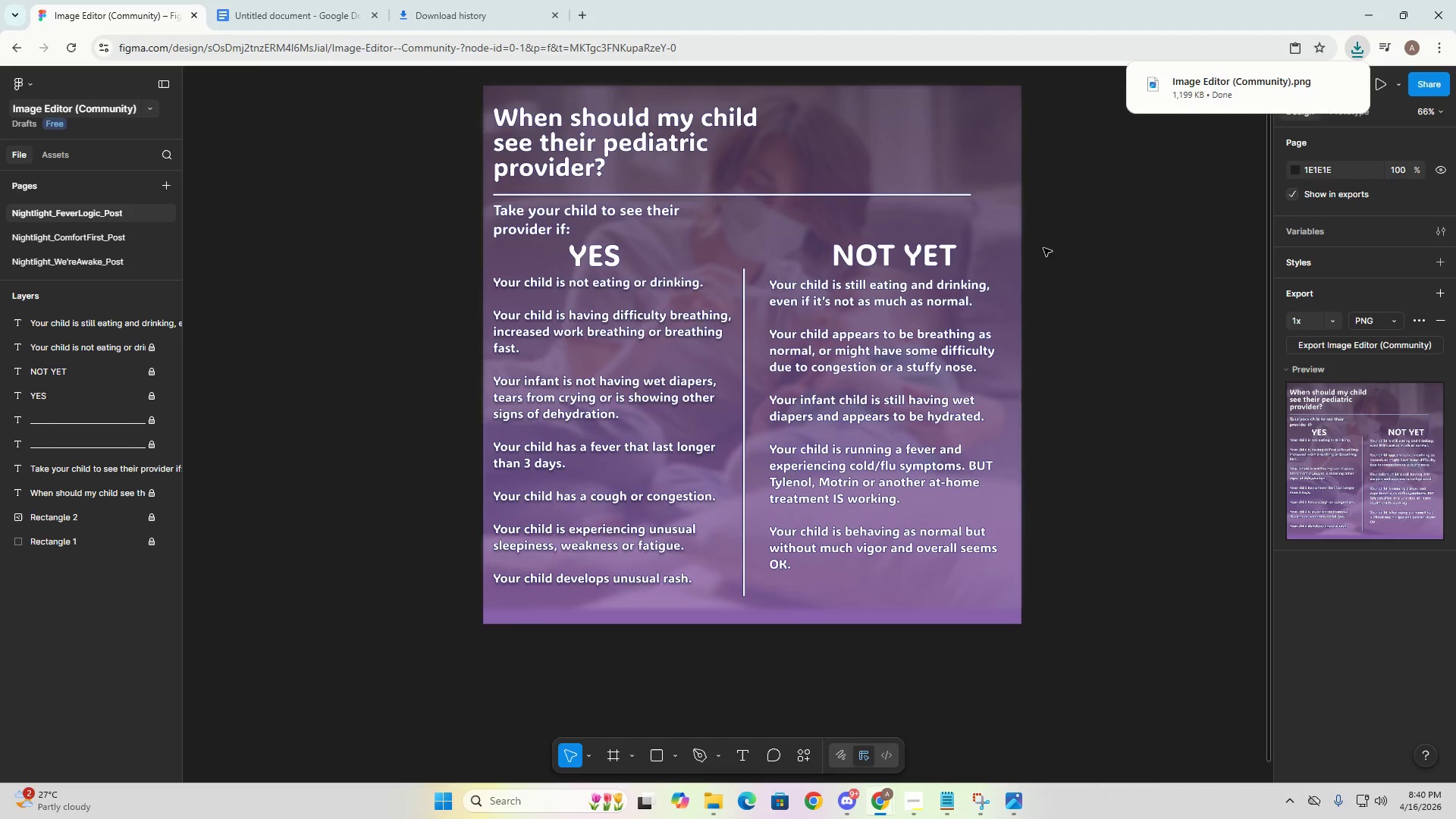 
left_click([1359, 57])
 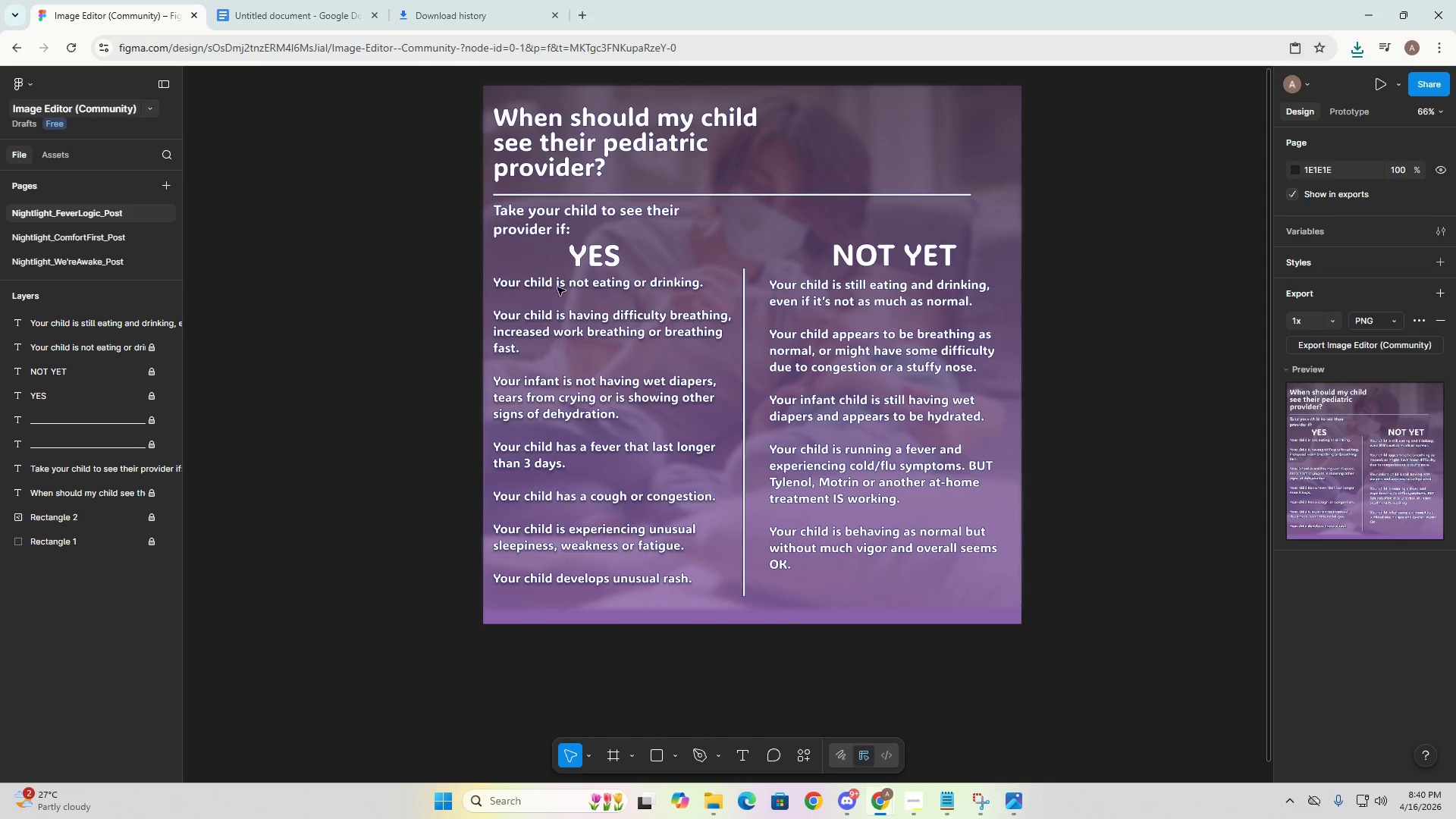 
left_click([107, 237])
 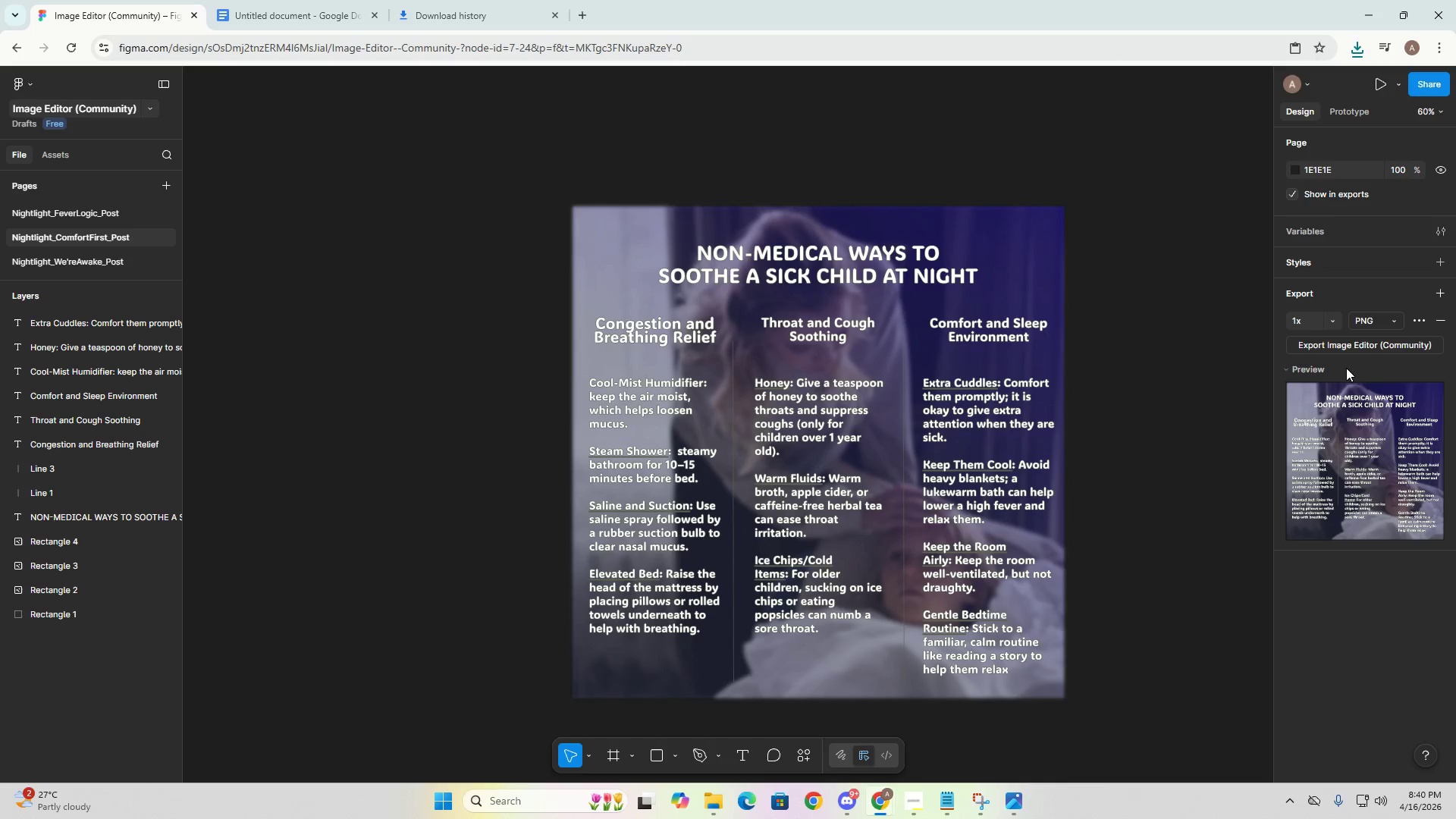 
left_click([1350, 343])
 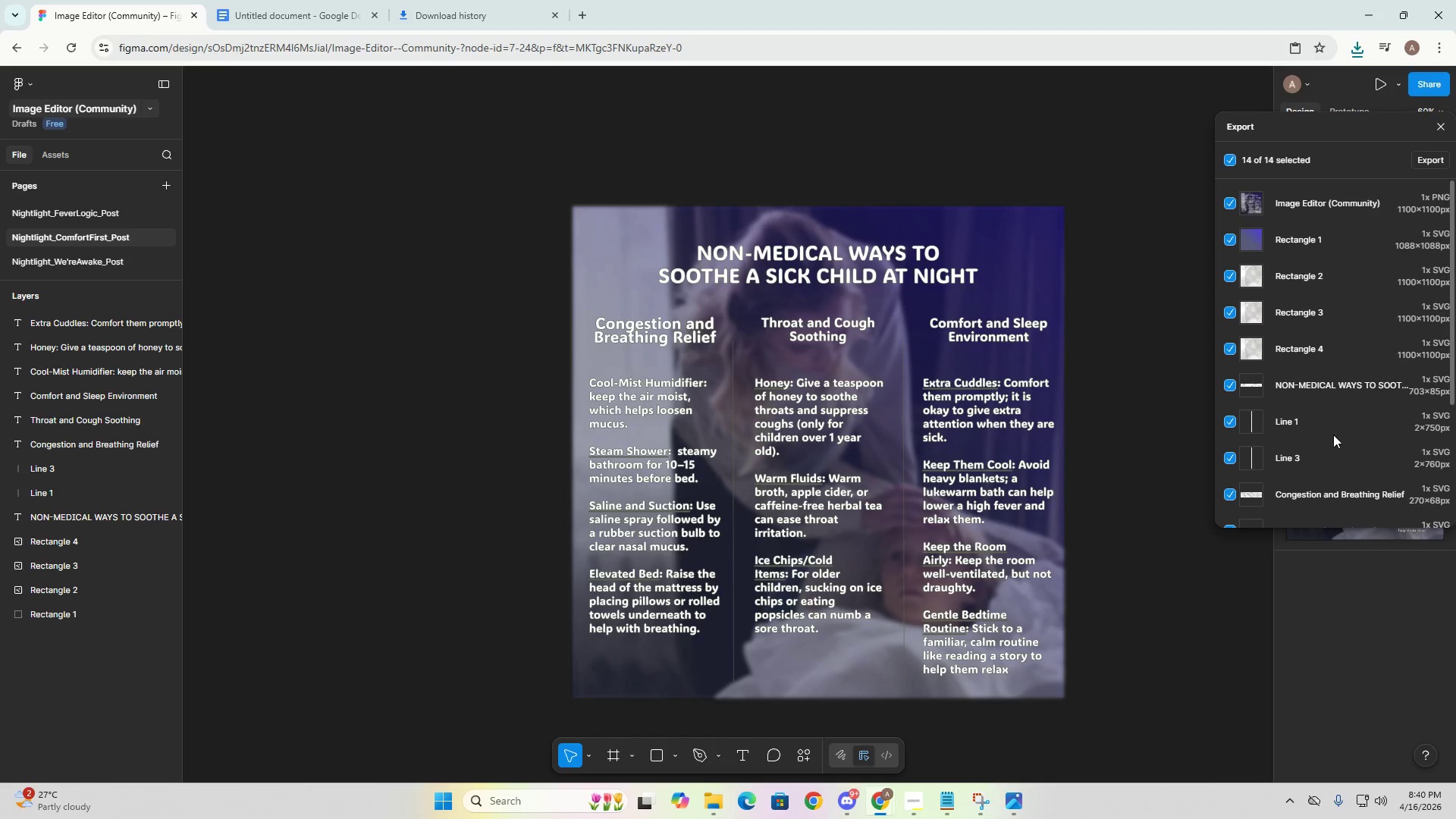 
scroll: coordinate [1333, 435], scroll_direction: down, amount: 4.0
 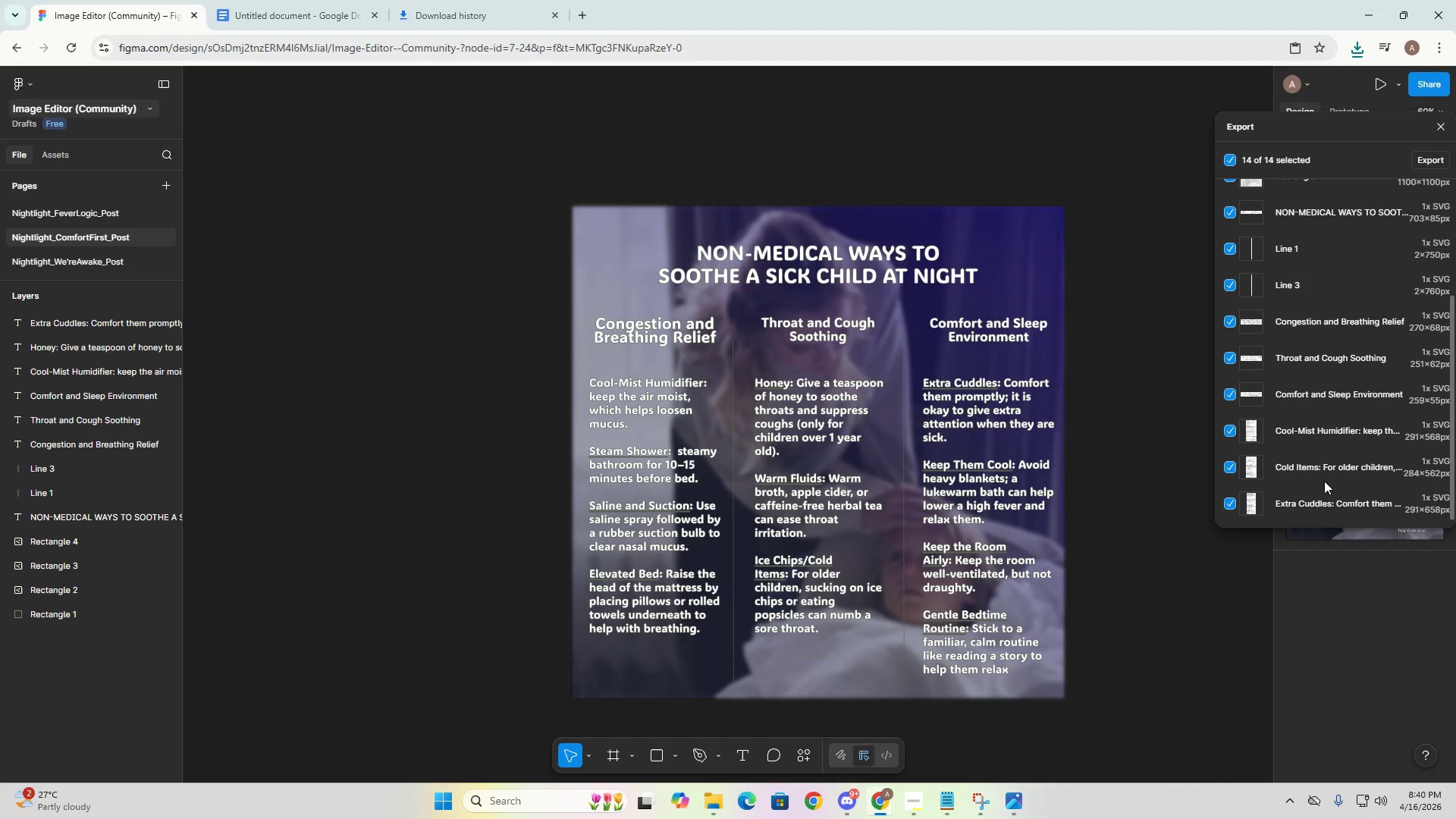 
left_click([1175, 612])
 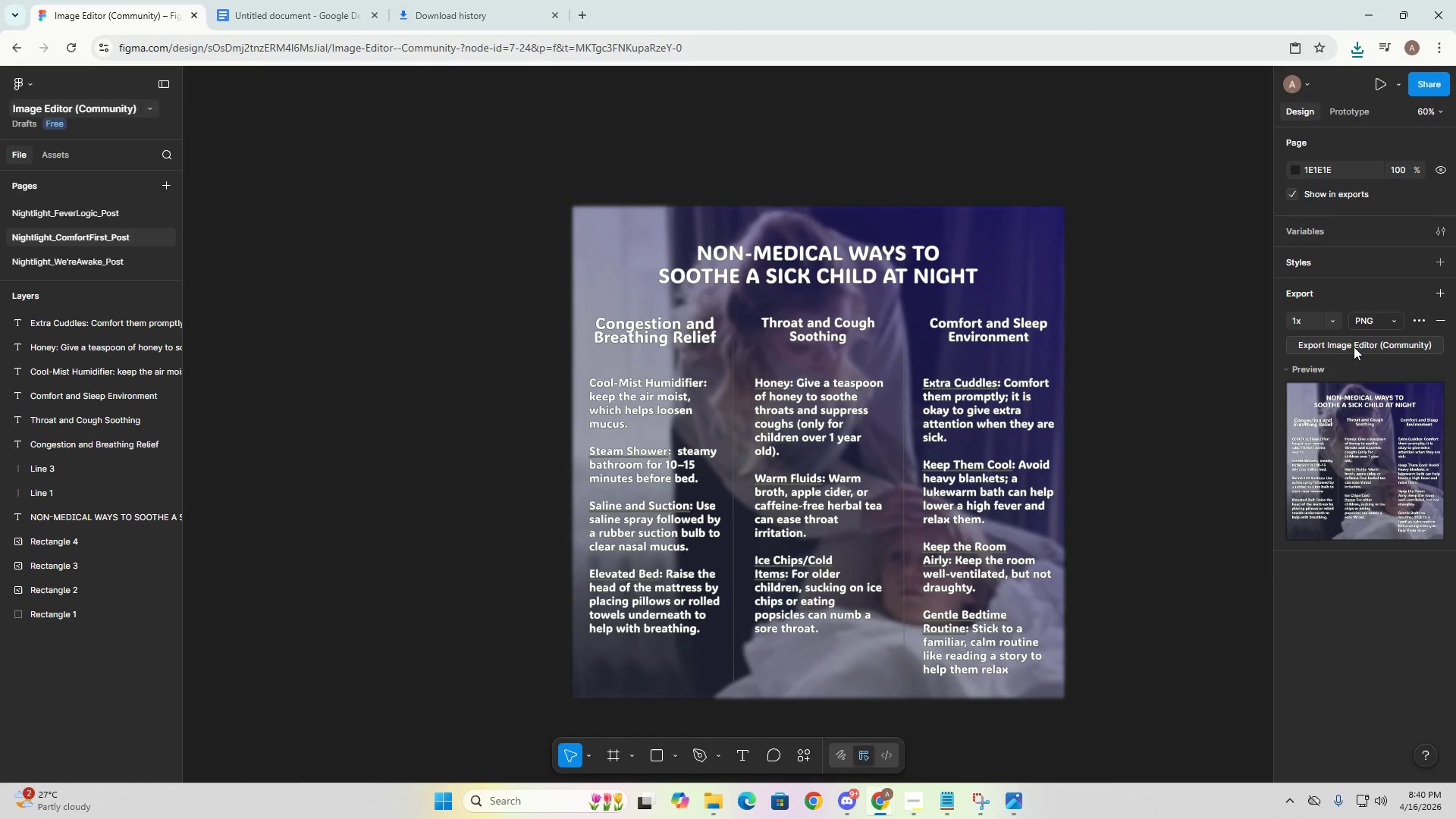 
left_click([1354, 347])
 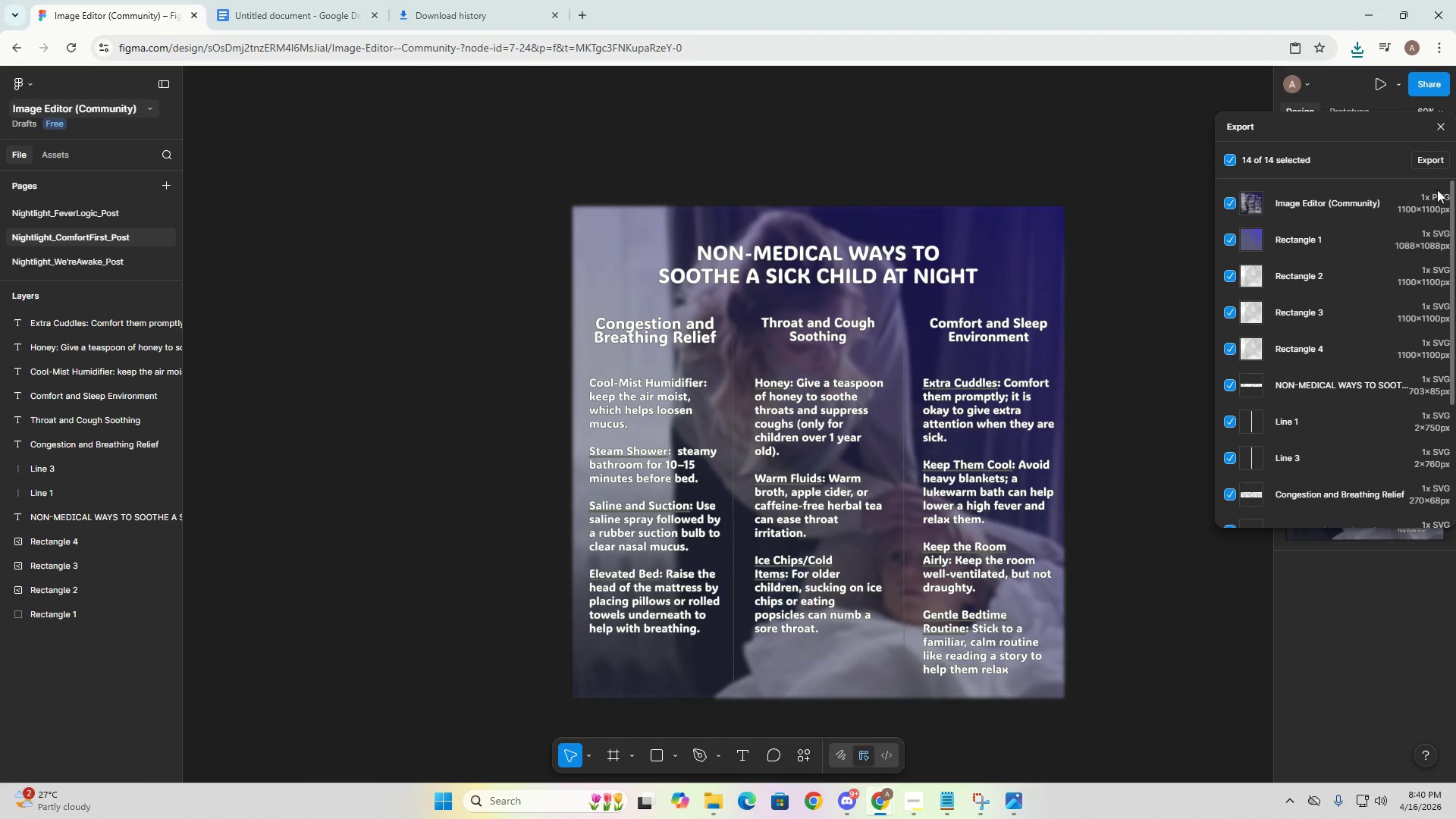 
left_click([1429, 168])
 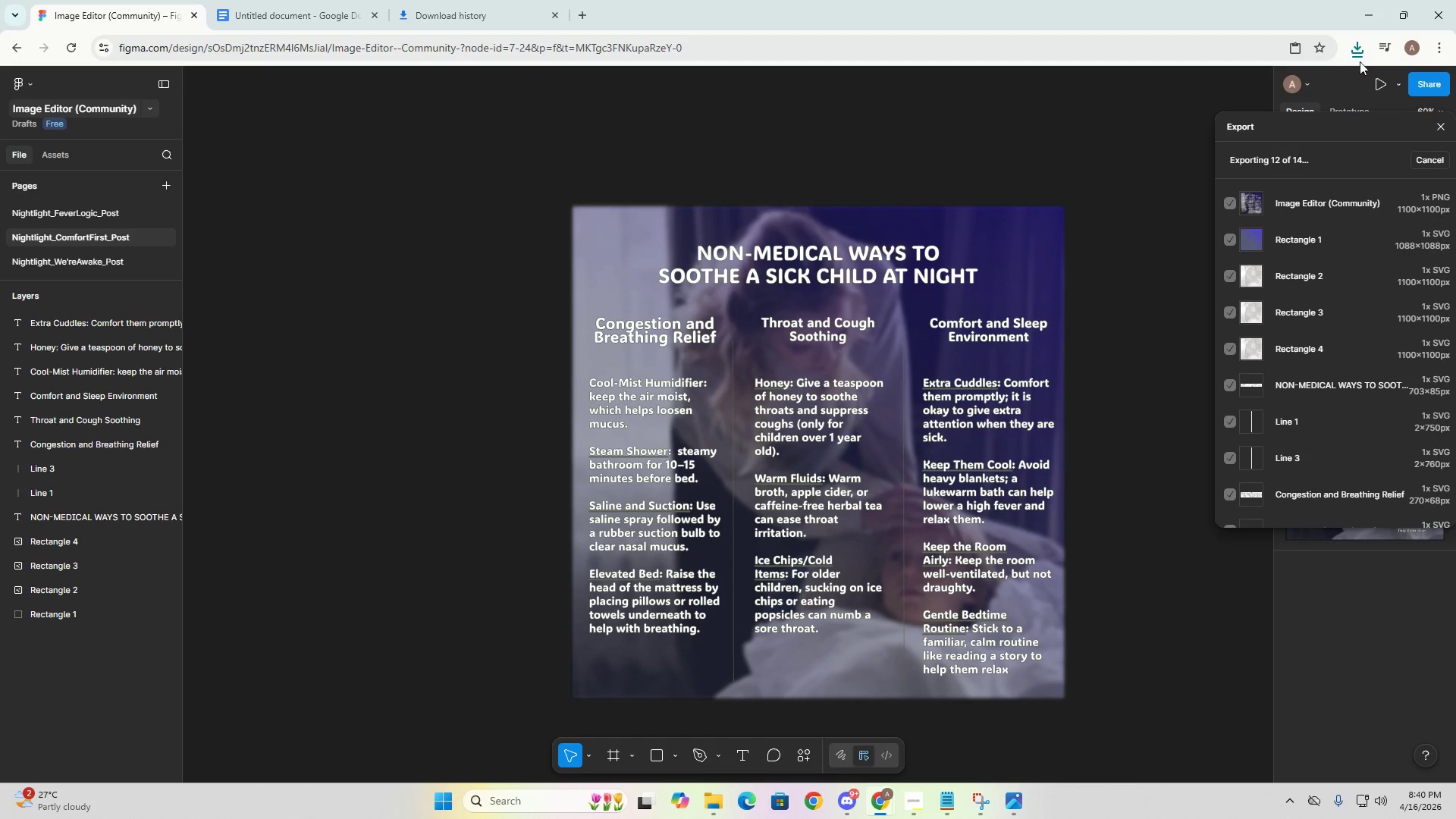 
mouse_move([1358, 69])
 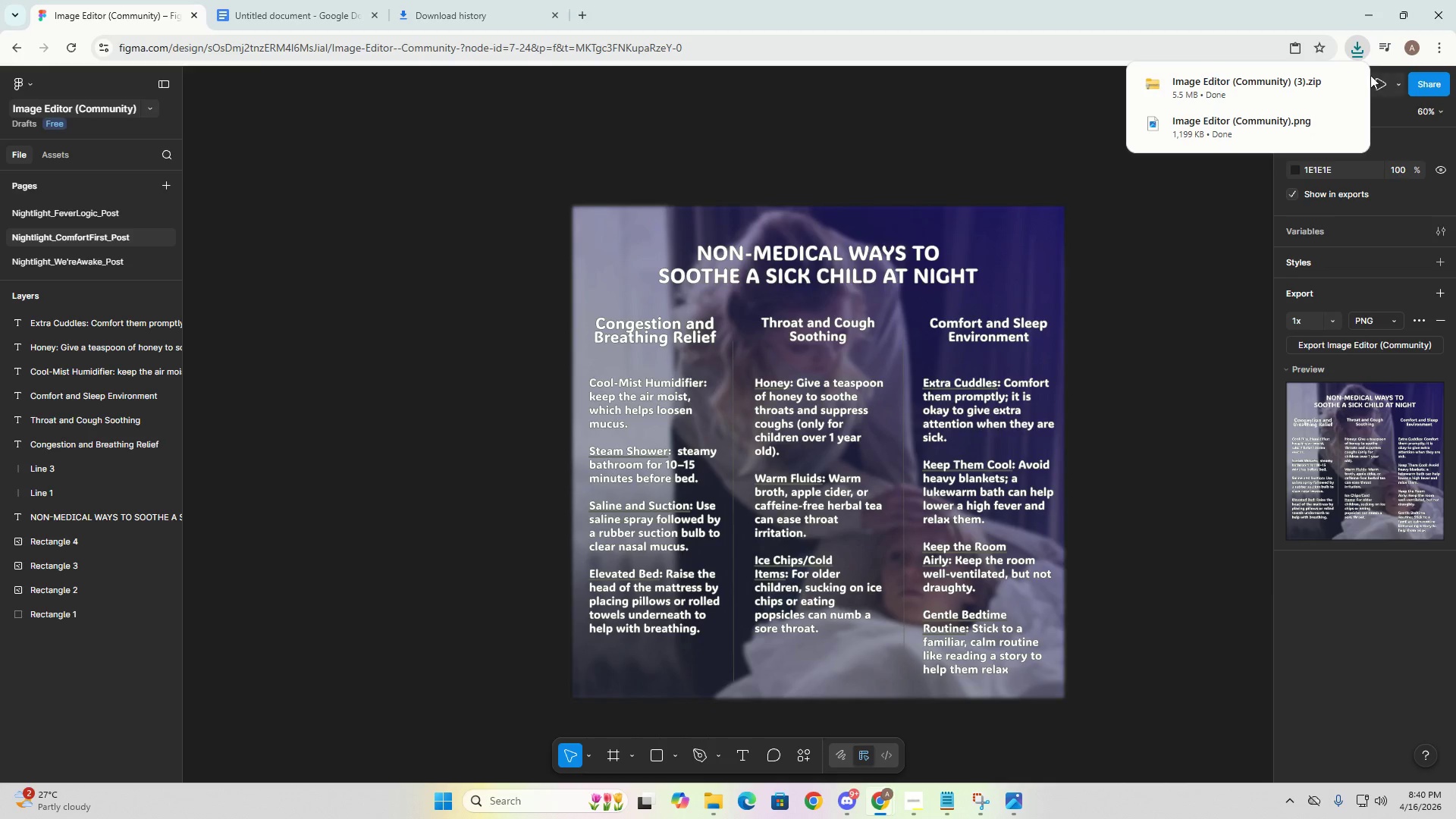 
left_click([1362, 51])
 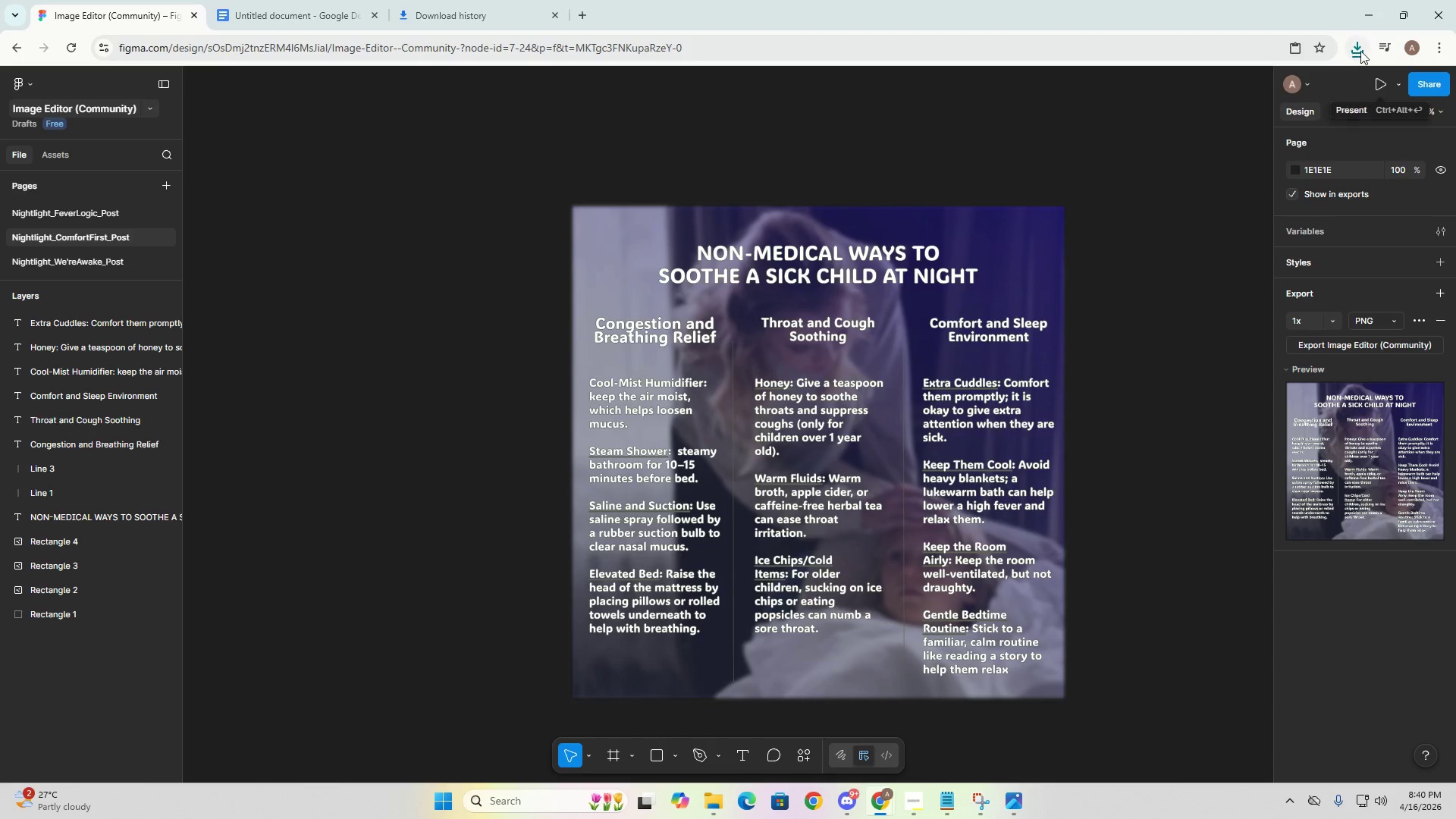 
left_click([1360, 51])
 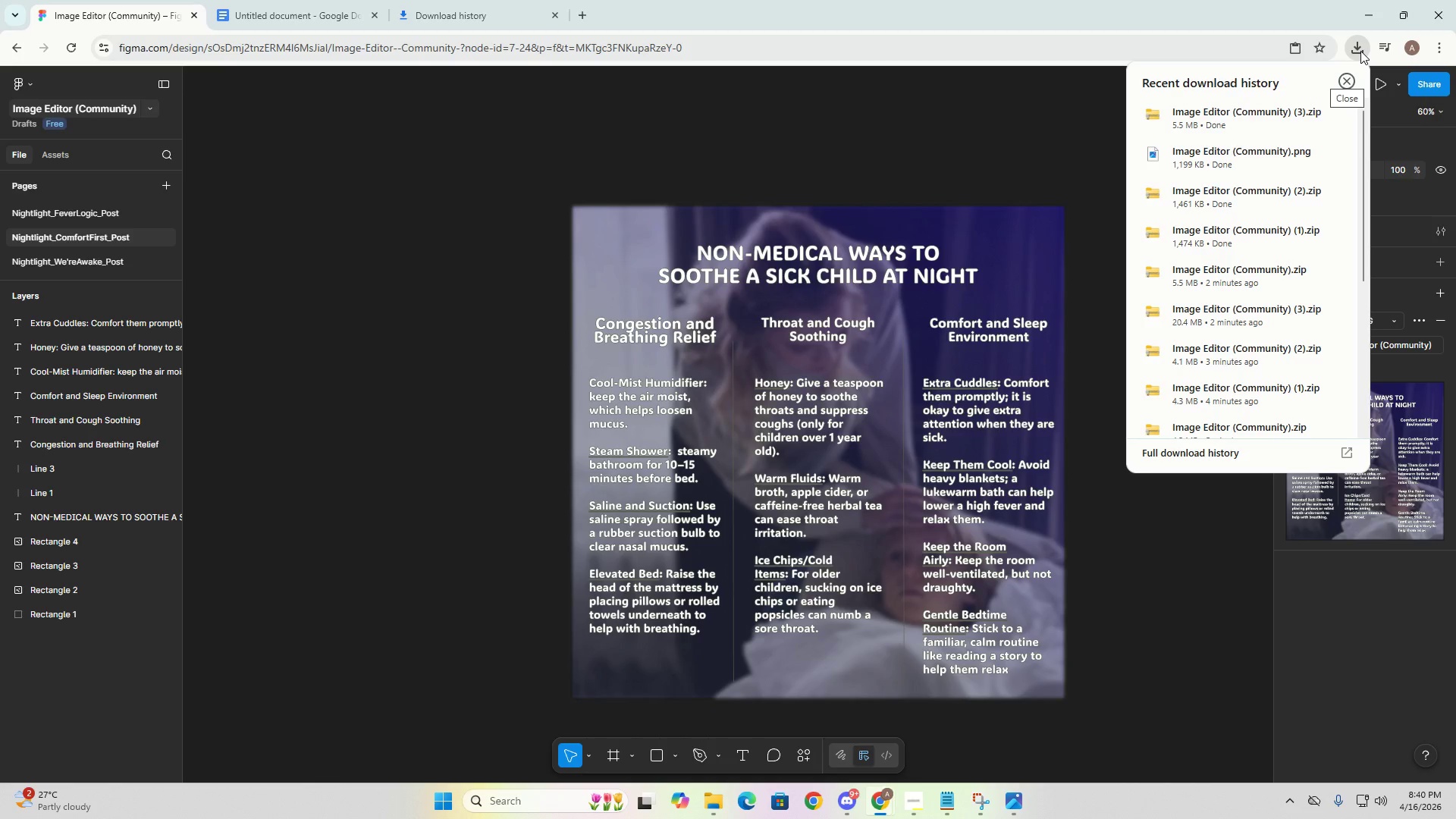 
left_click([1360, 51])
 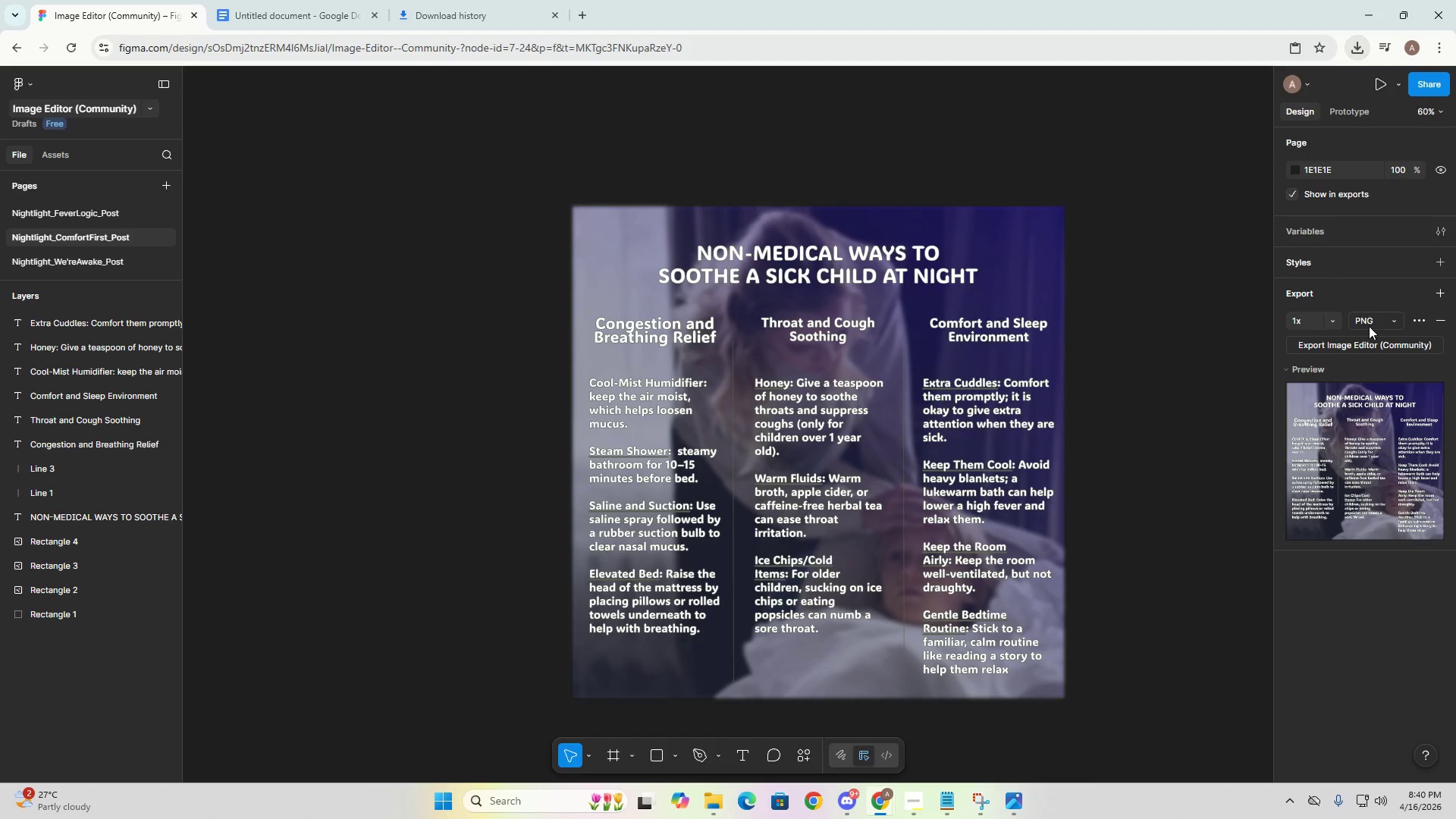 
left_click([1369, 326])
 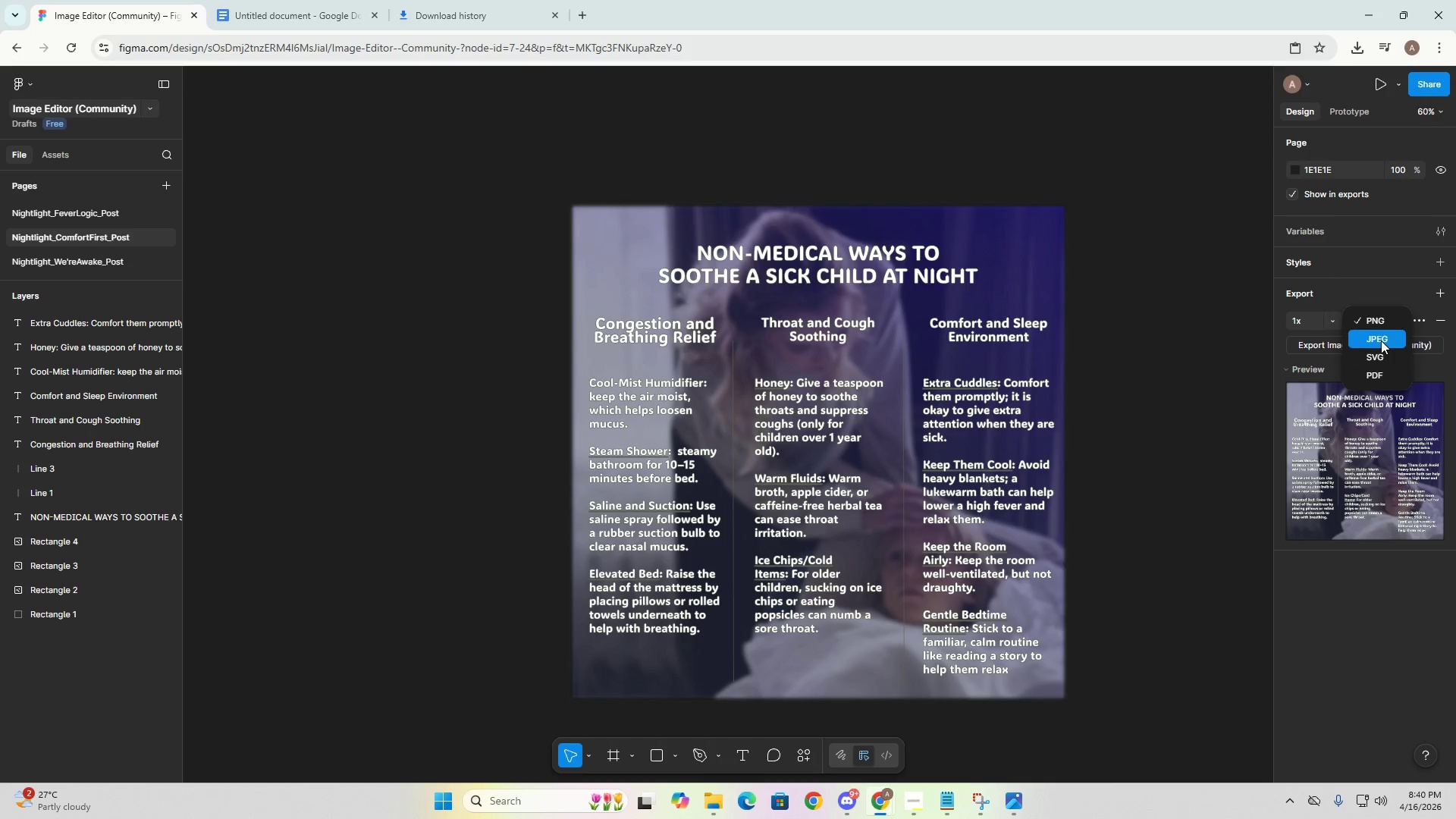 
left_click([1381, 339])
 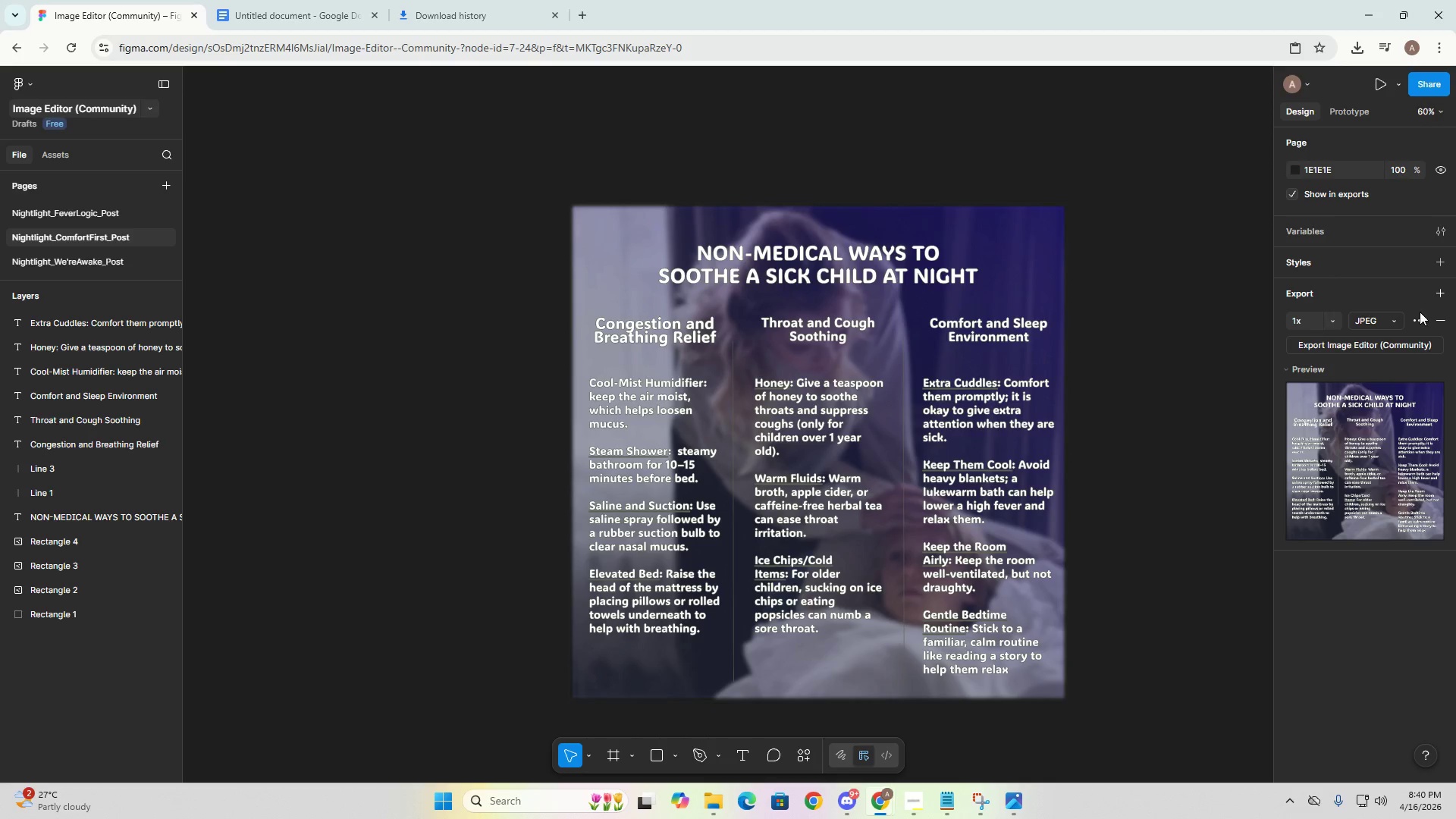 
left_click([1418, 320])
 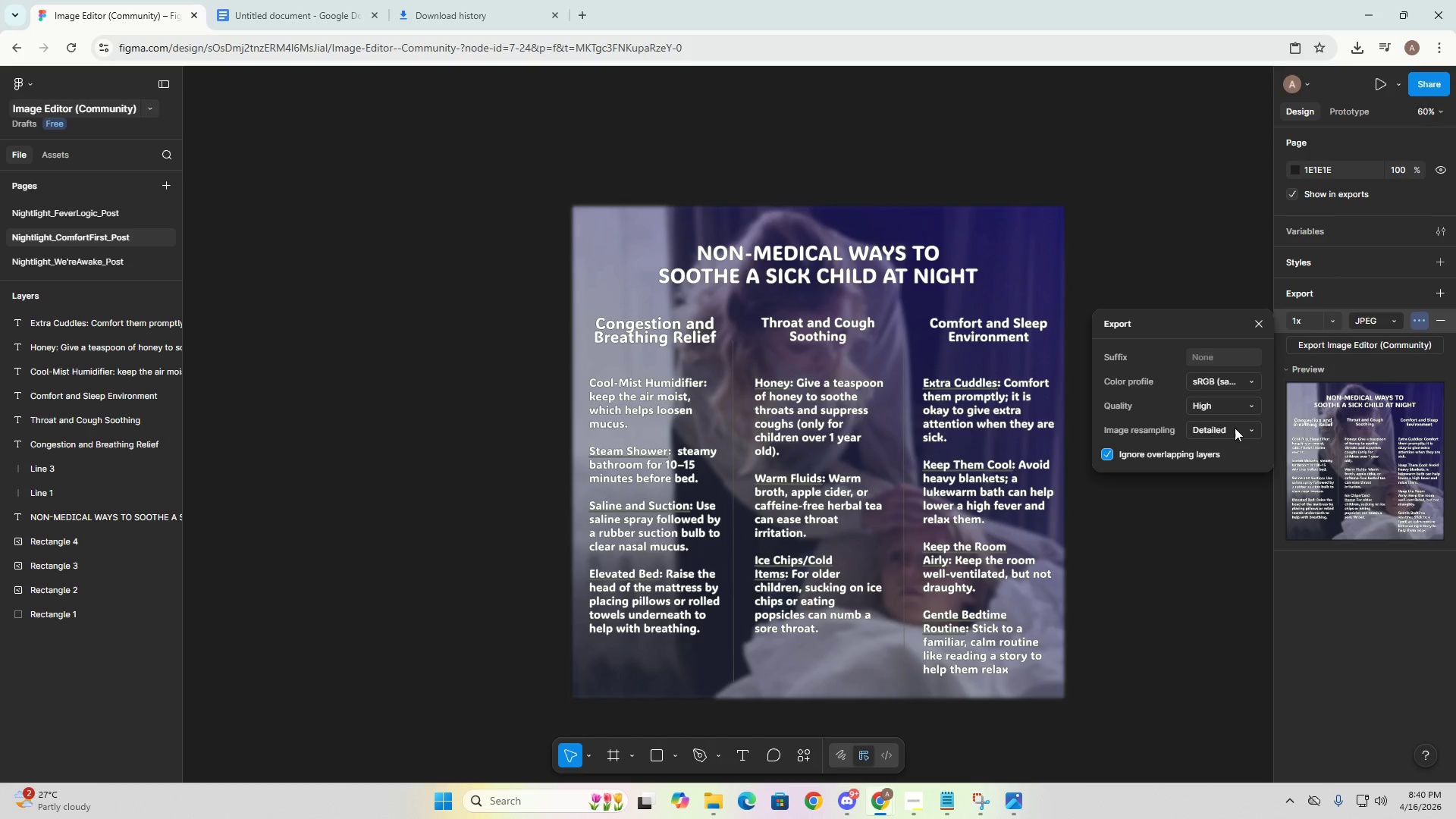 
left_click([1414, 340])
 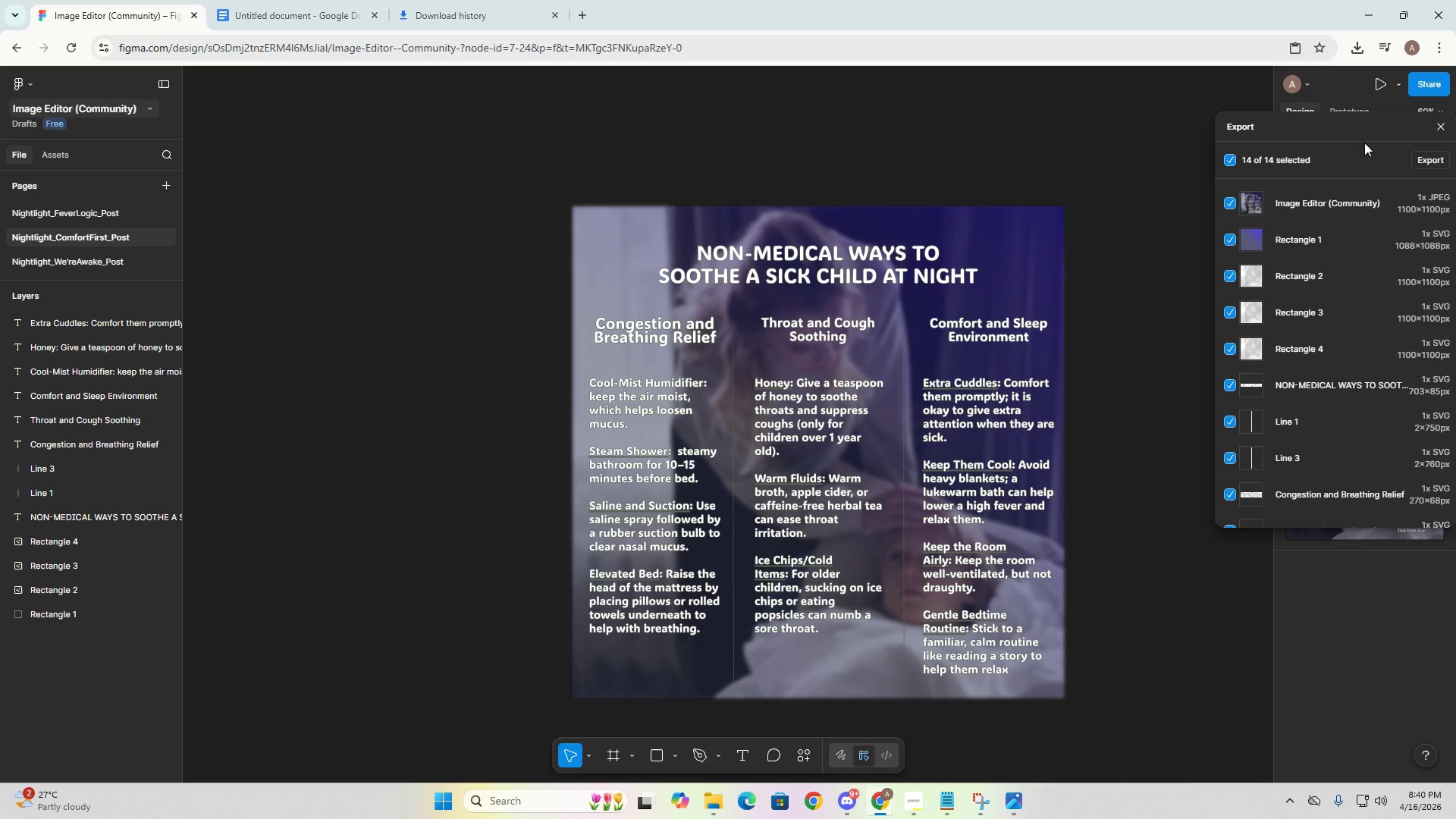 
left_click([1432, 154])
 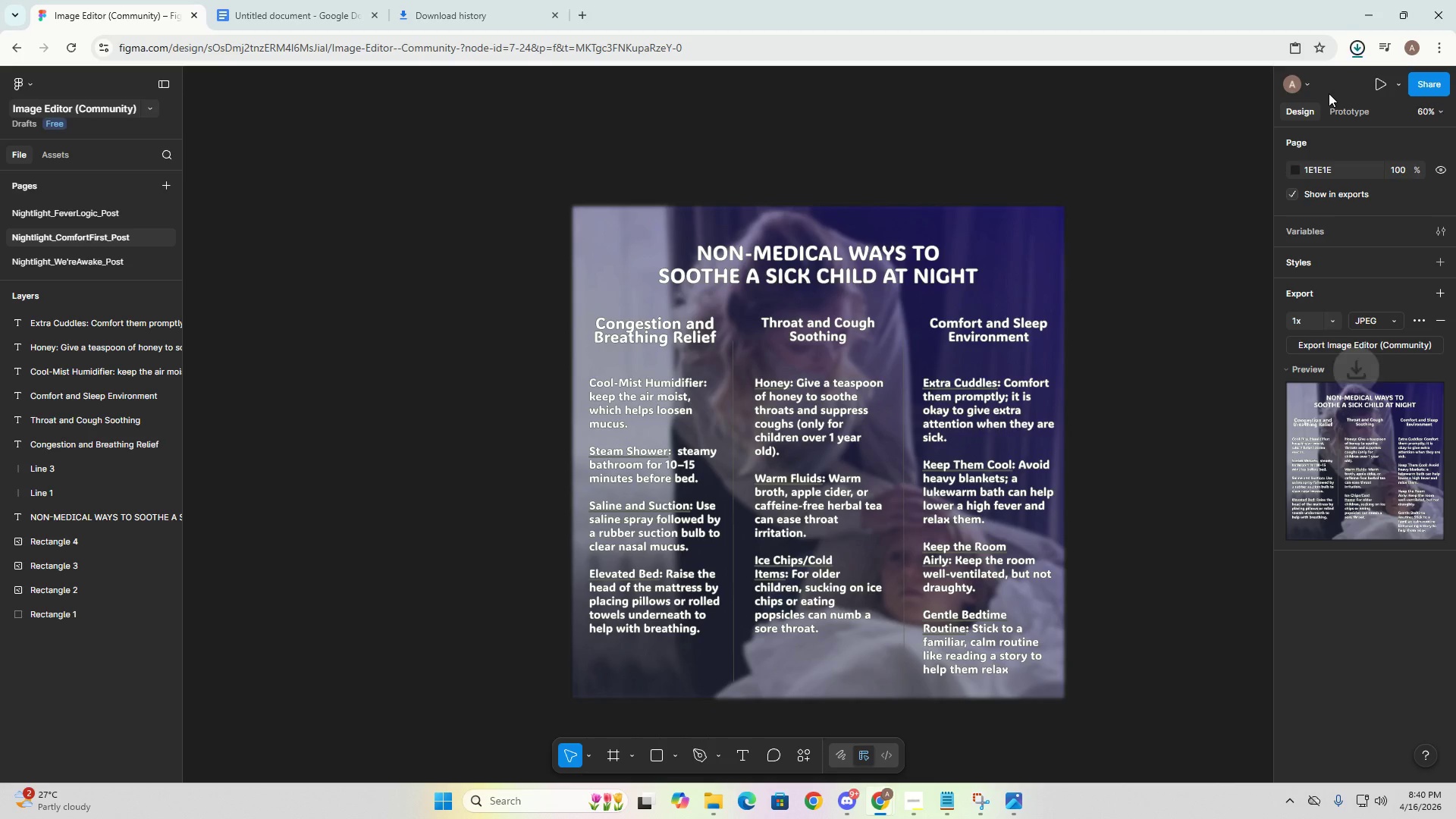 
mouse_move([1352, 62])
 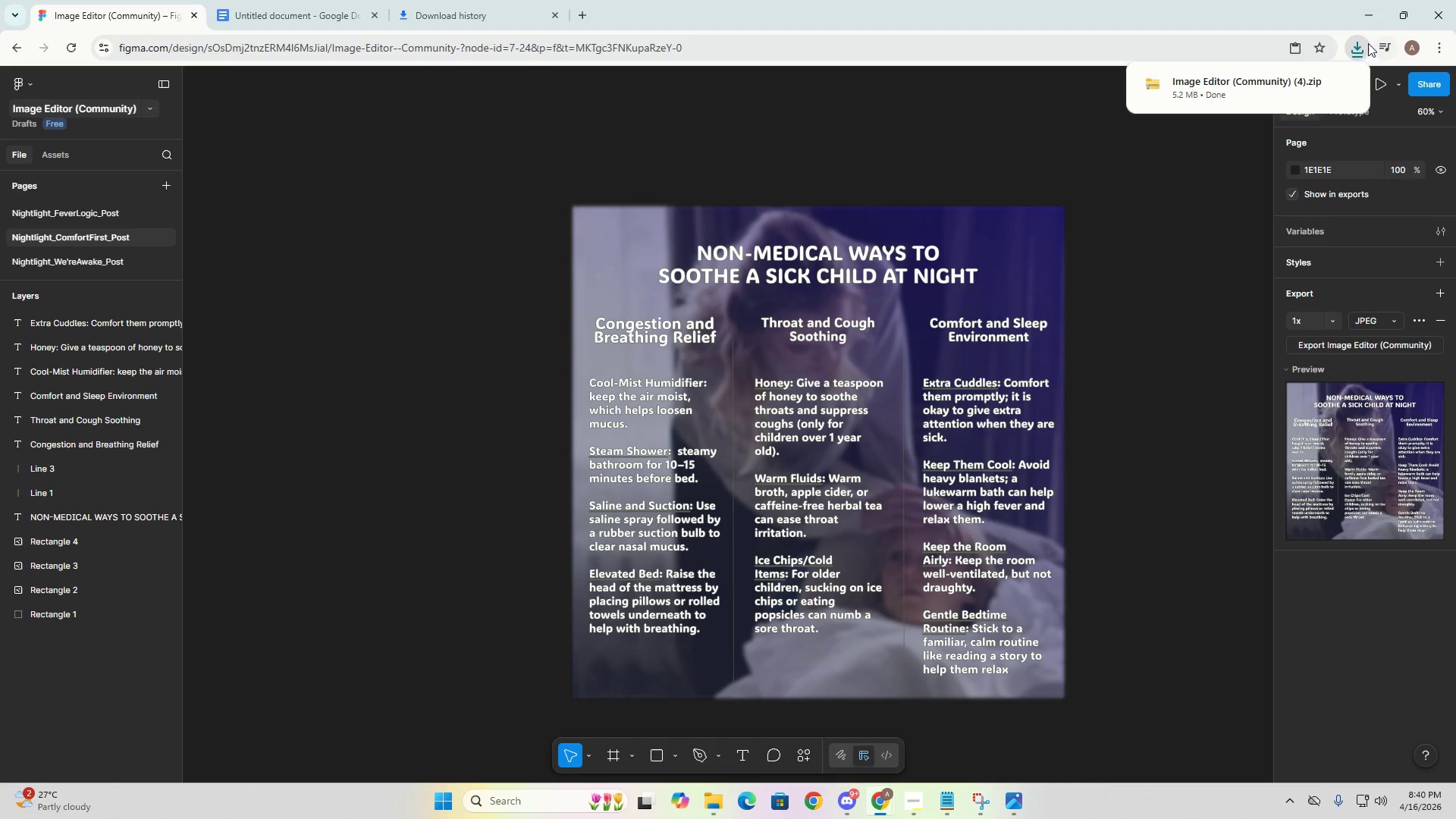 
left_click([1360, 44])
 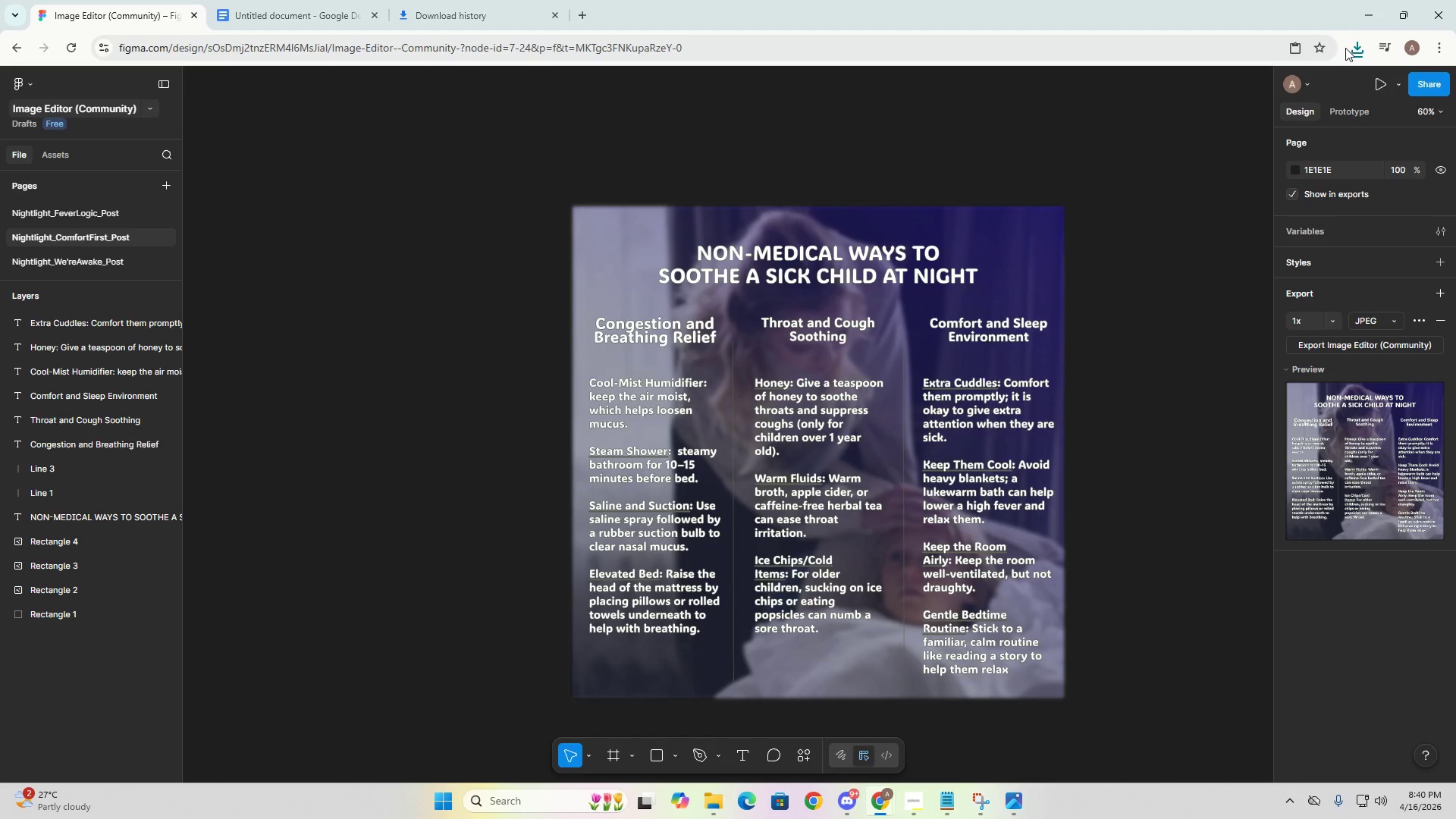 
double_click([1352, 45])
 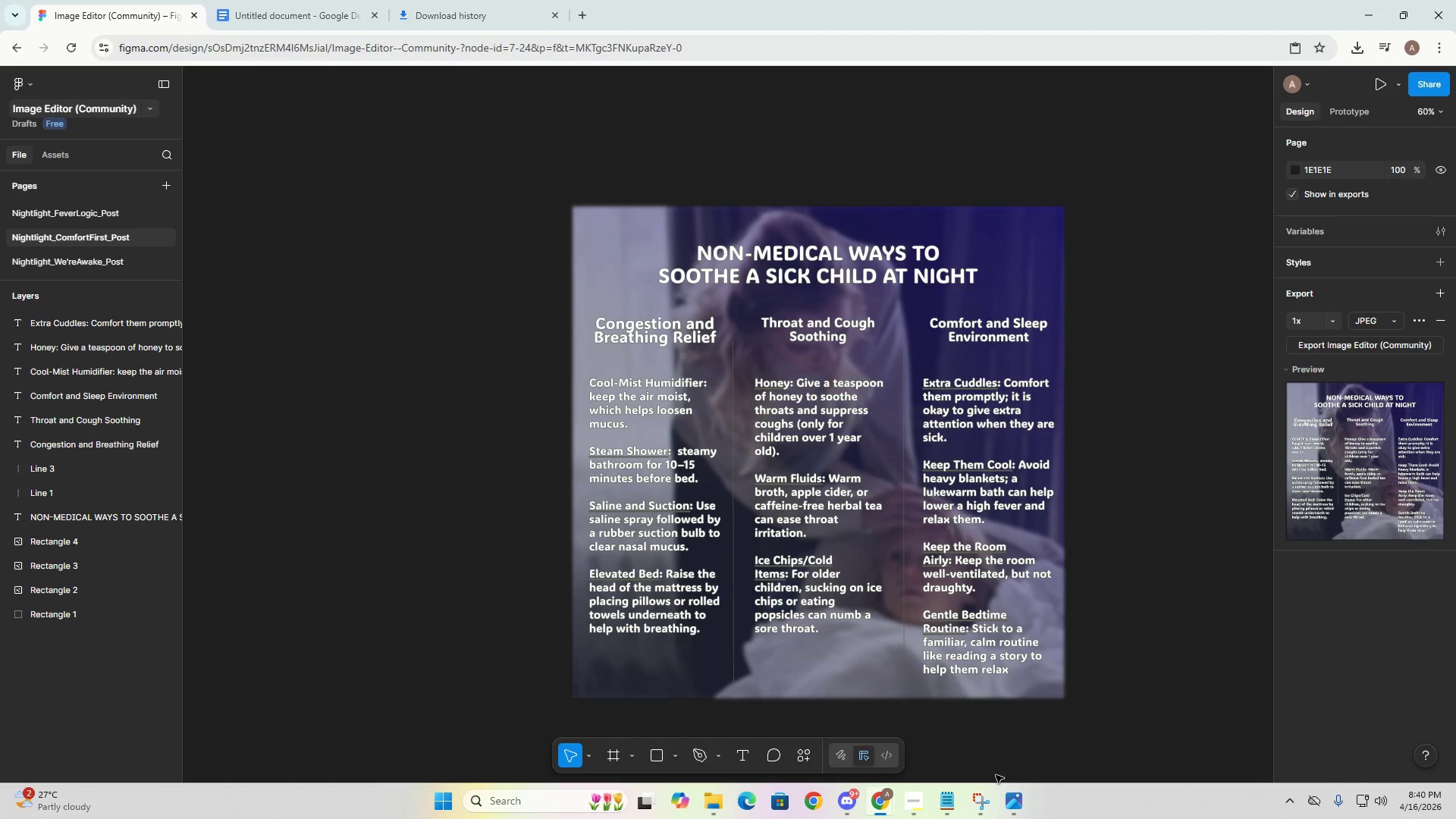 
left_click([985, 812])
 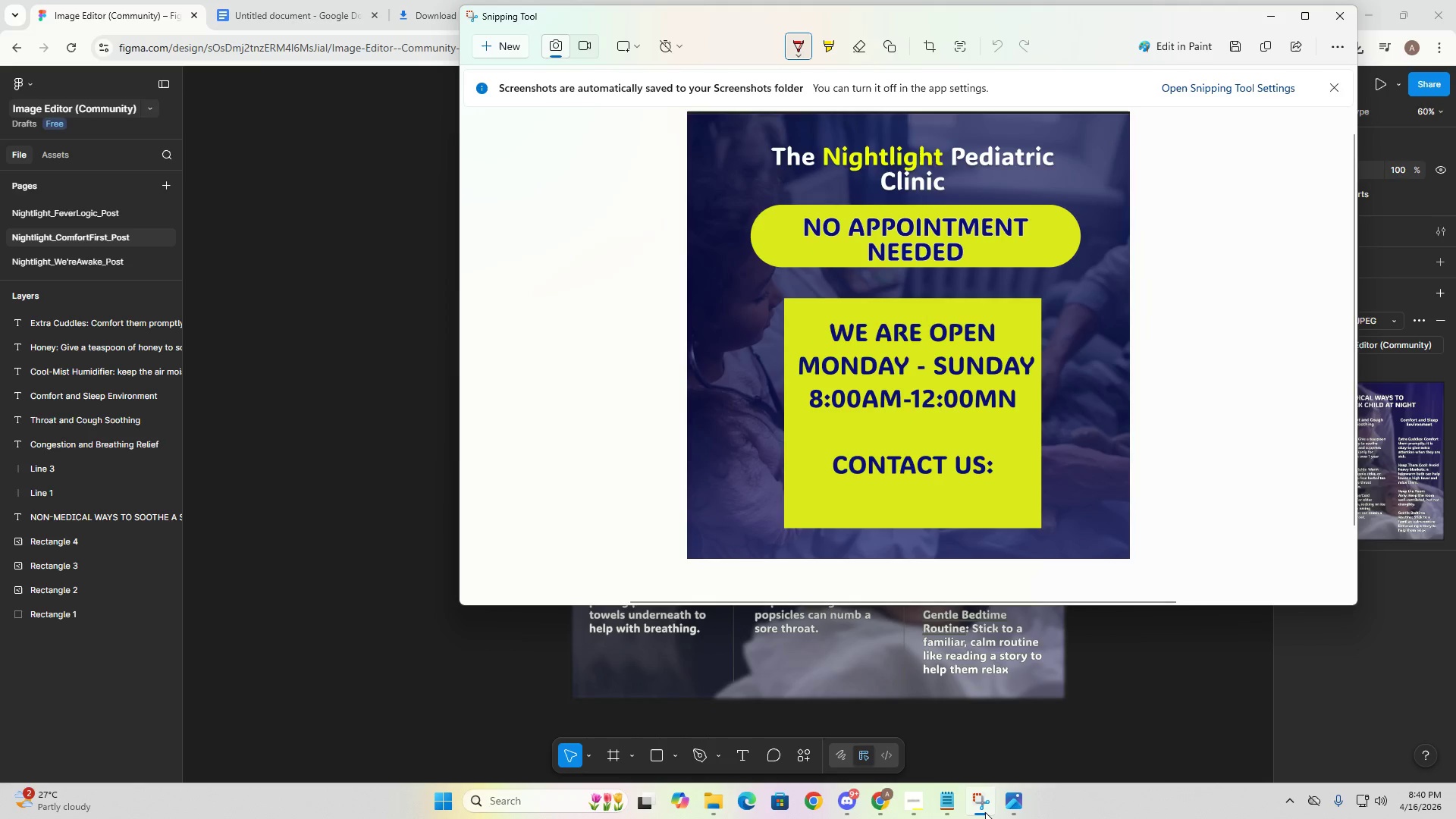 
left_click([985, 812])
 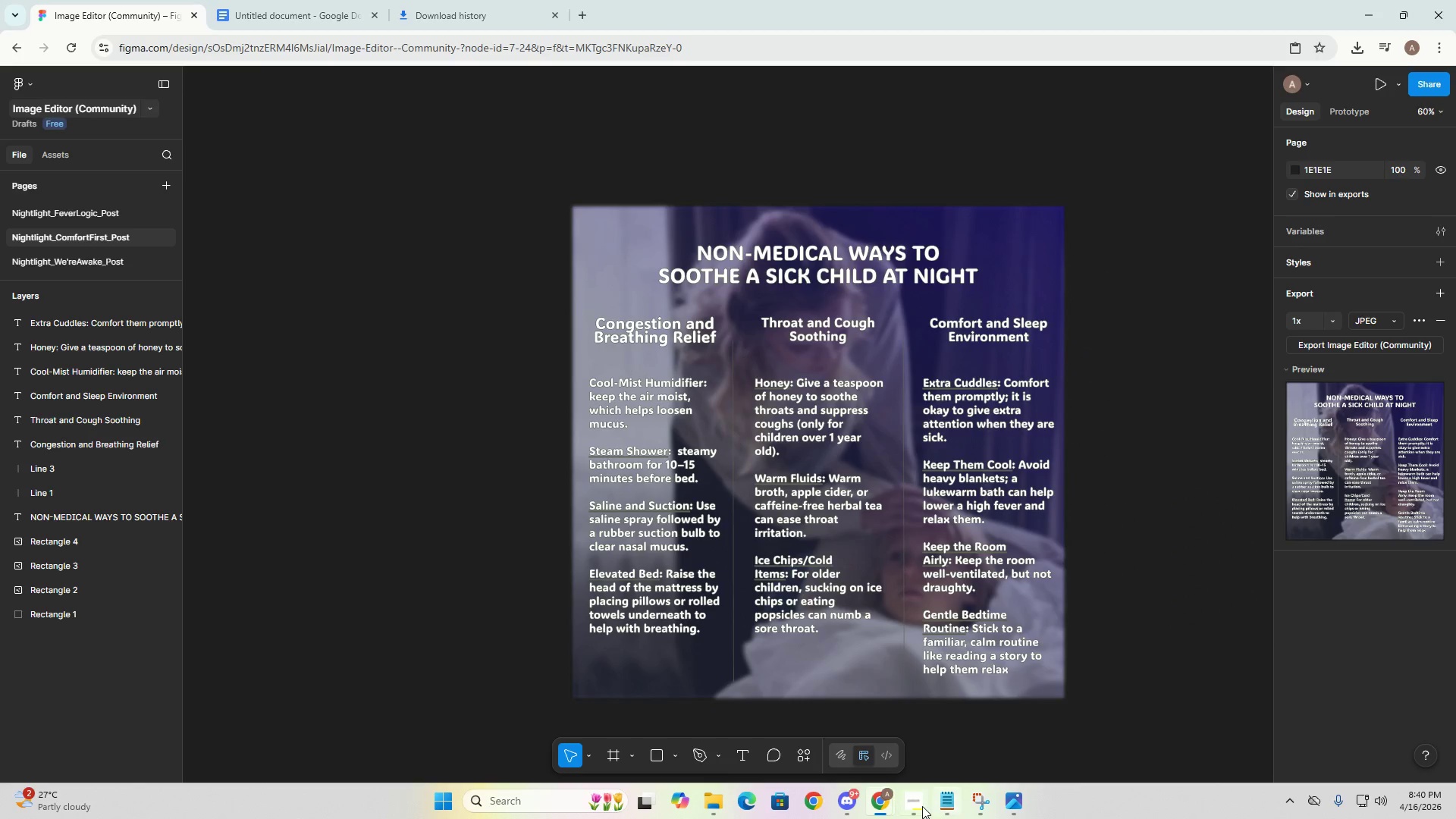 
left_click([869, 806])
 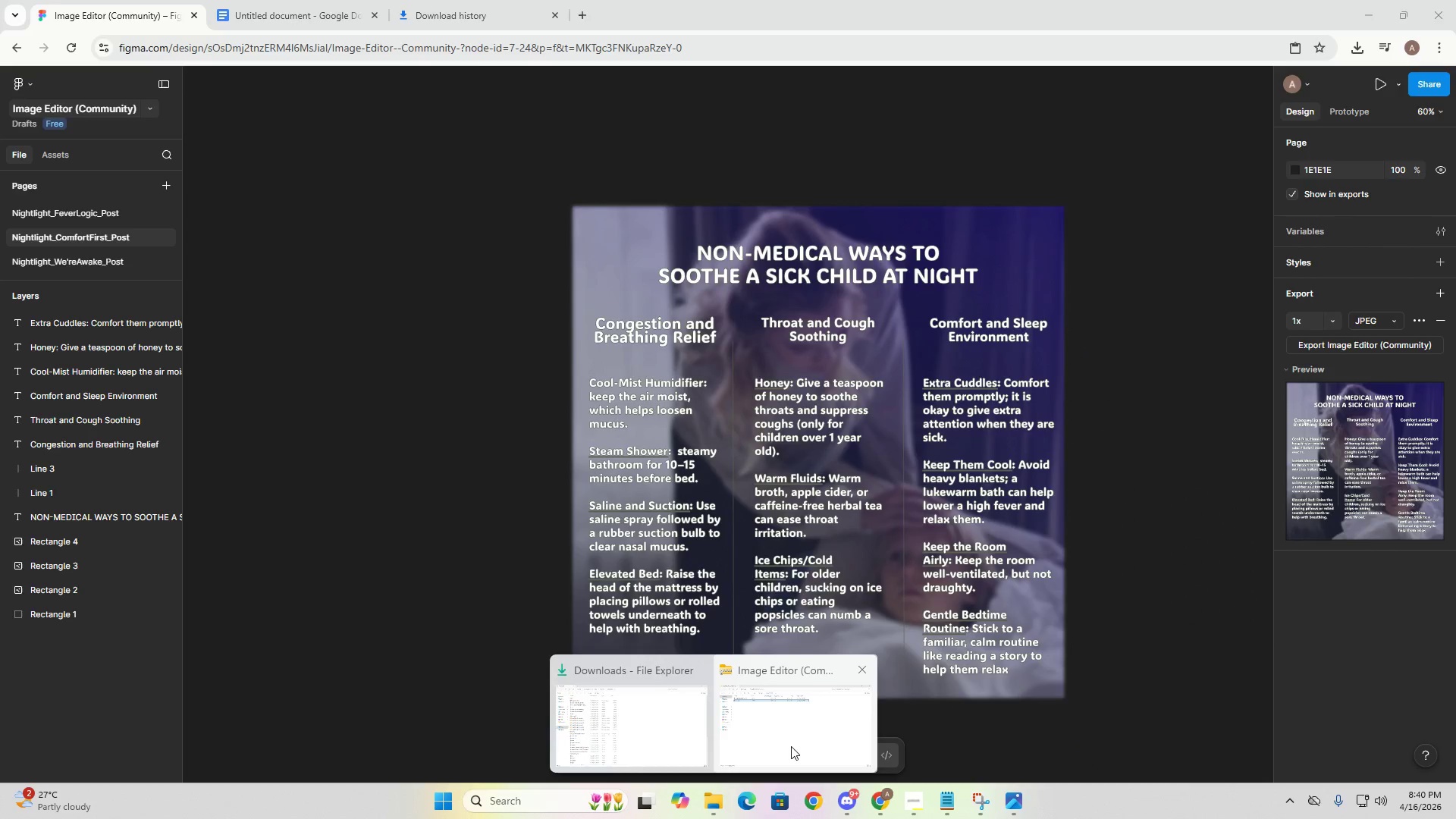 
left_click([791, 746])
 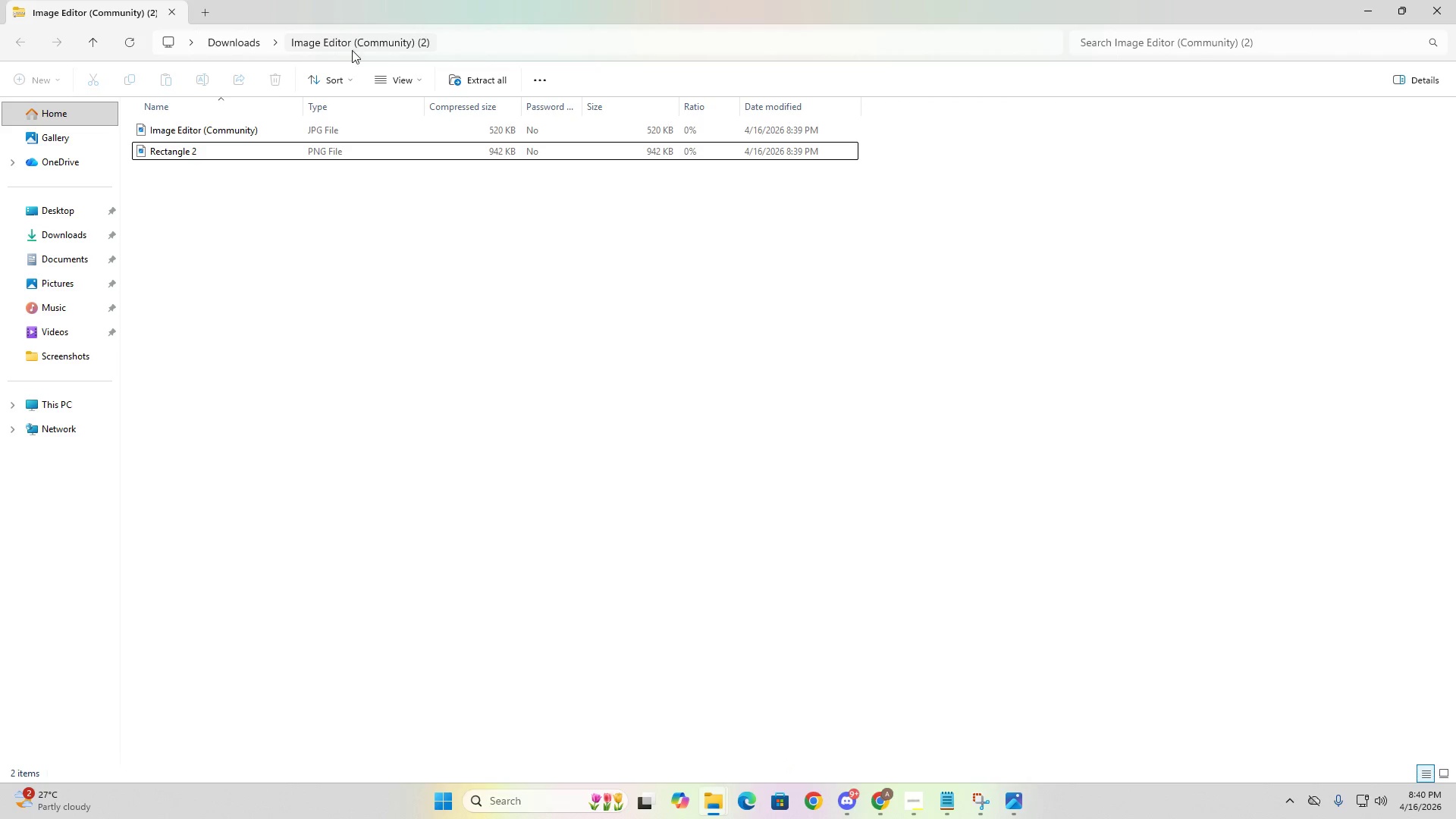 
wait(5.05)
 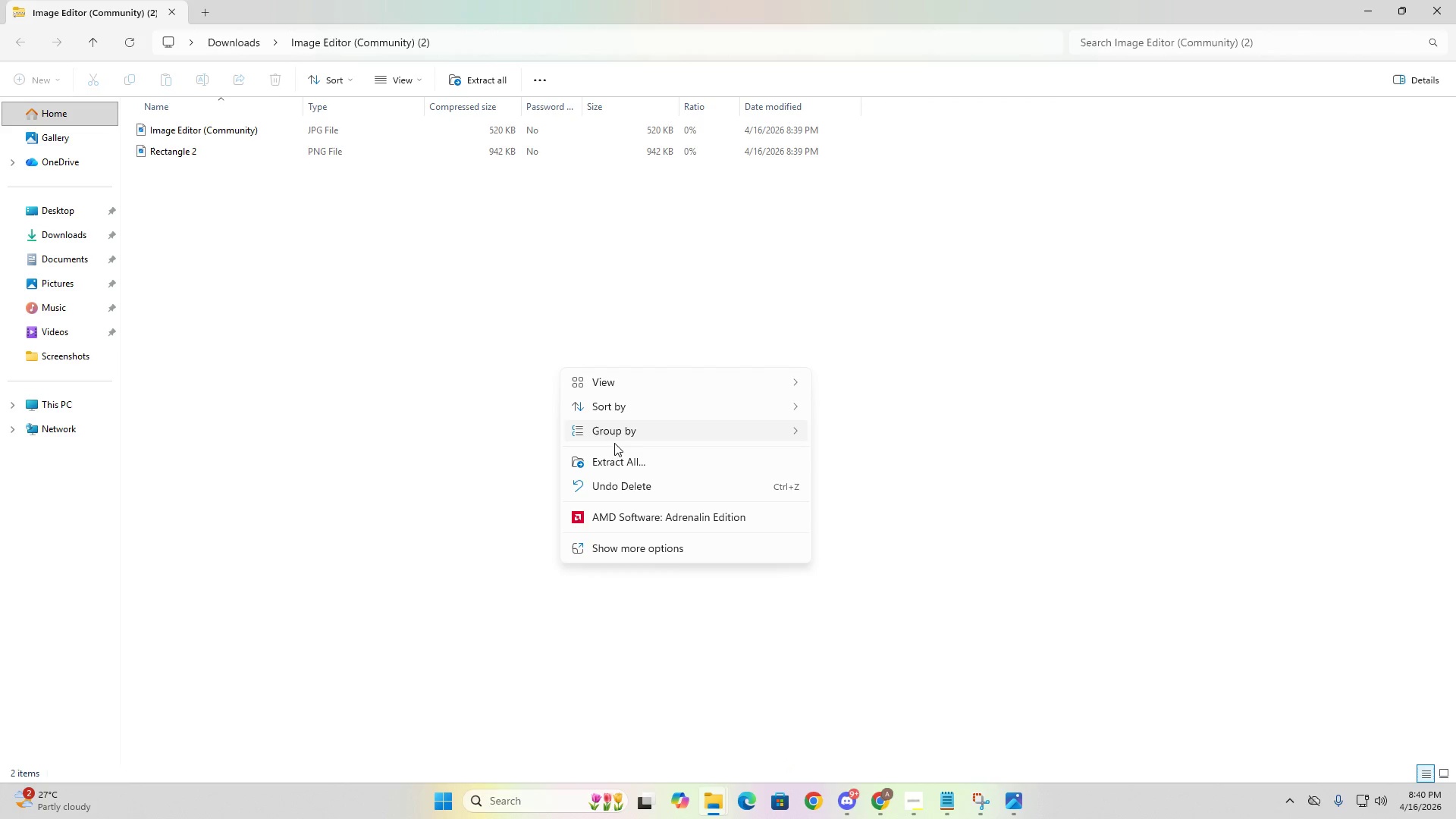 
left_click([445, 130])
 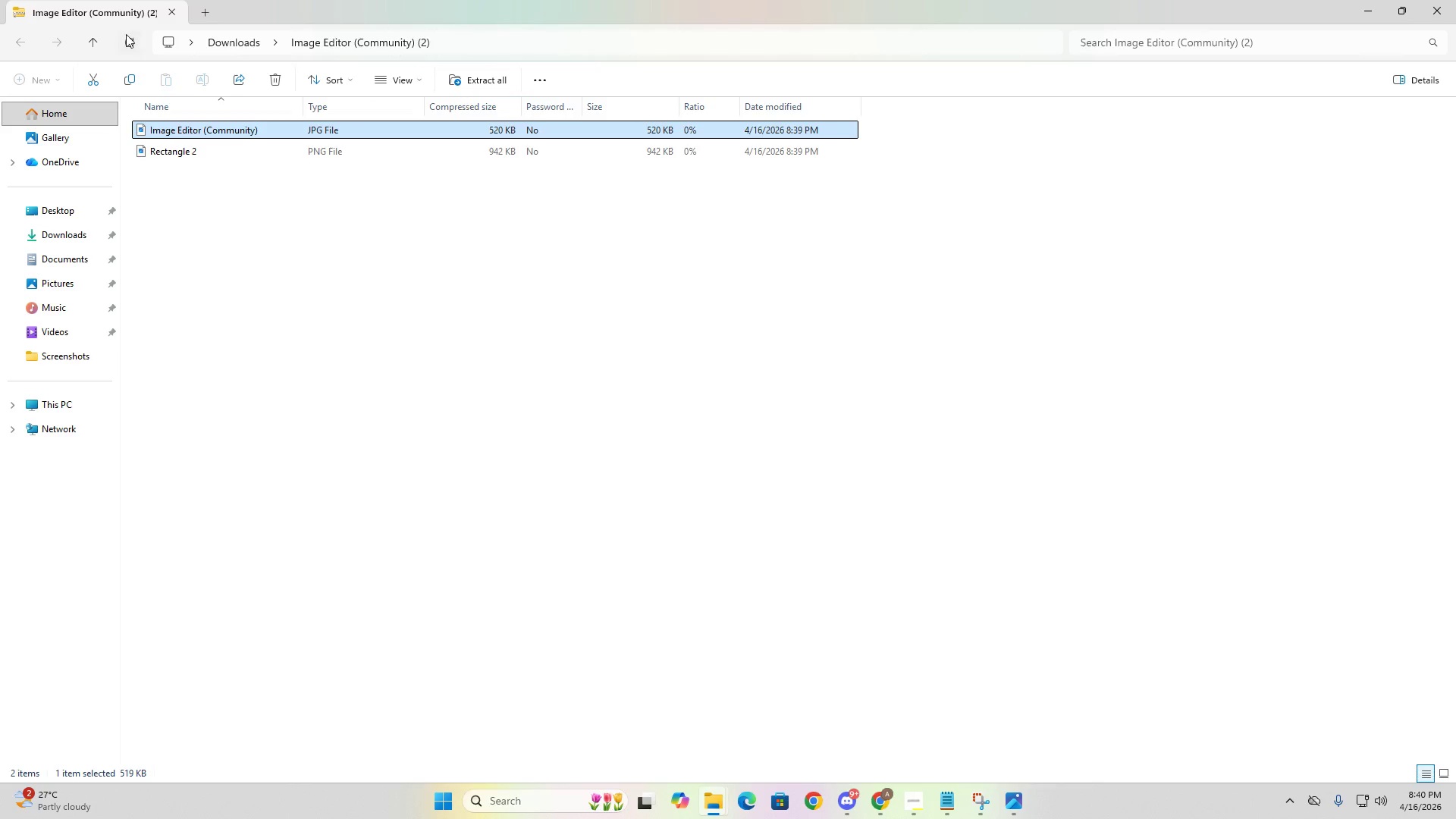 
double_click([130, 39])
 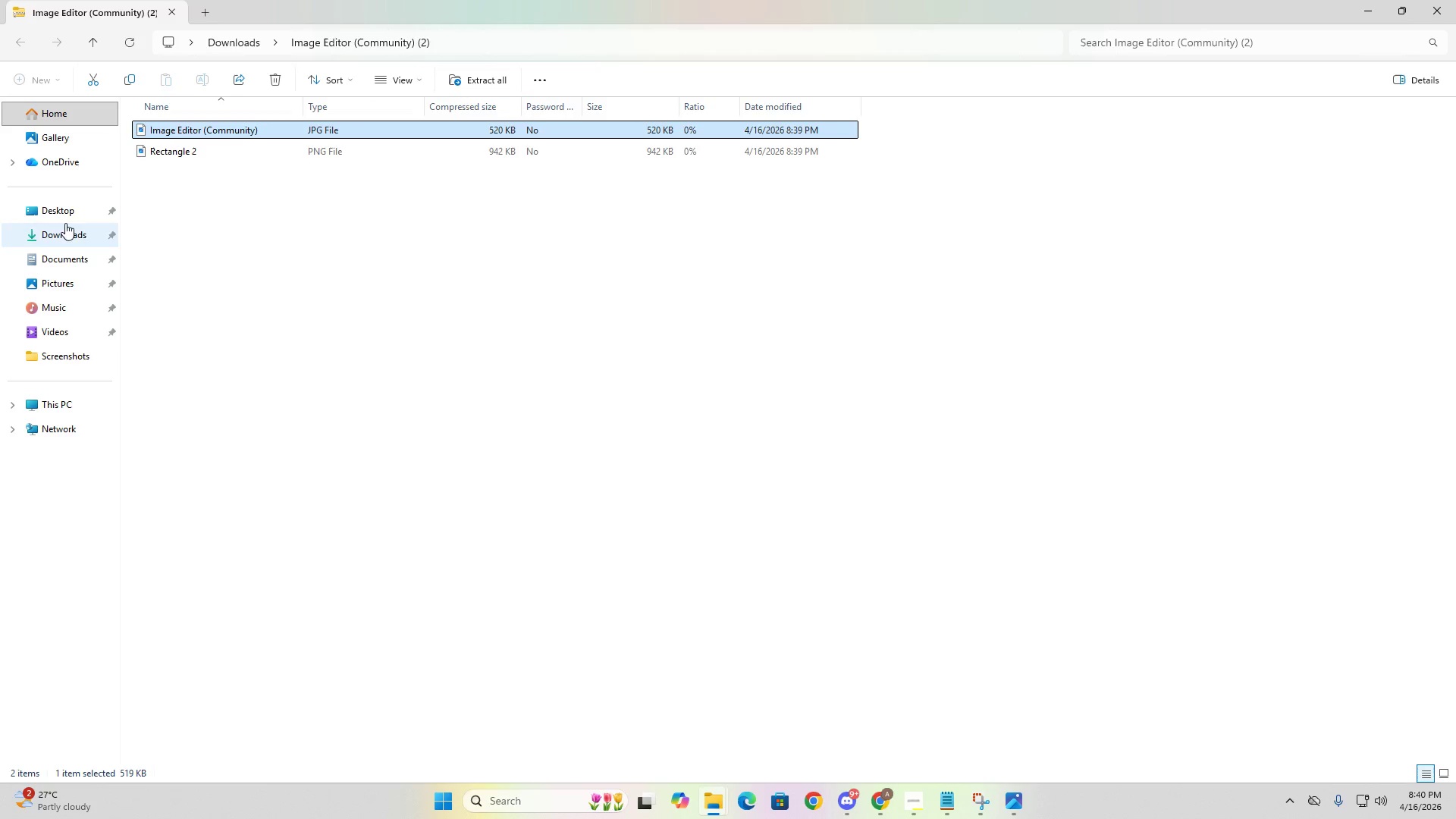 
left_click([61, 225])
 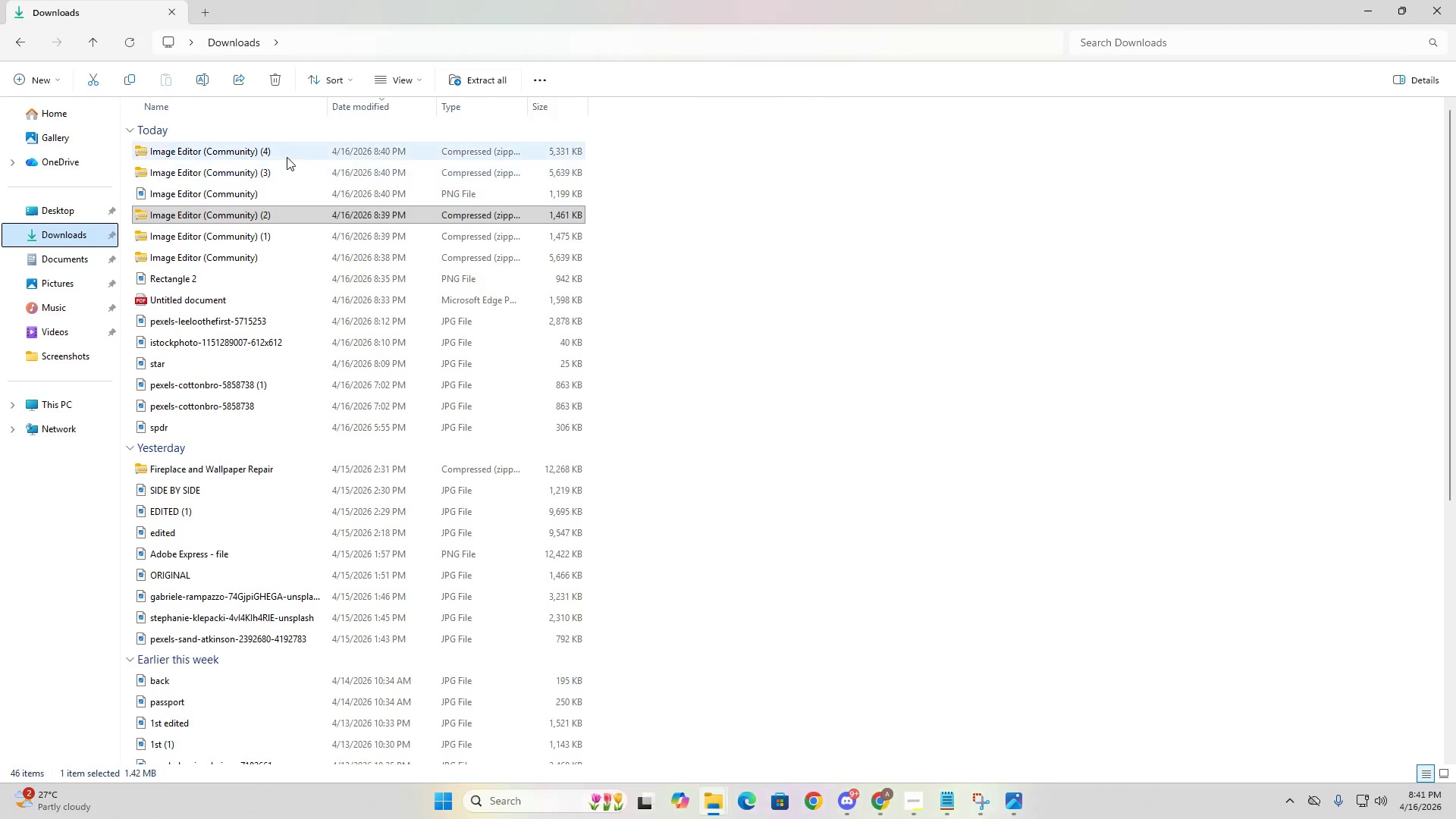 
double_click([287, 157])
 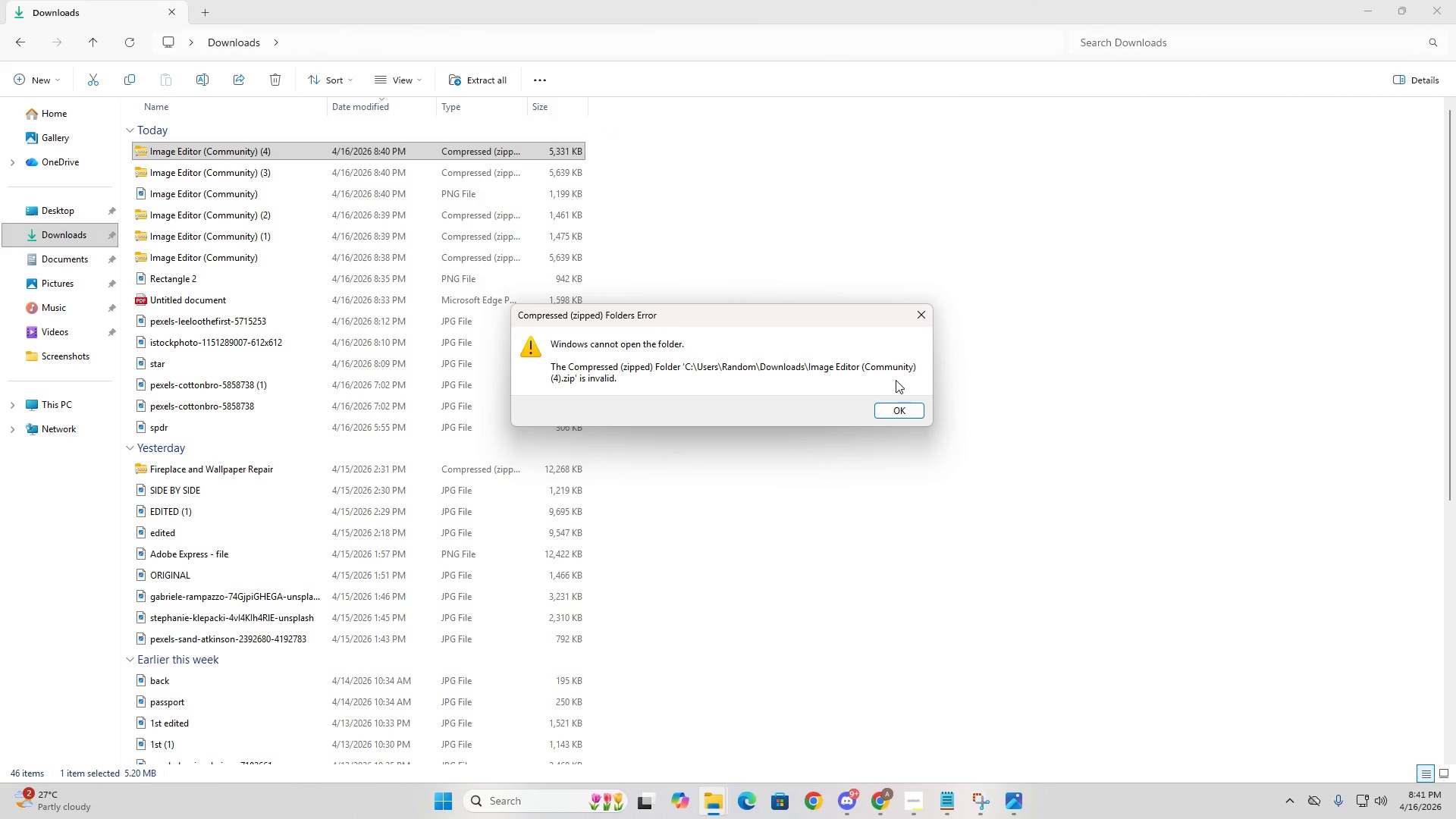 
left_click([900, 410])
 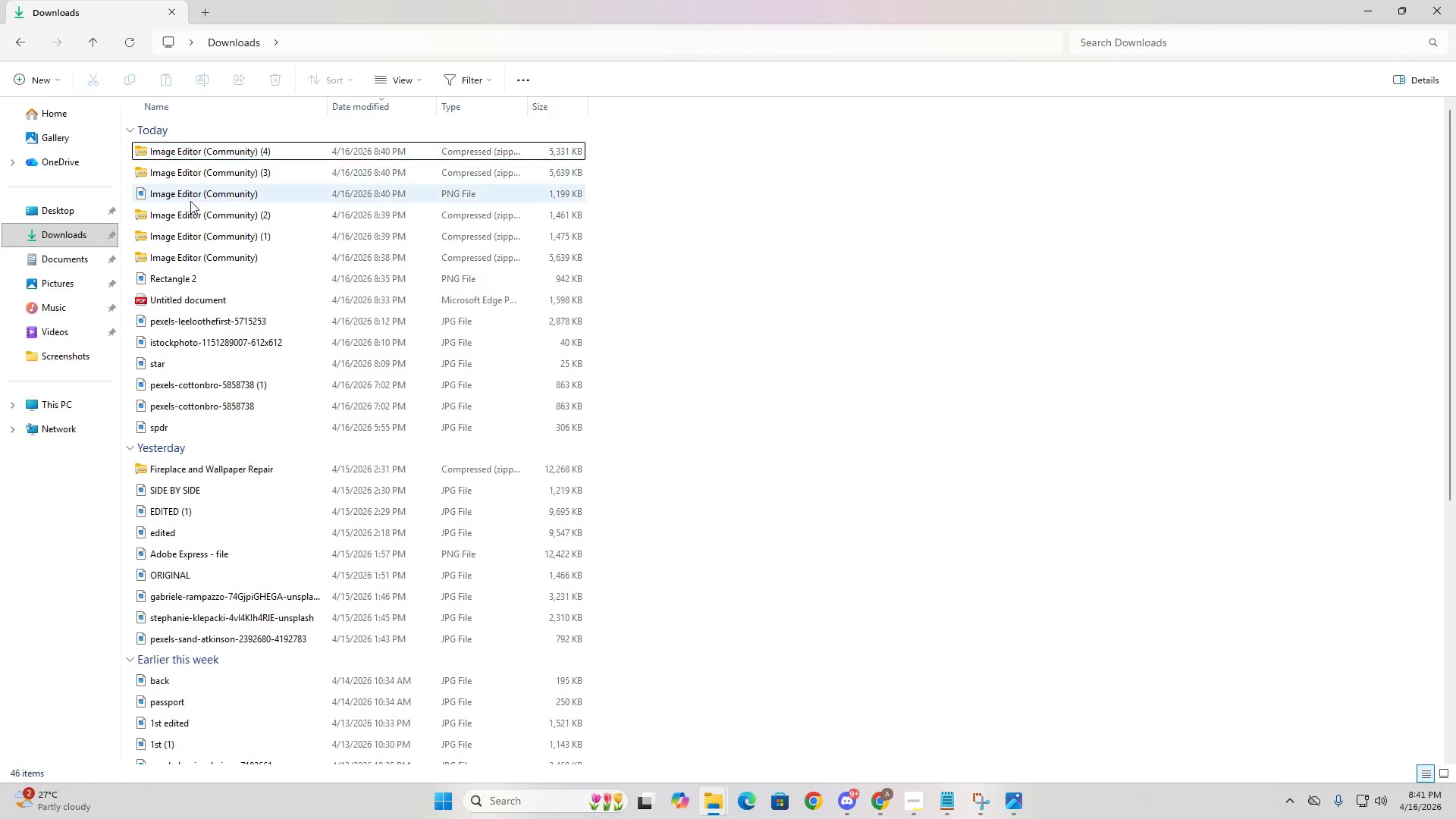 
double_click([191, 199])
 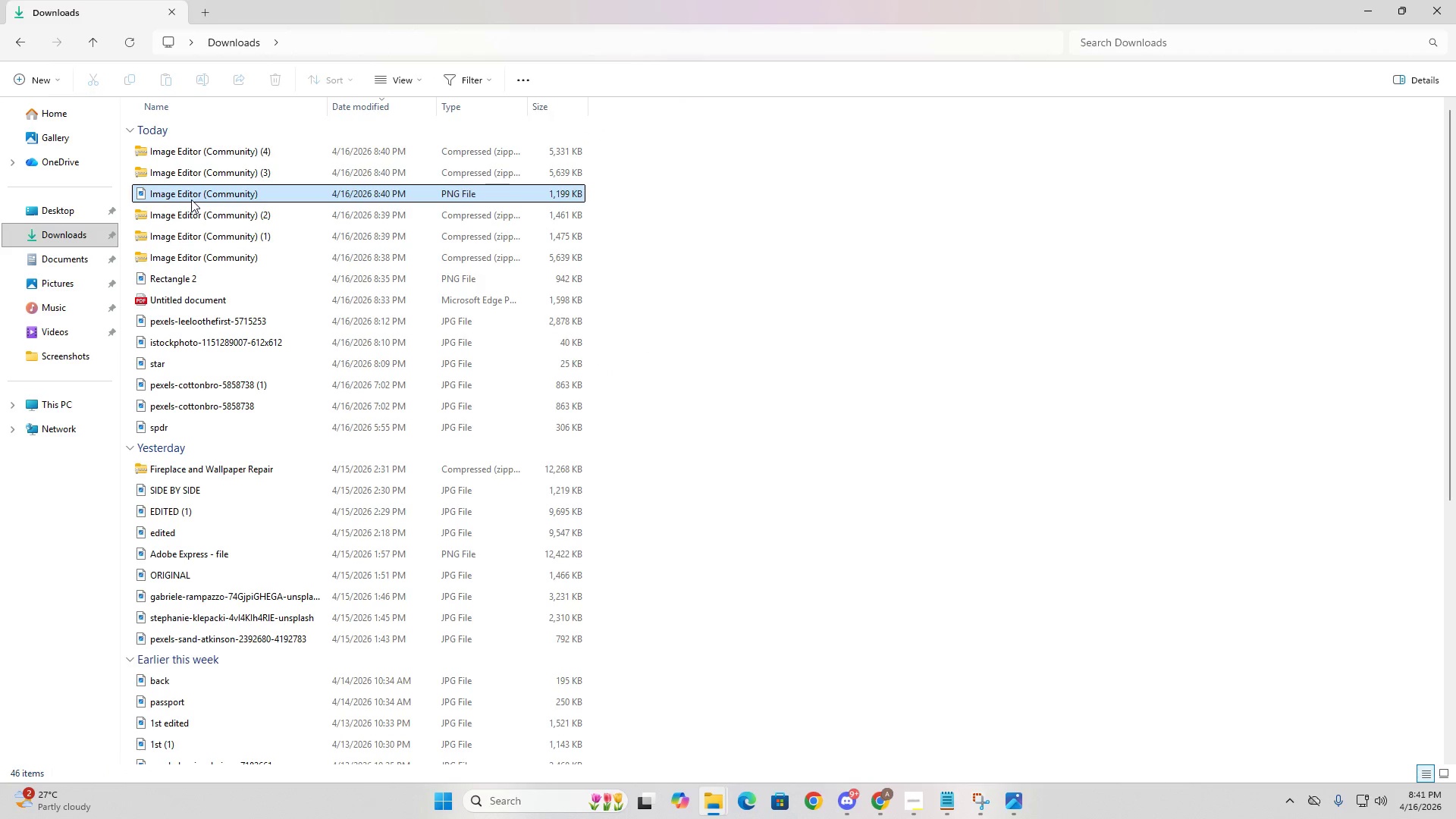 
triple_click([191, 199])
 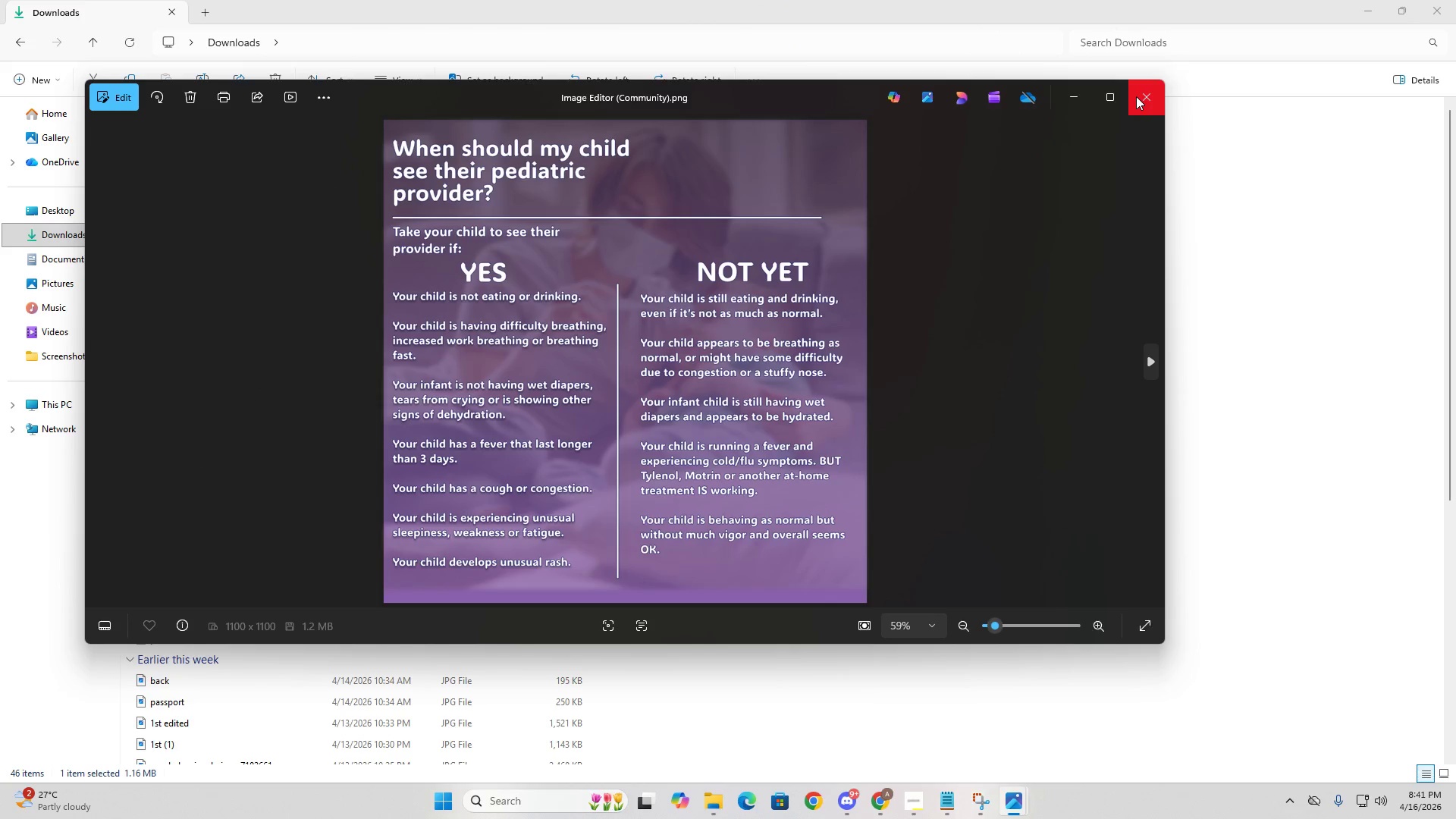 
left_click([1136, 96])
 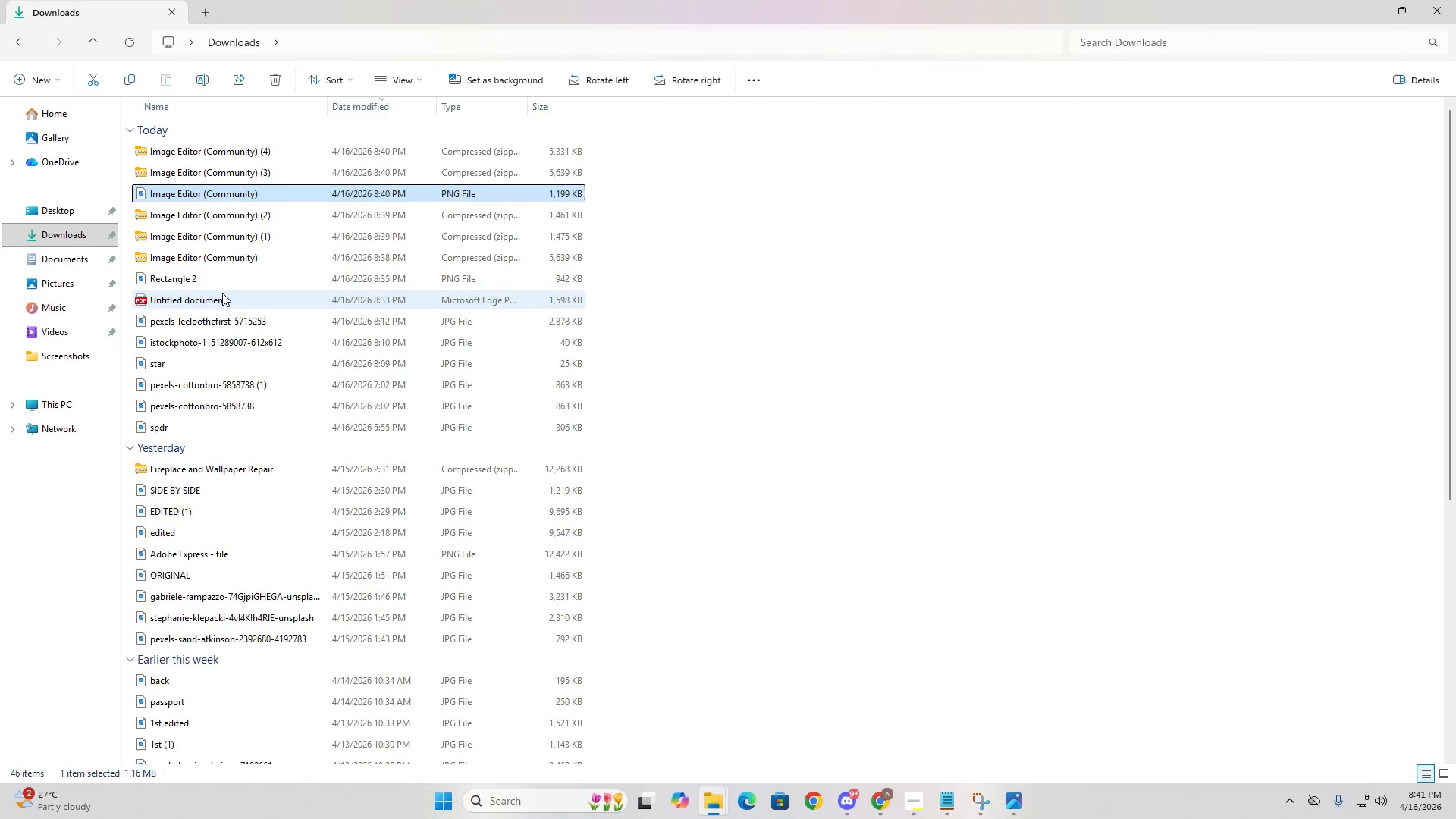 
double_click([231, 274])
 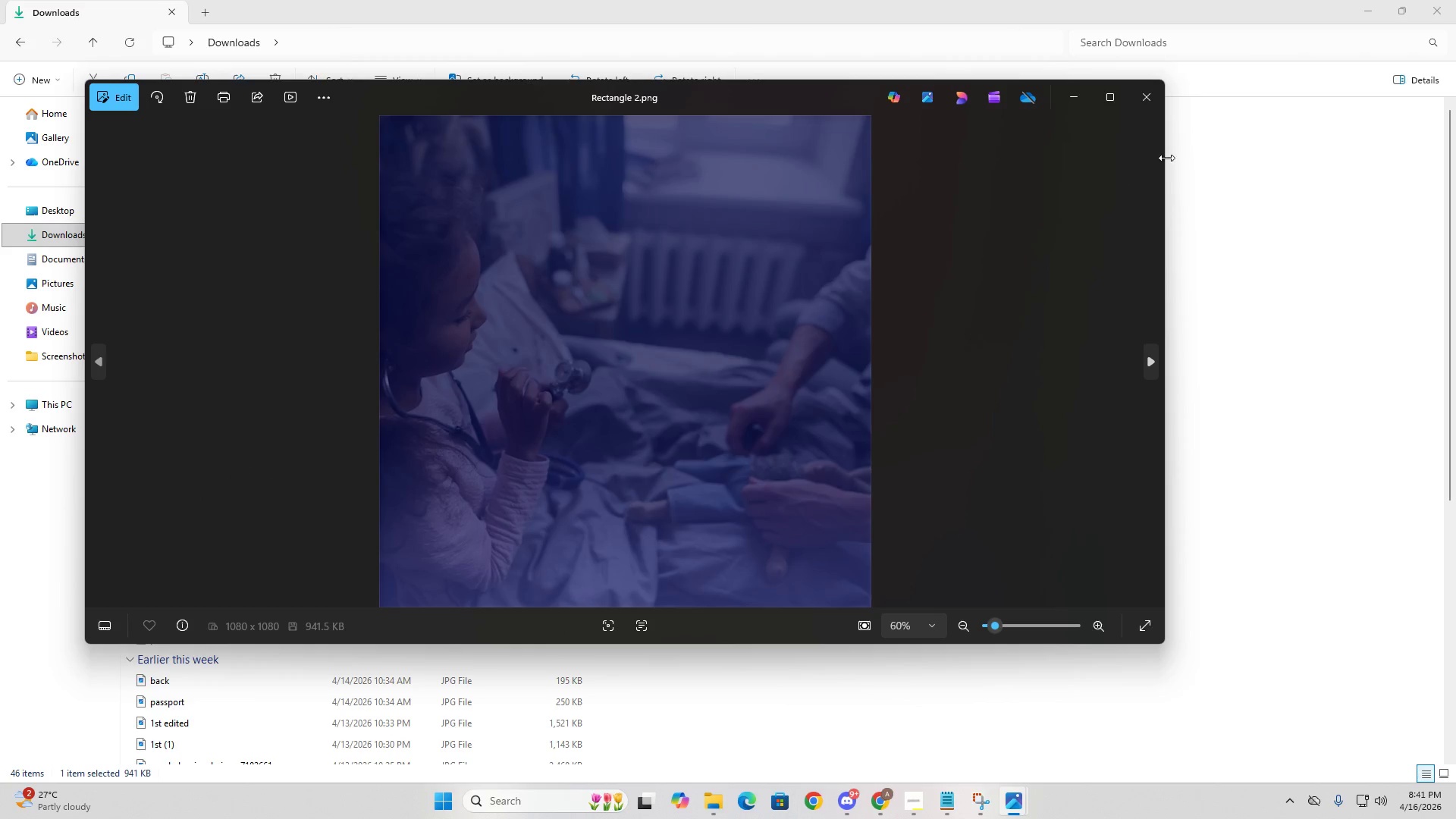 
left_click([1147, 105])
 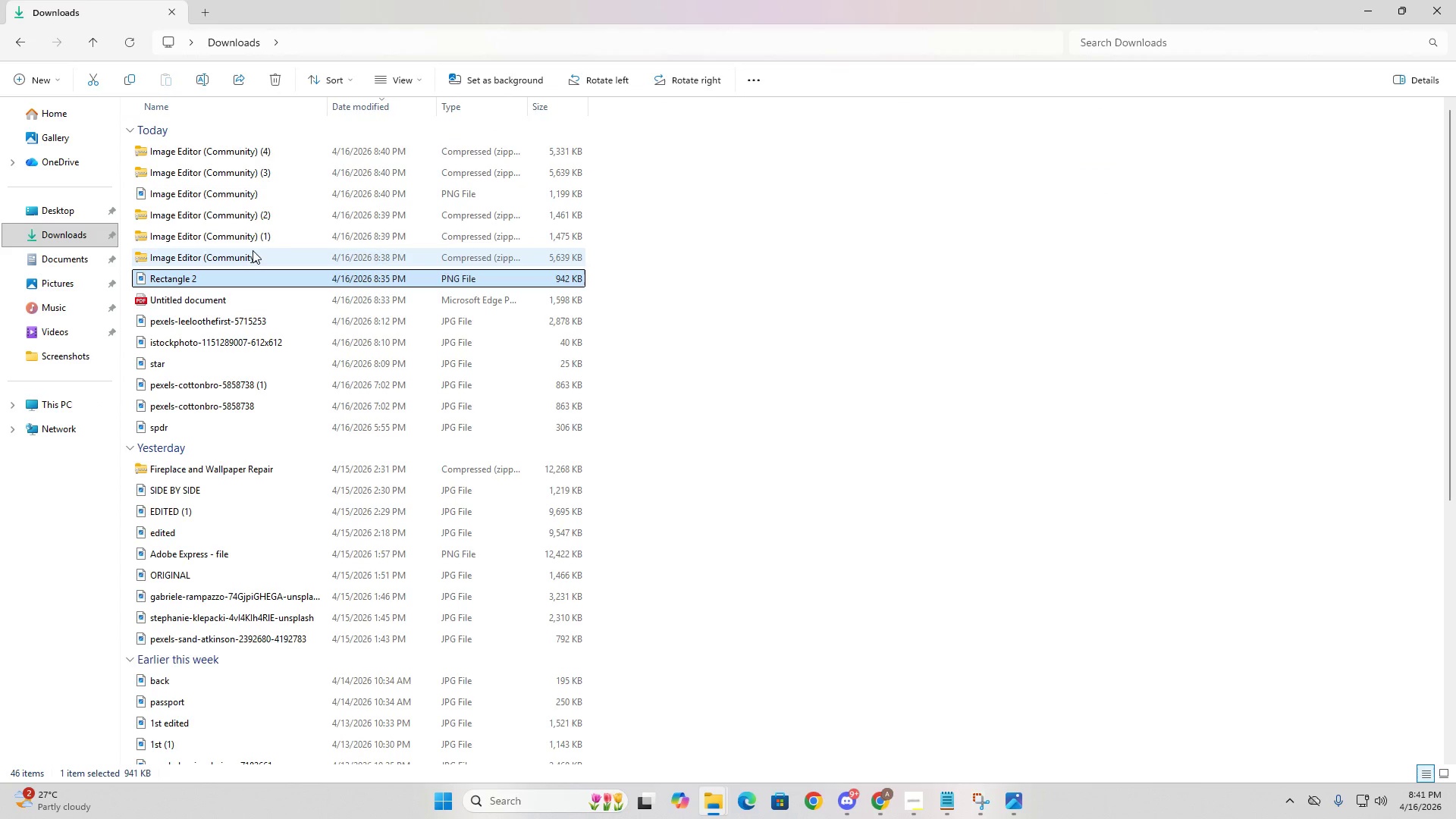 
double_click([262, 195])
 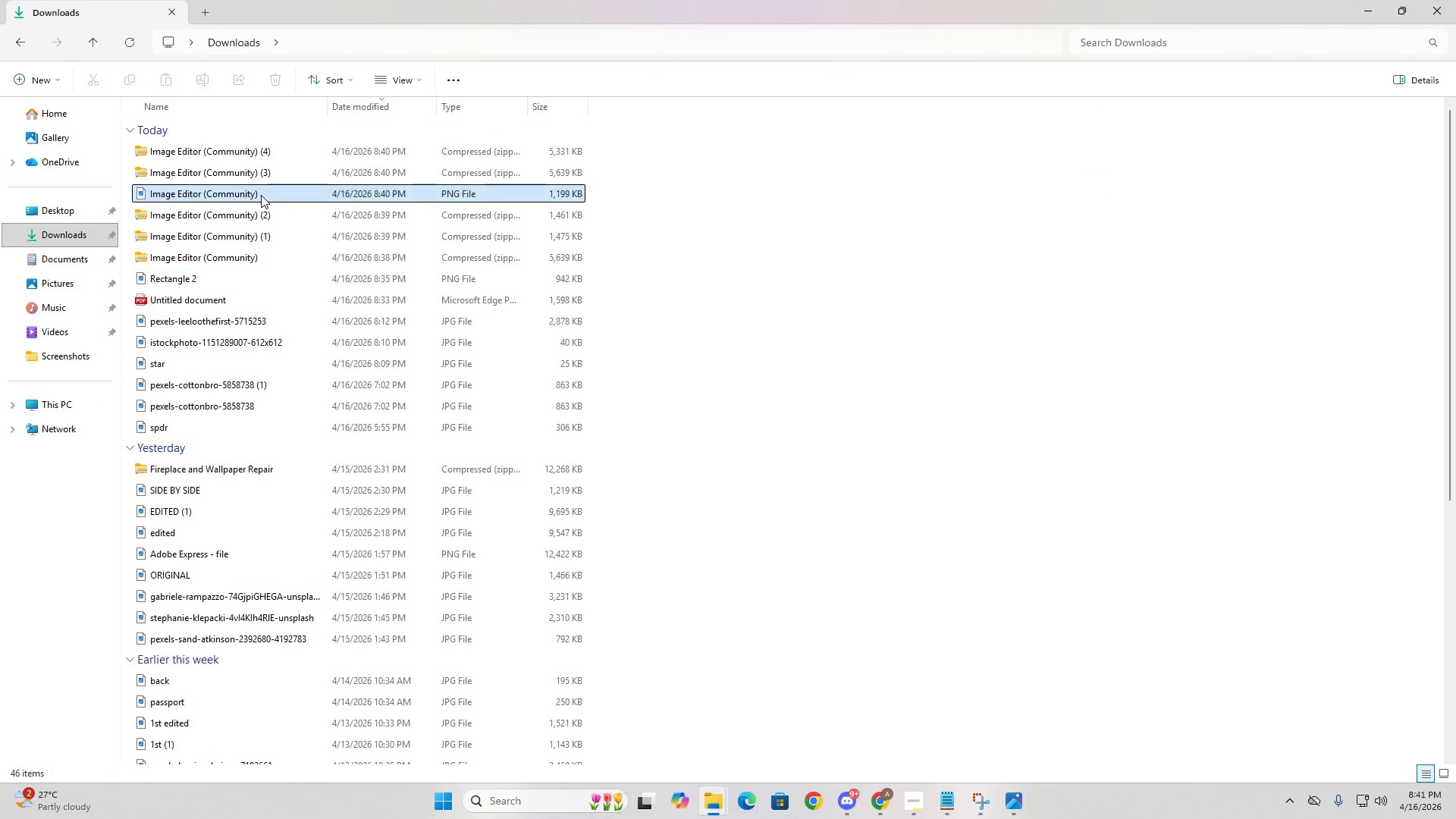 
triple_click([261, 195])
 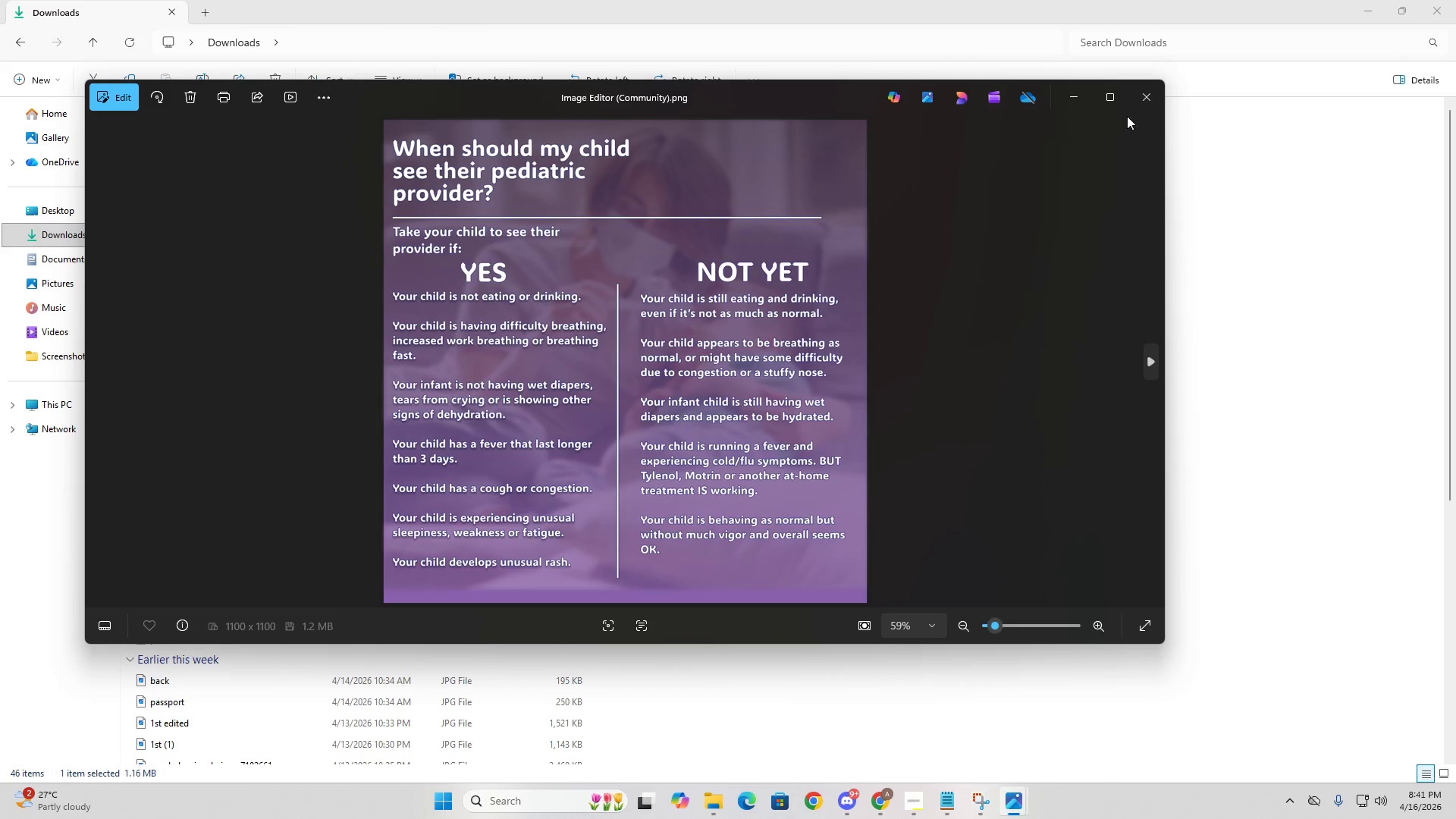 
left_click([1148, 105])
 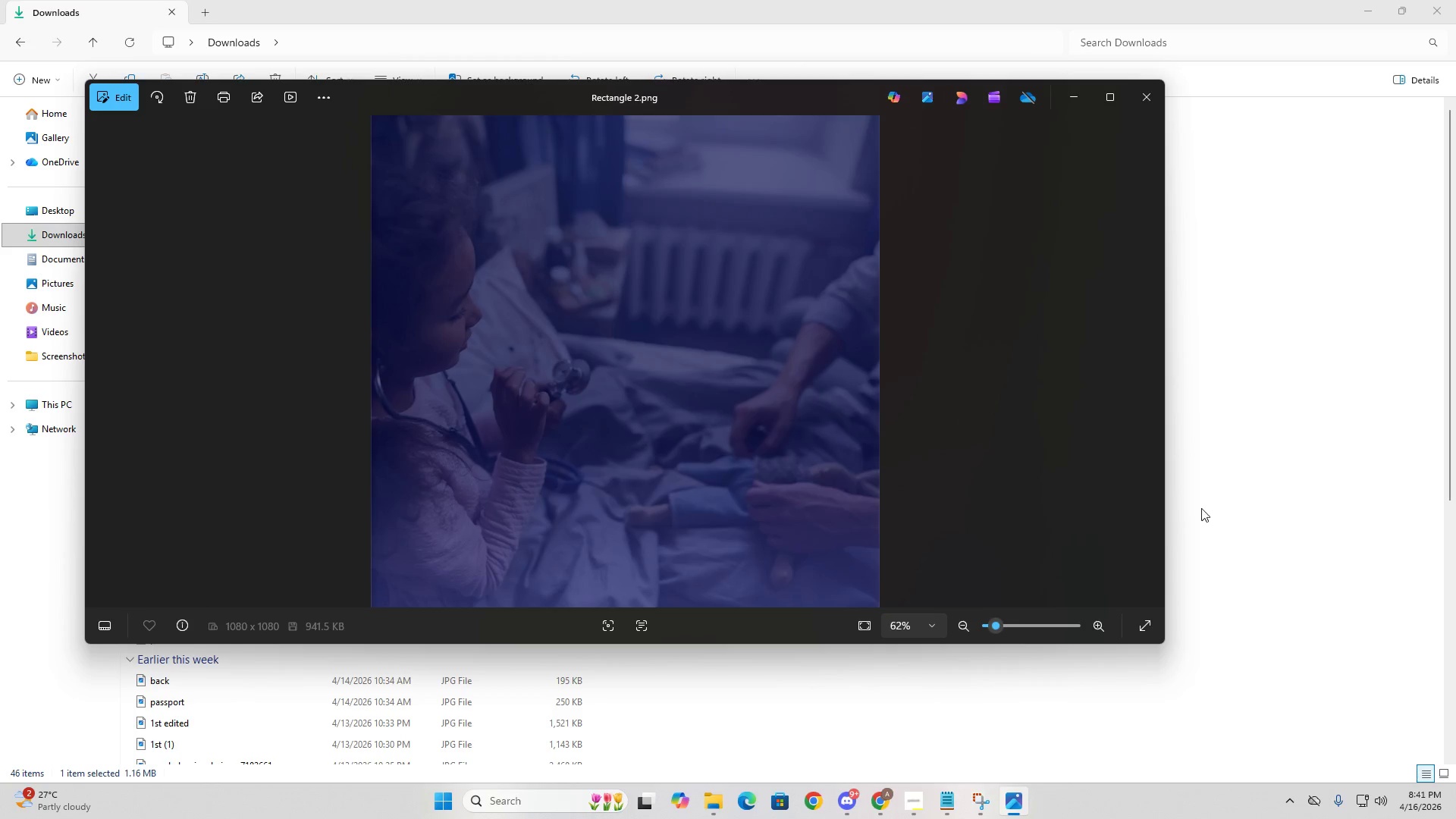 
left_click([1017, 812])
 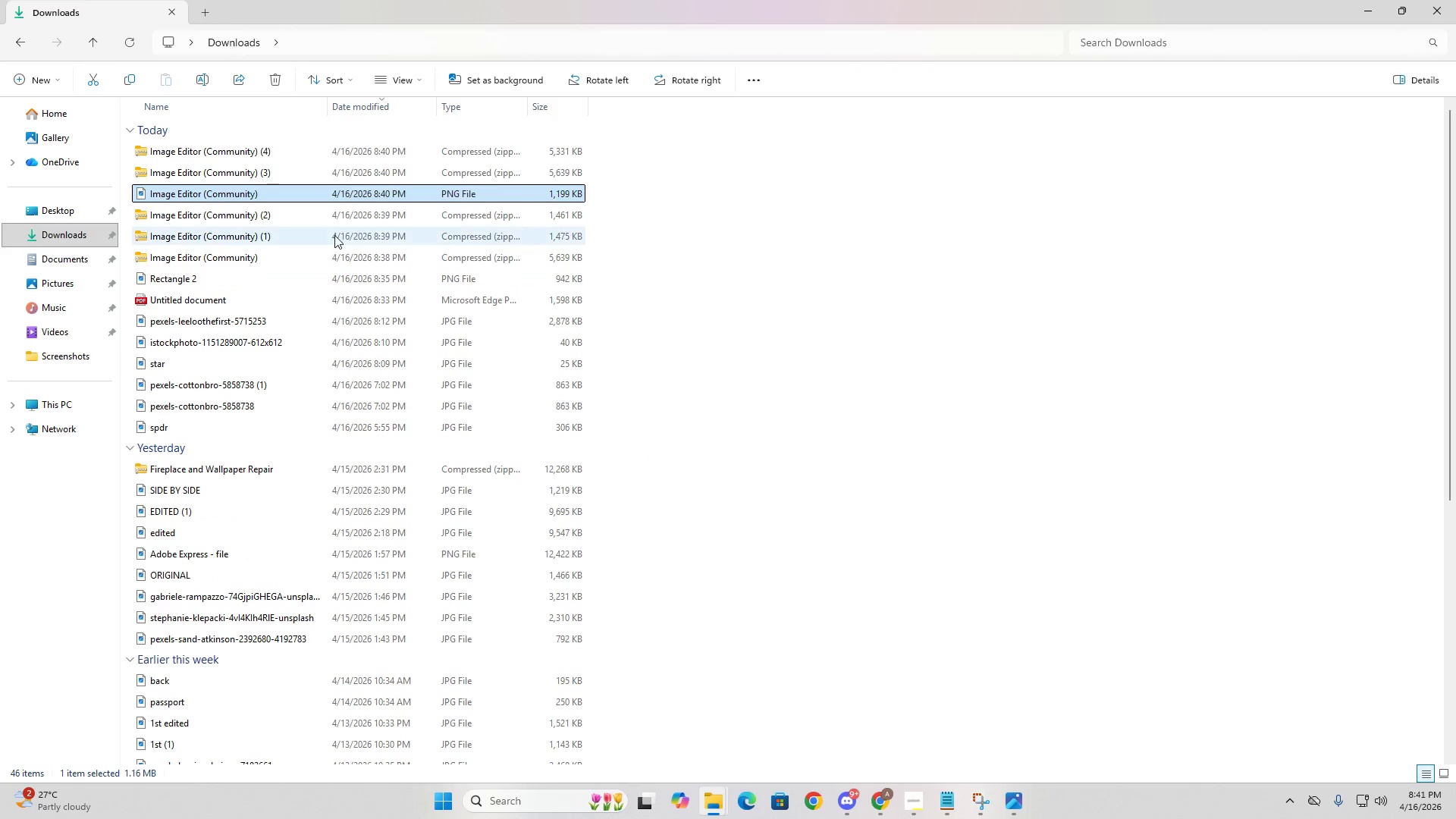 
double_click([330, 231])
 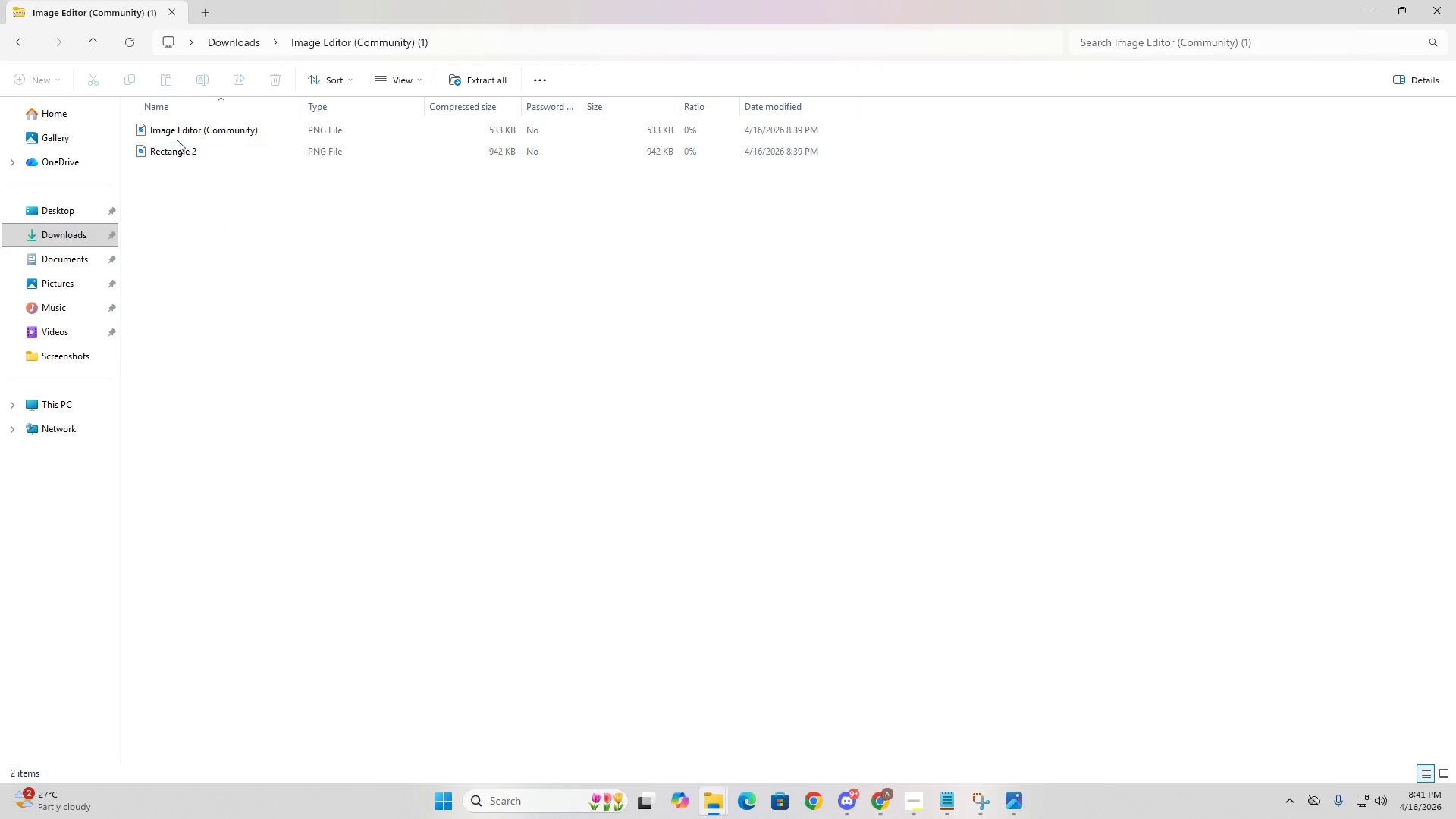 
left_click([10, 42])
 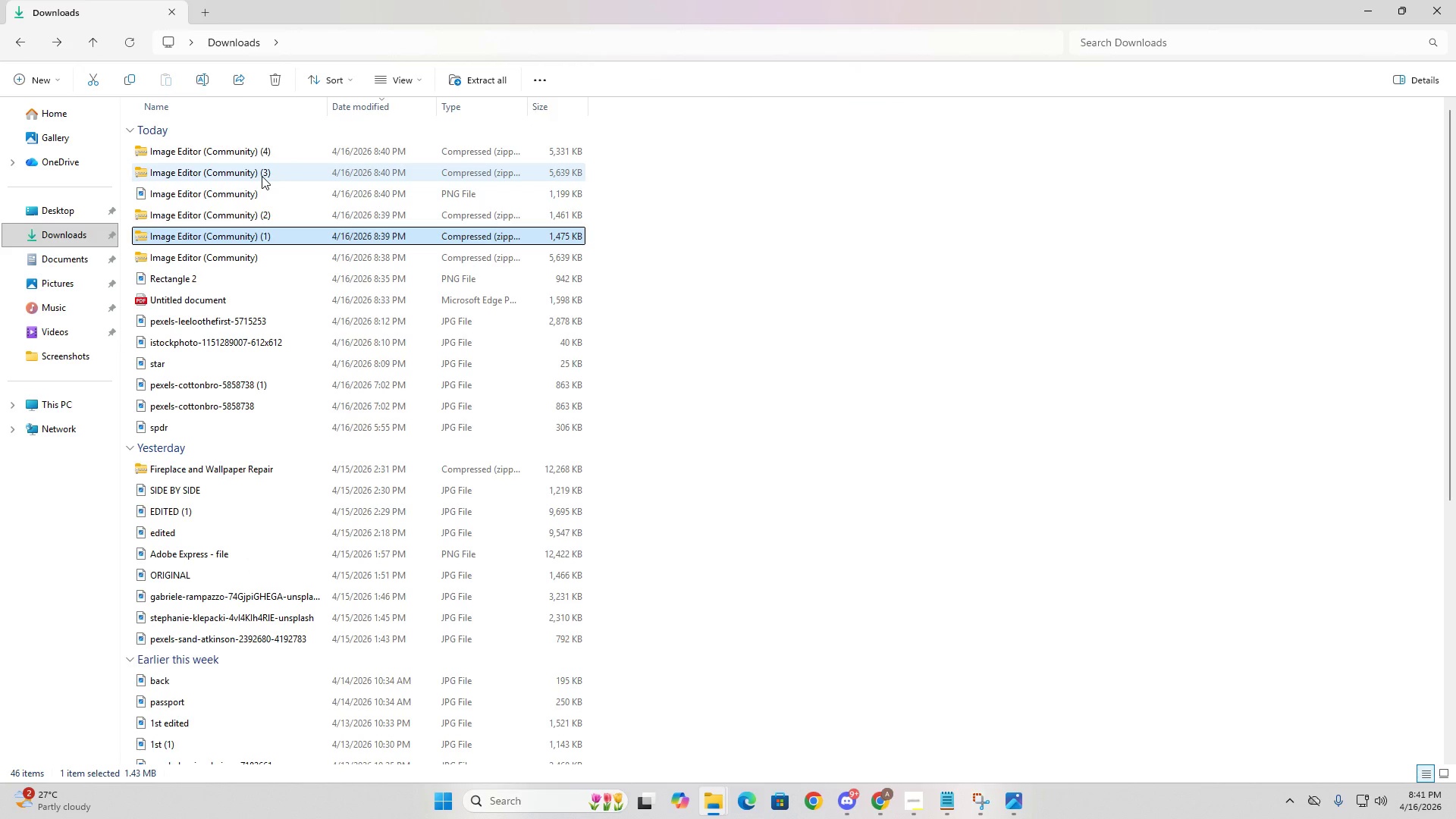 
double_click([262, 176])
 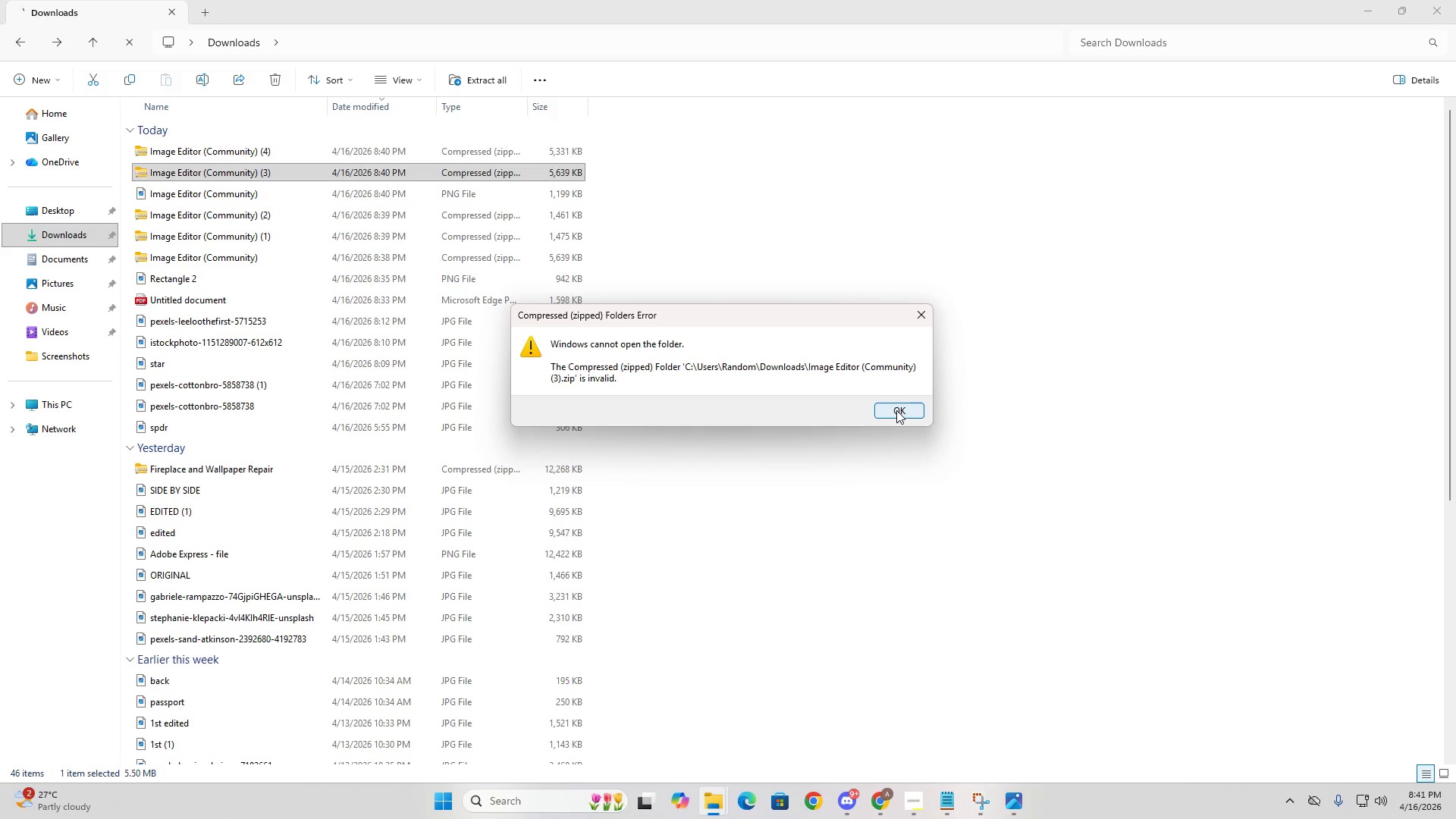 
wait(7.34)
 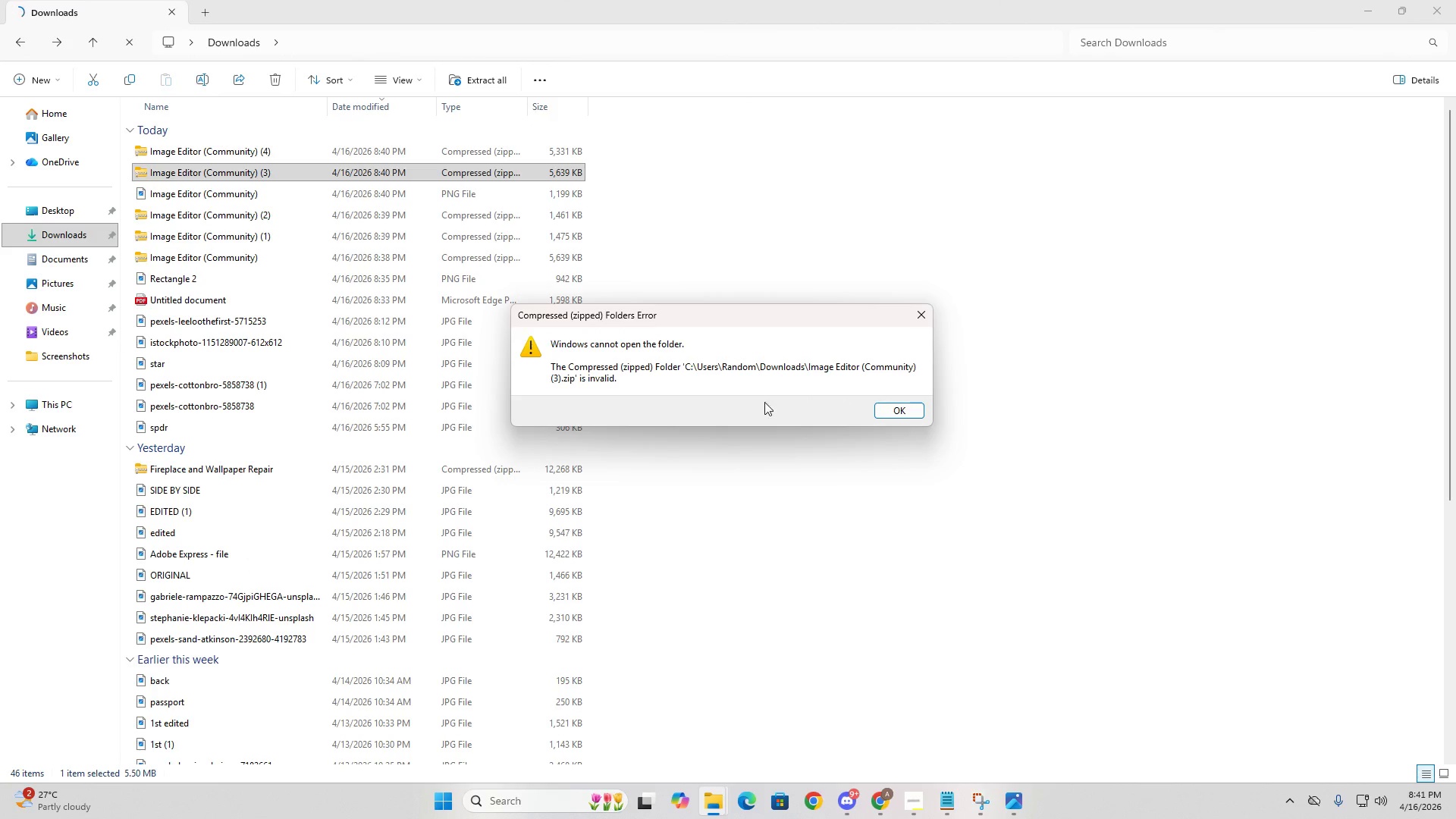 
left_click([896, 410])
 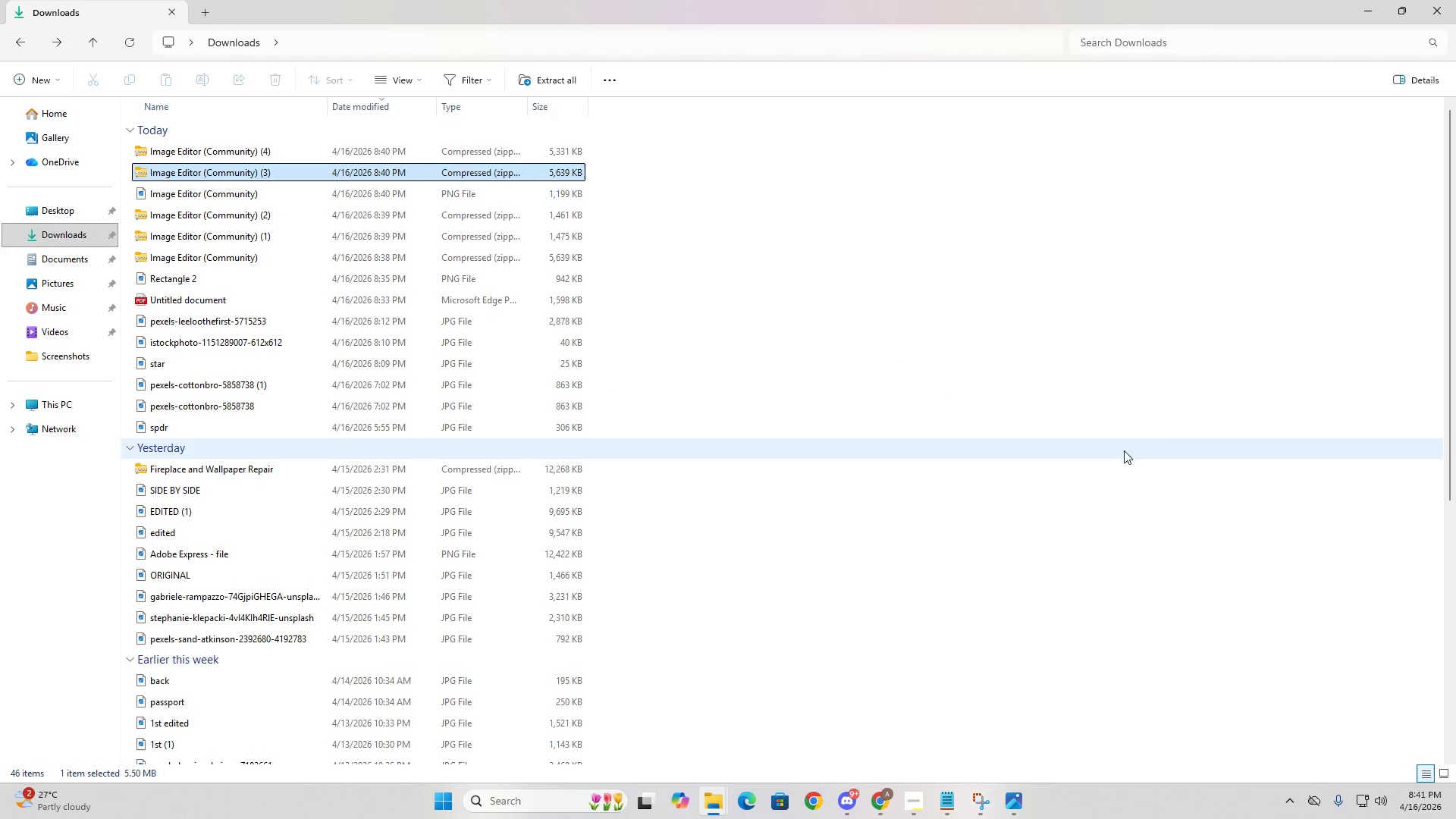 
key(Alt+Tab)
 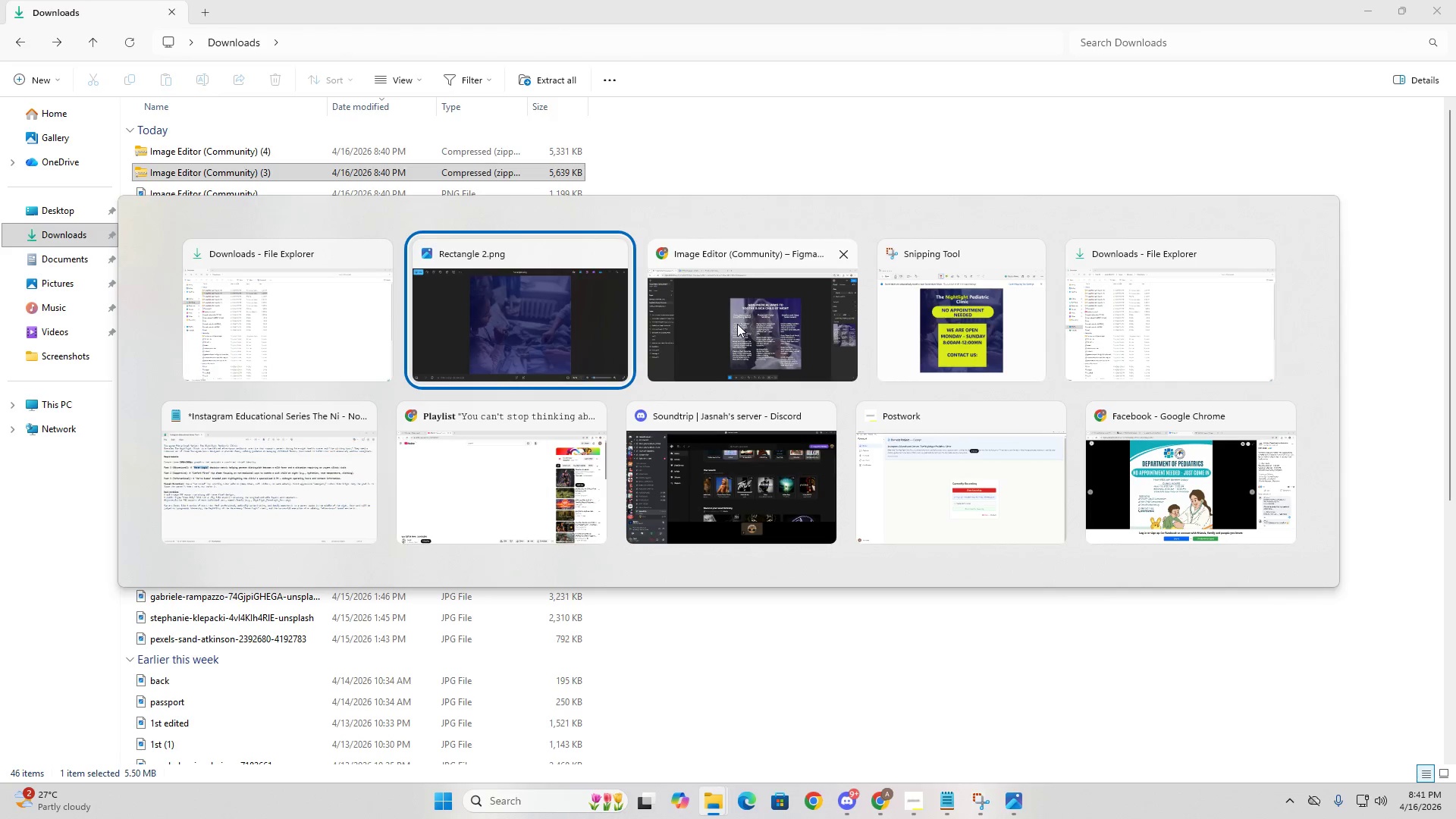 
left_click([736, 324])
 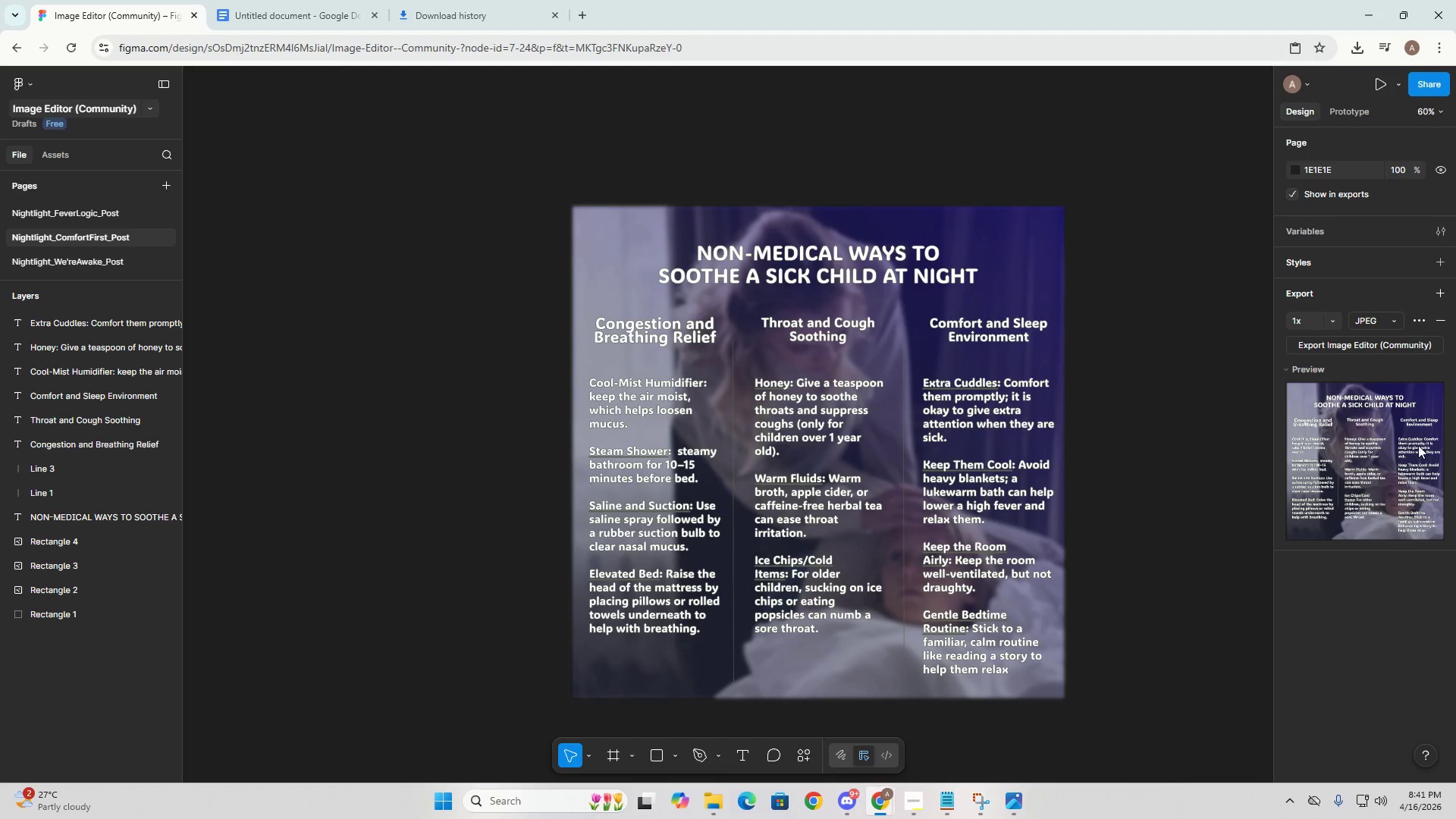 
left_click([1351, 441])
 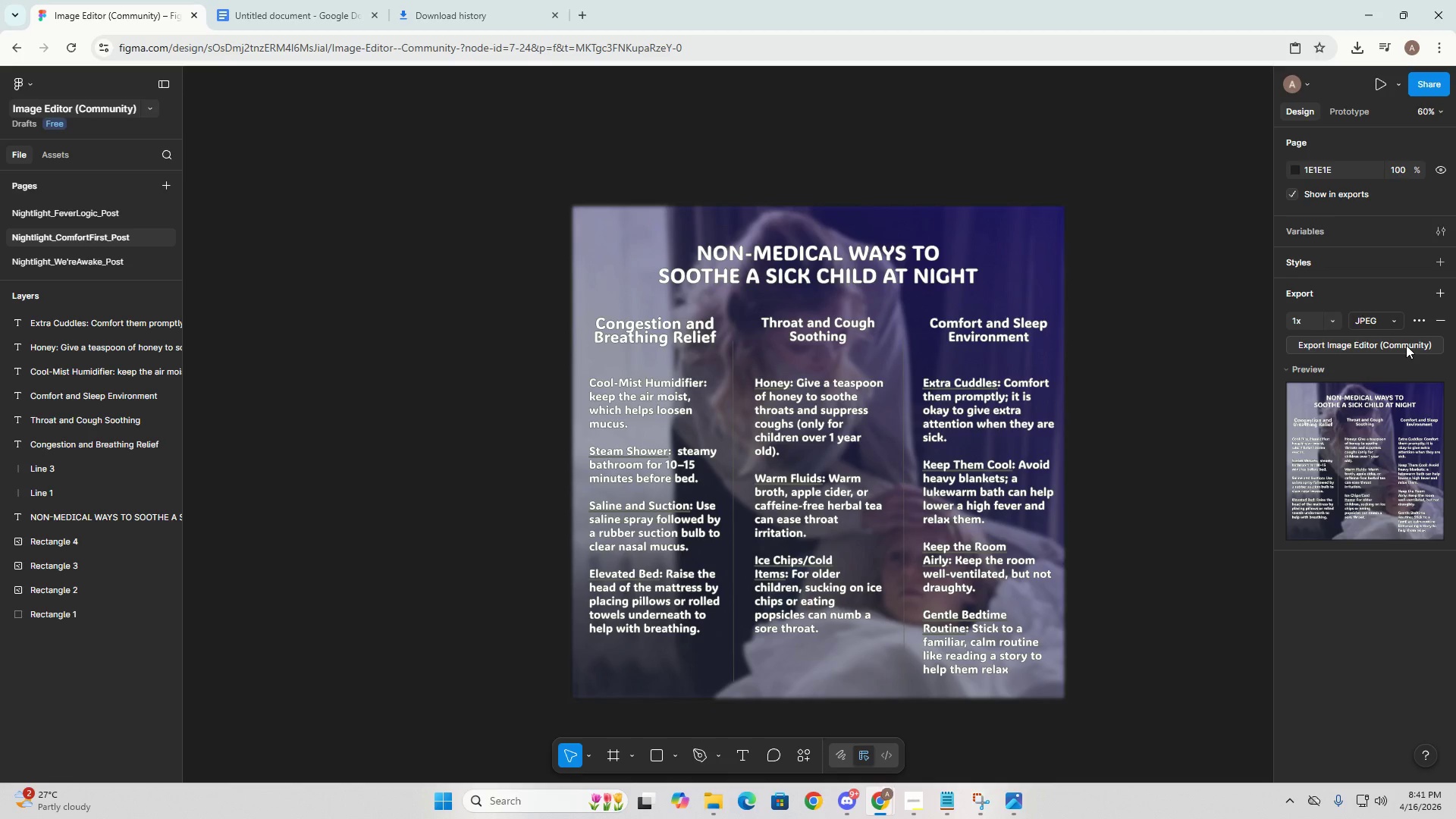 
hold_key(key=ControlLeft, duration=0.62)
 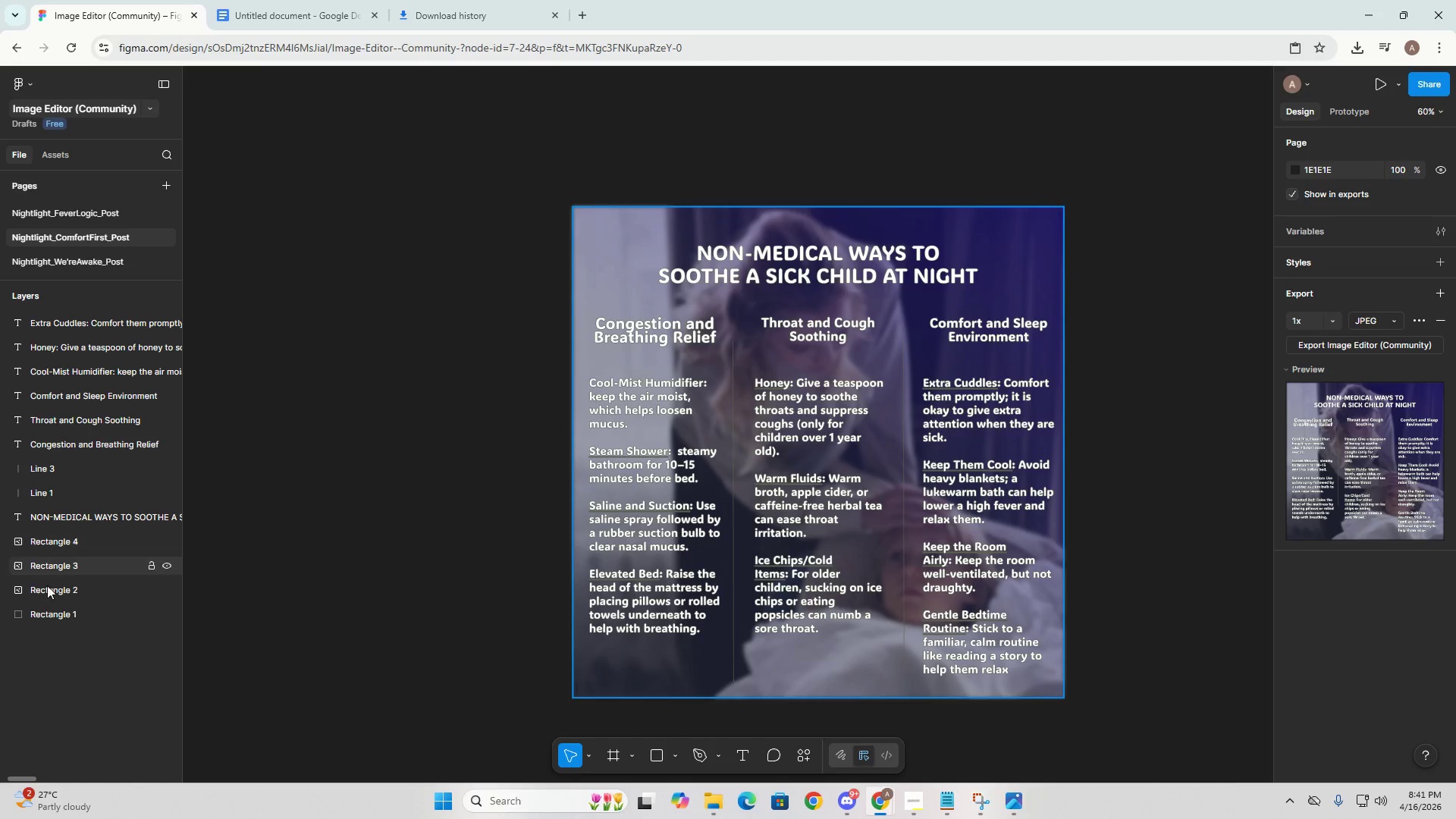 
left_click([46, 614])
 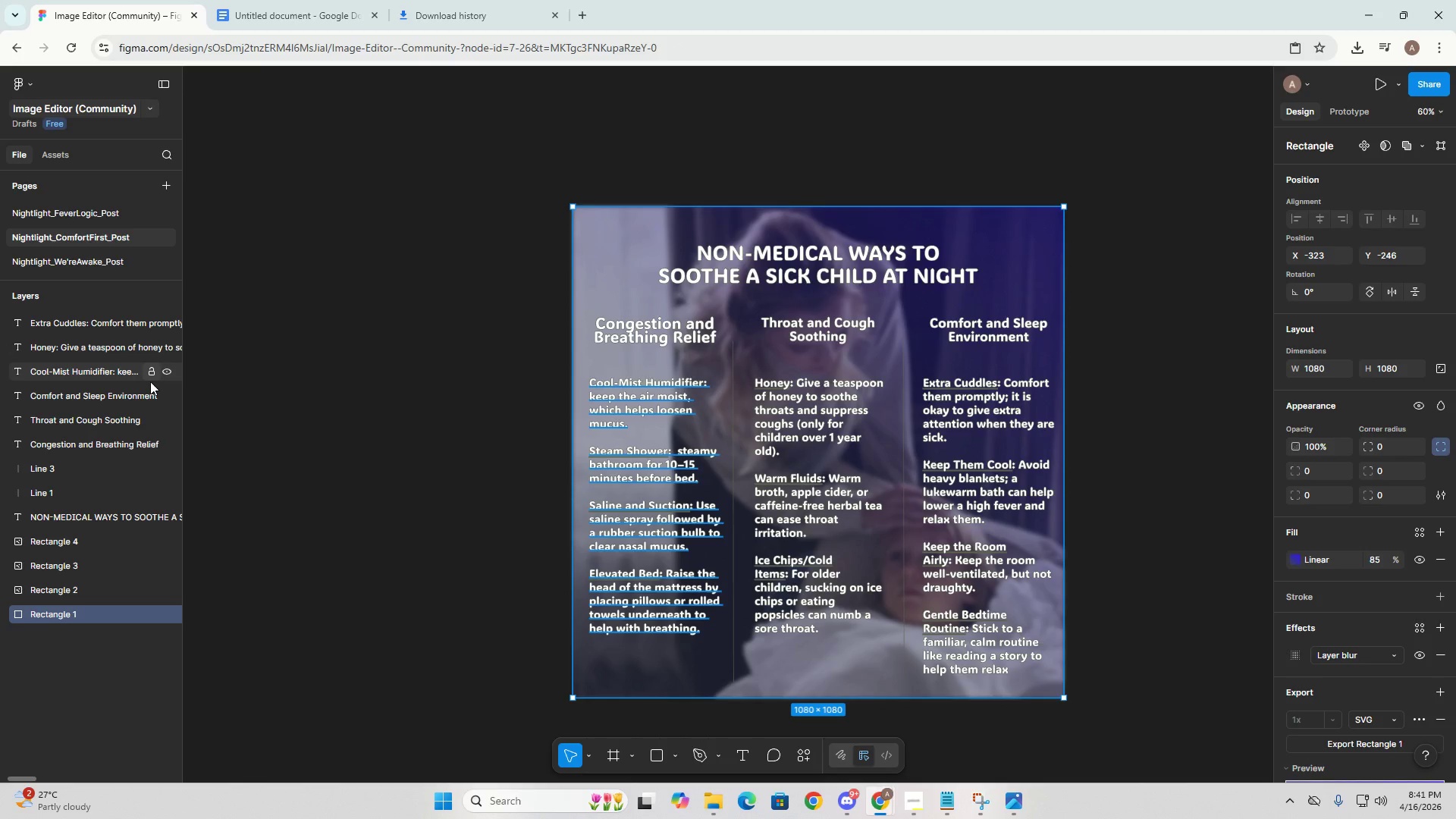 
wait(5.3)
 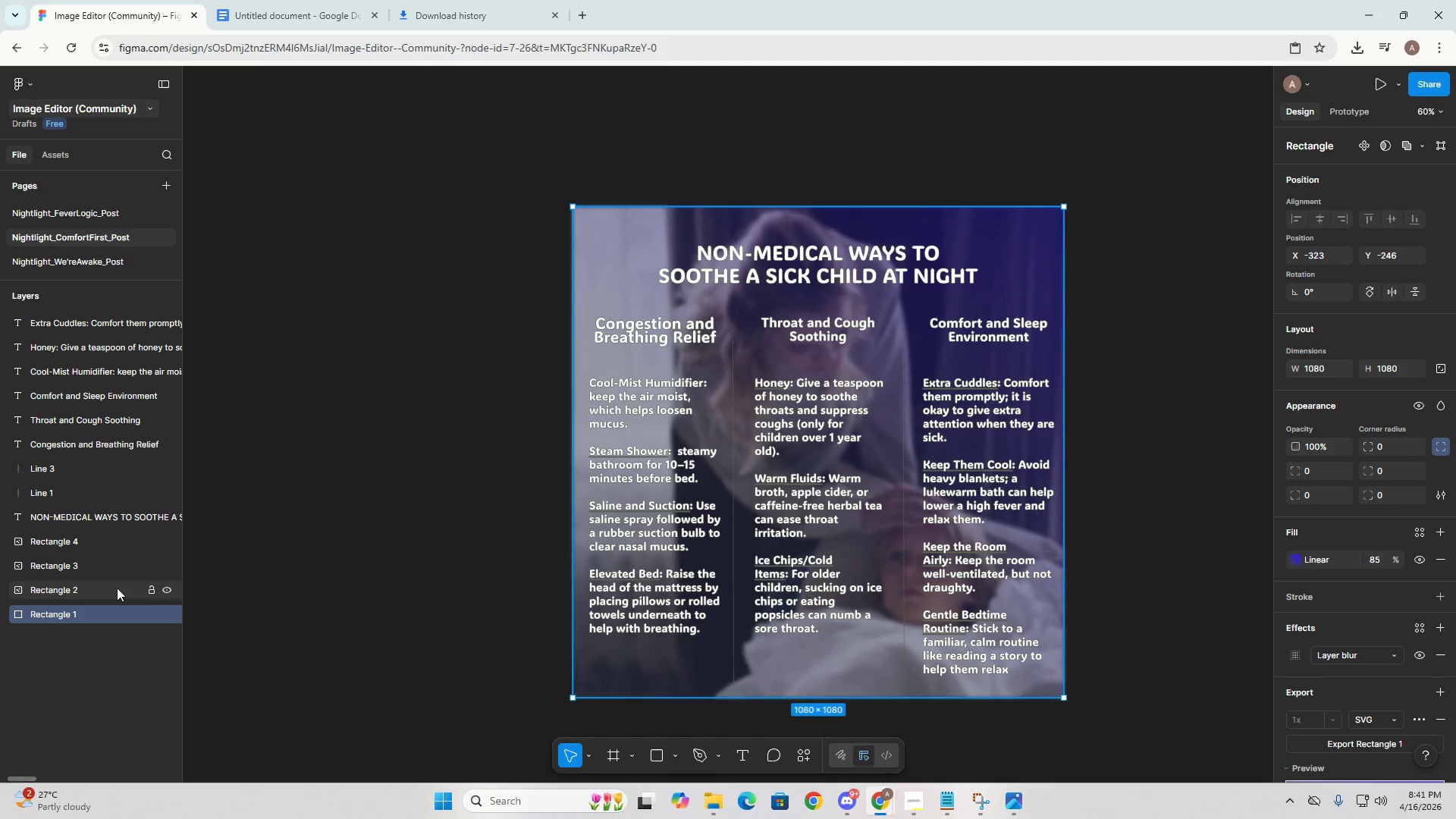 
left_click([149, 419])
 